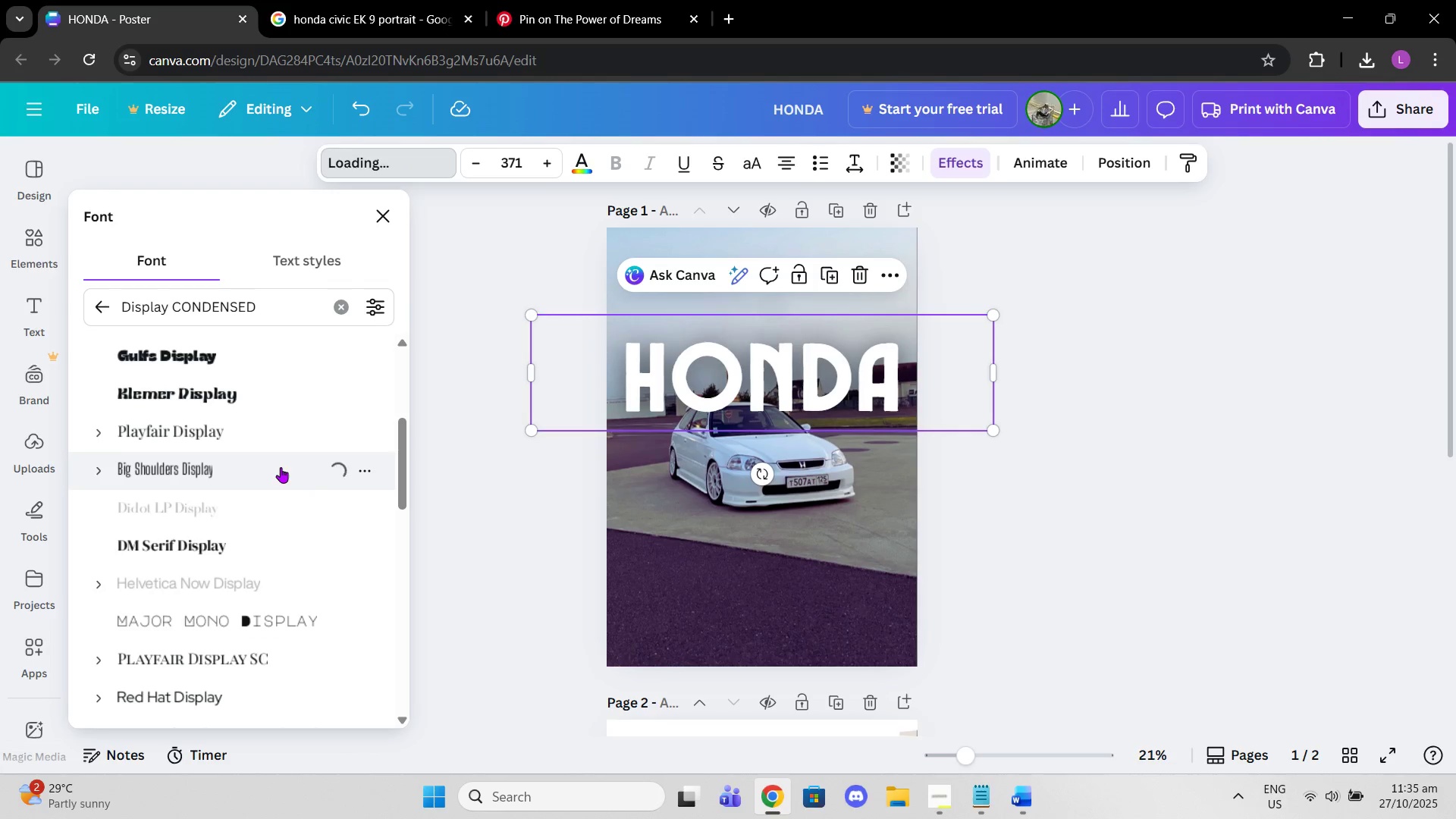 
left_click([617, 168])
 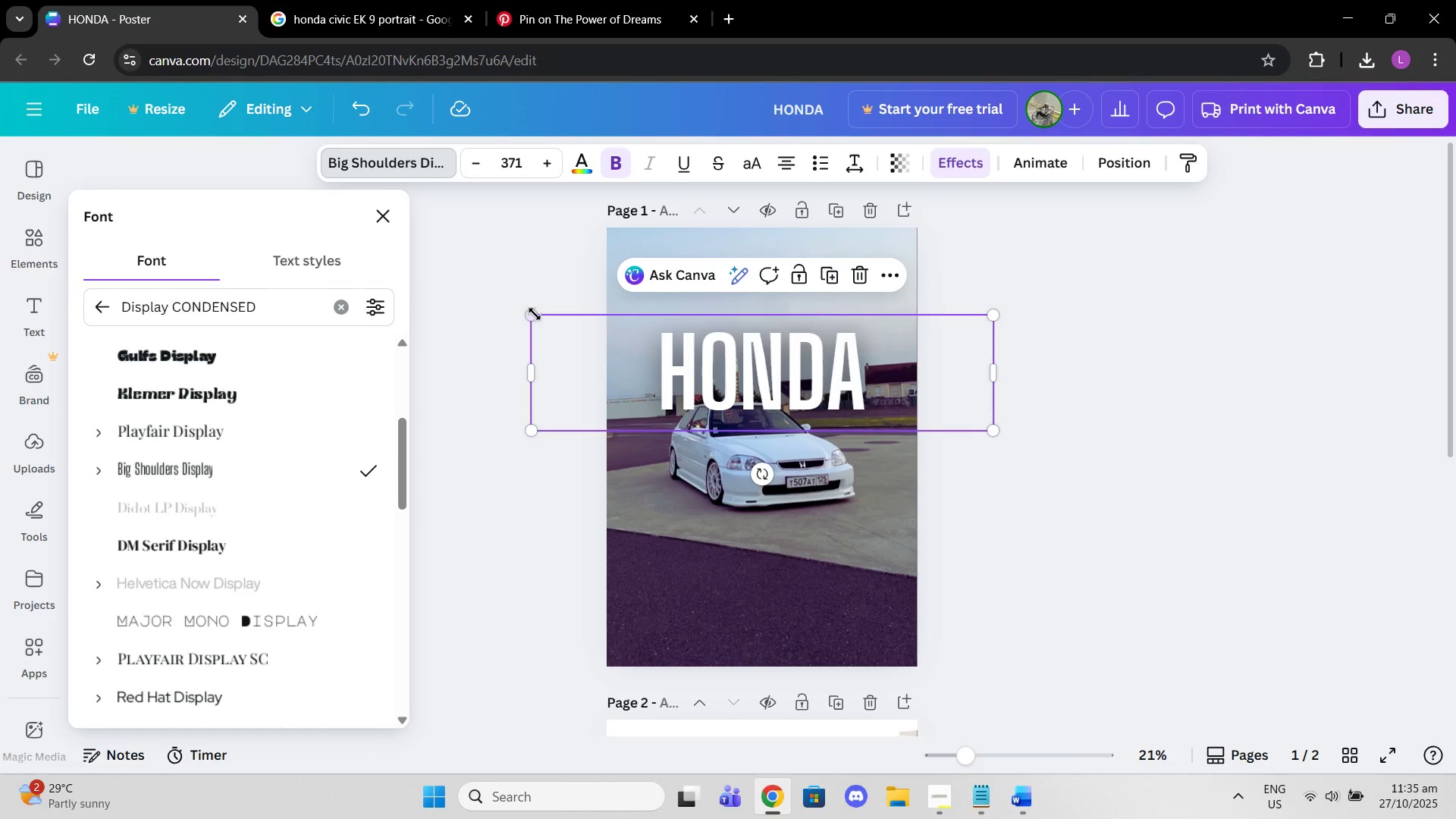 
left_click_drag(start_coordinate=[535, 314], to_coordinate=[449, 234])
 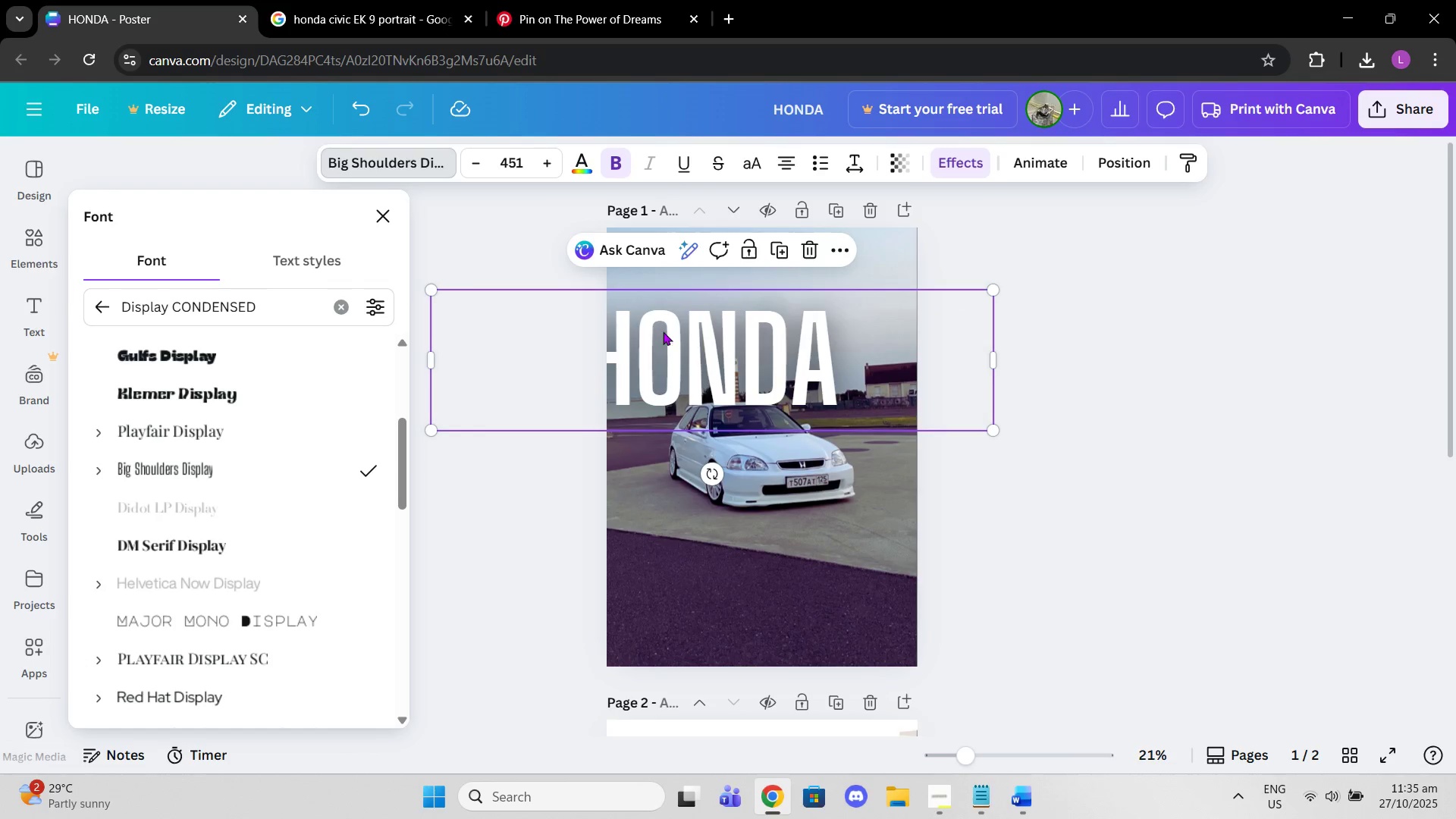 
left_click_drag(start_coordinate=[663, 331], to_coordinate=[712, 366])
 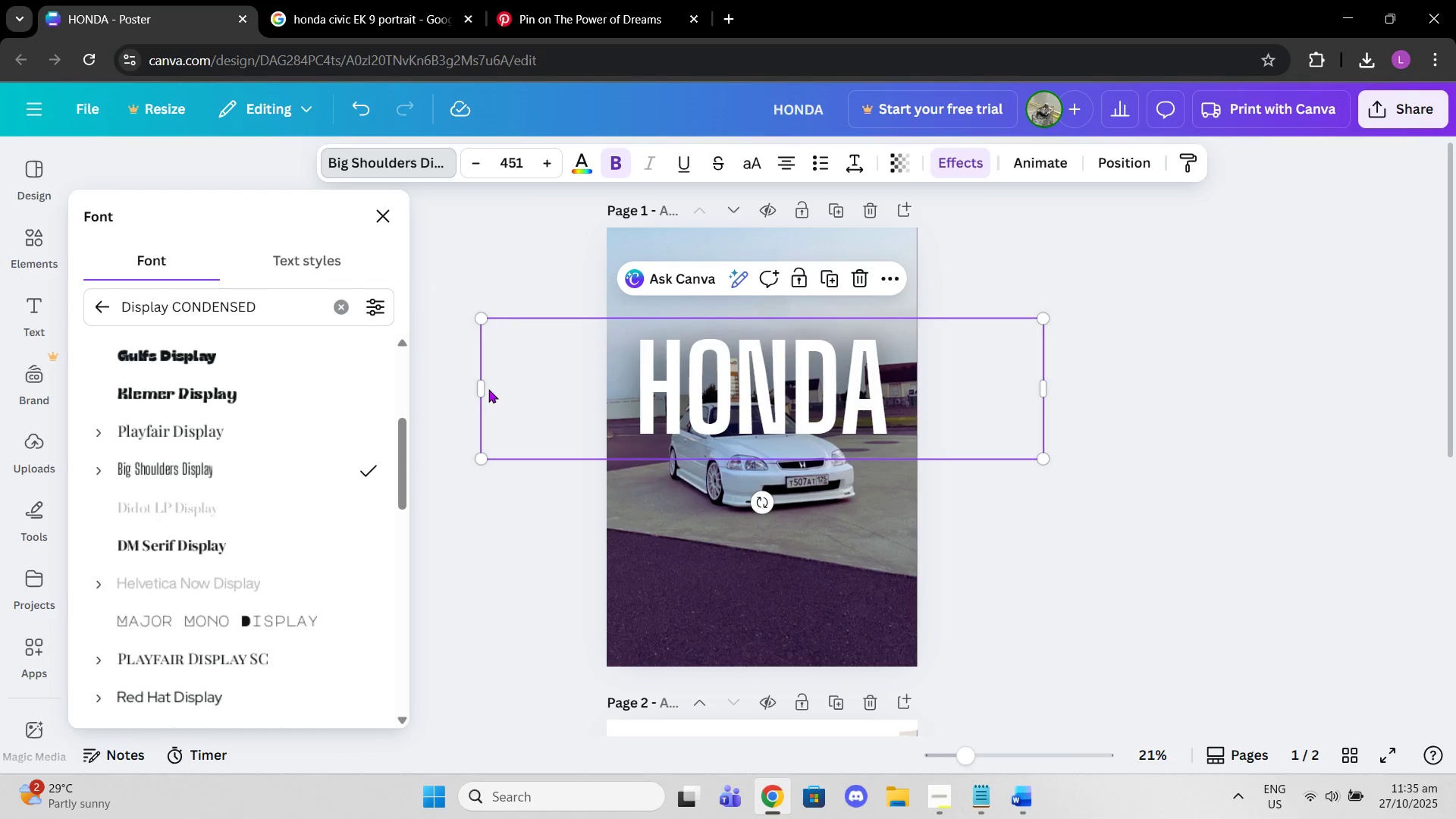 
left_click_drag(start_coordinate=[481, 389], to_coordinate=[780, 396])
 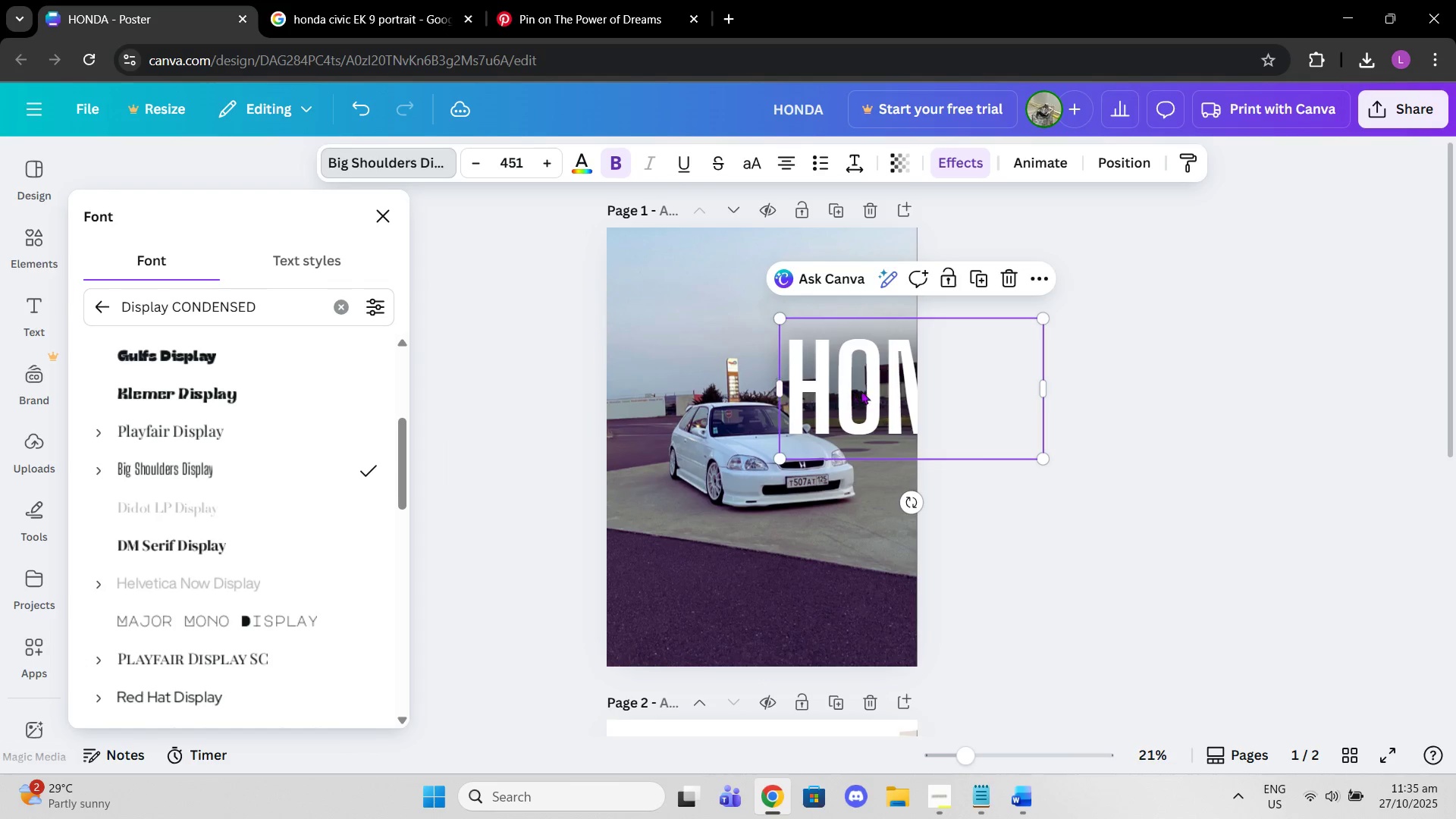 
left_click_drag(start_coordinate=[861, 391], to_coordinate=[708, 387])
 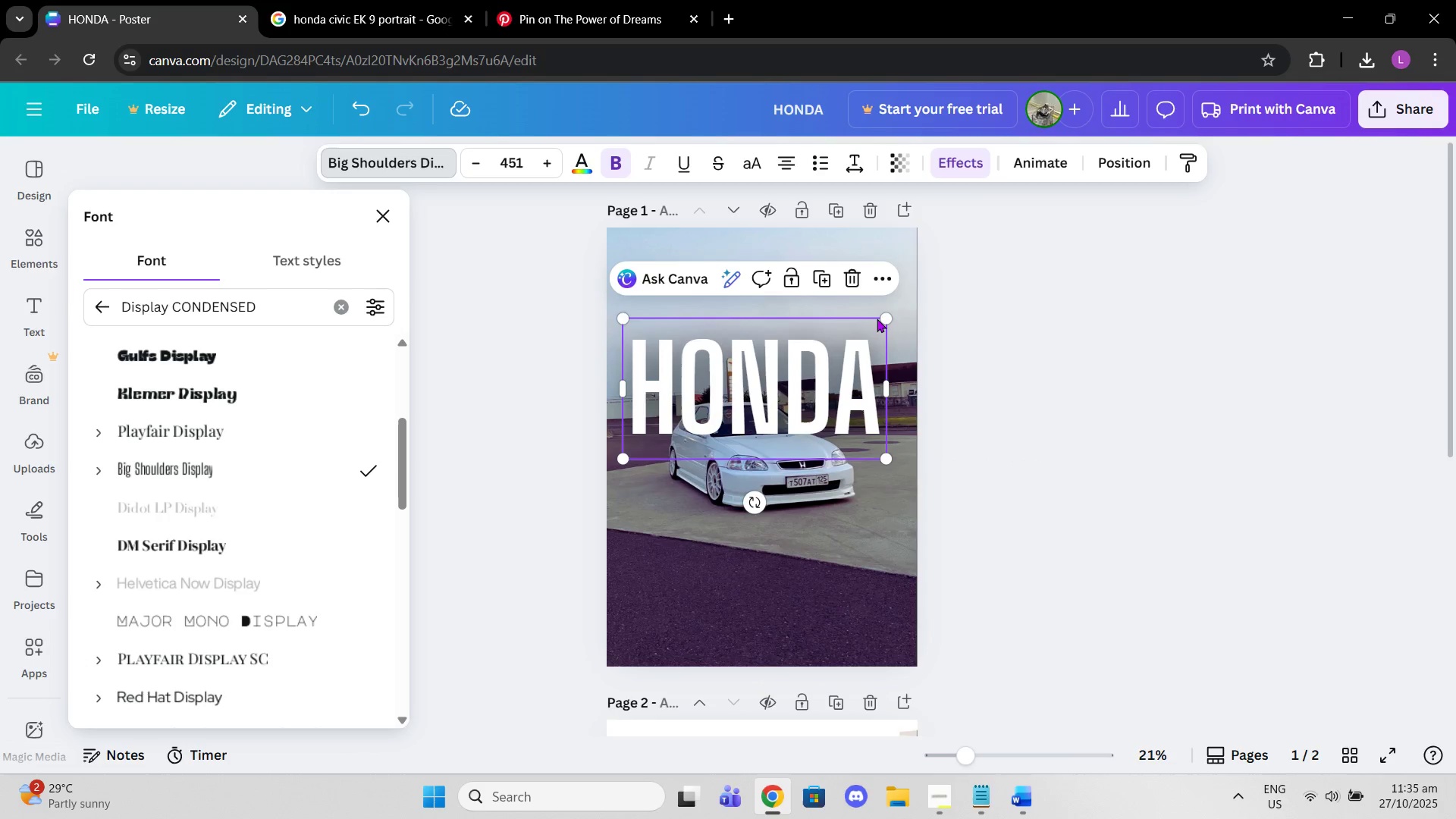 
left_click_drag(start_coordinate=[886, 319], to_coordinate=[1024, 265])
 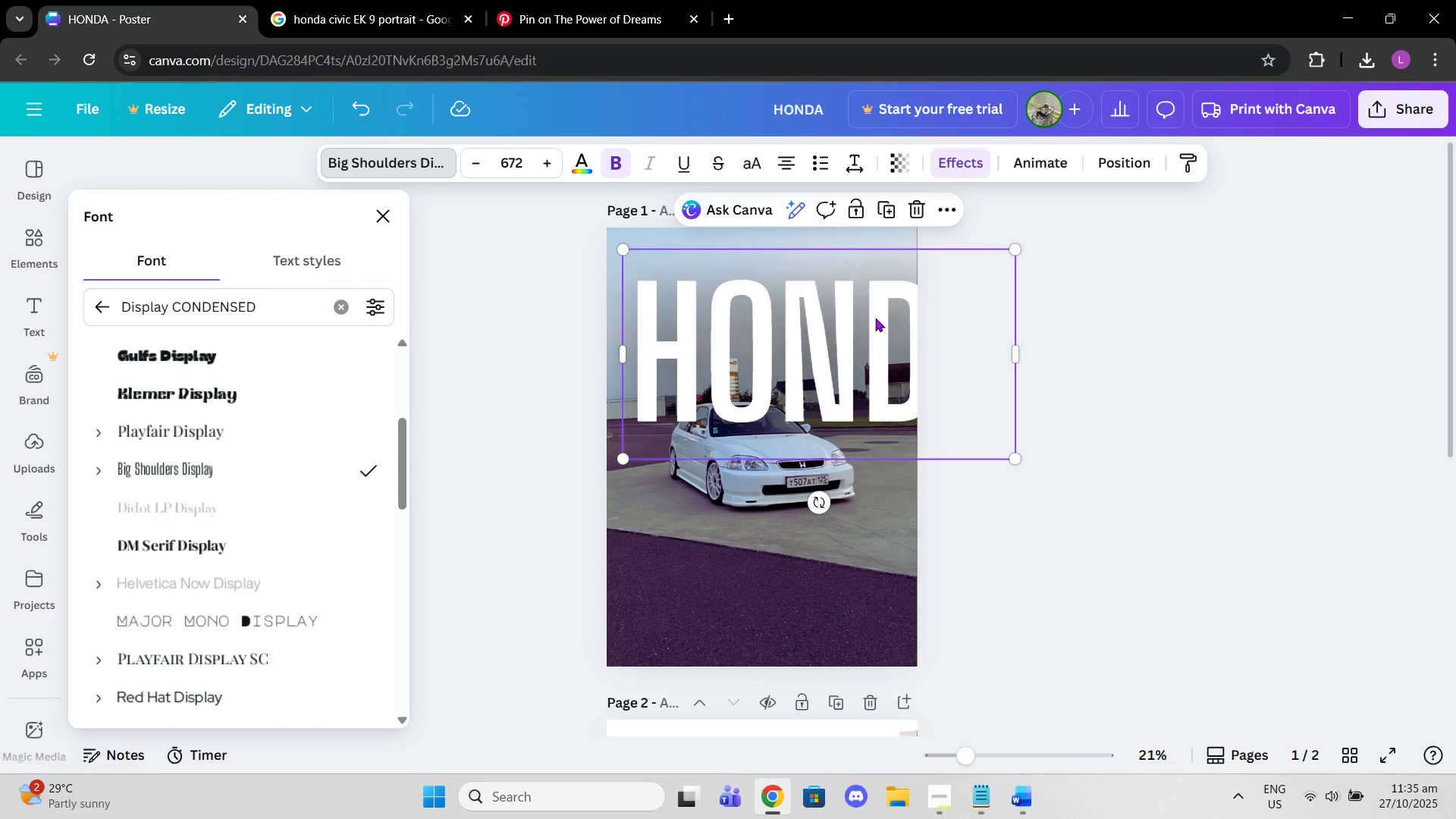 
left_click_drag(start_coordinate=[875, 318], to_coordinate=[828, 343])
 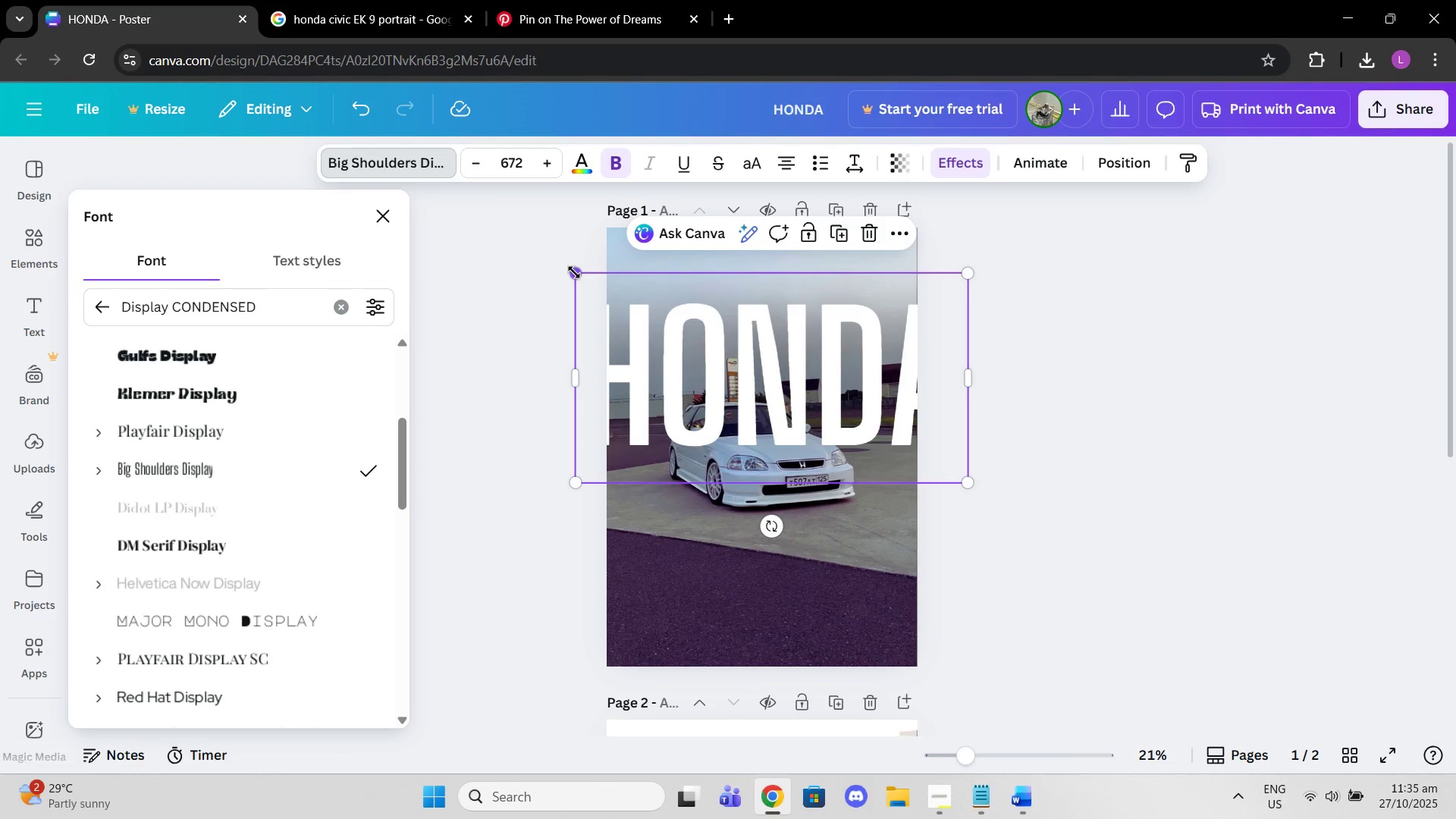 
left_click_drag(start_coordinate=[574, 272], to_coordinate=[616, 288])
 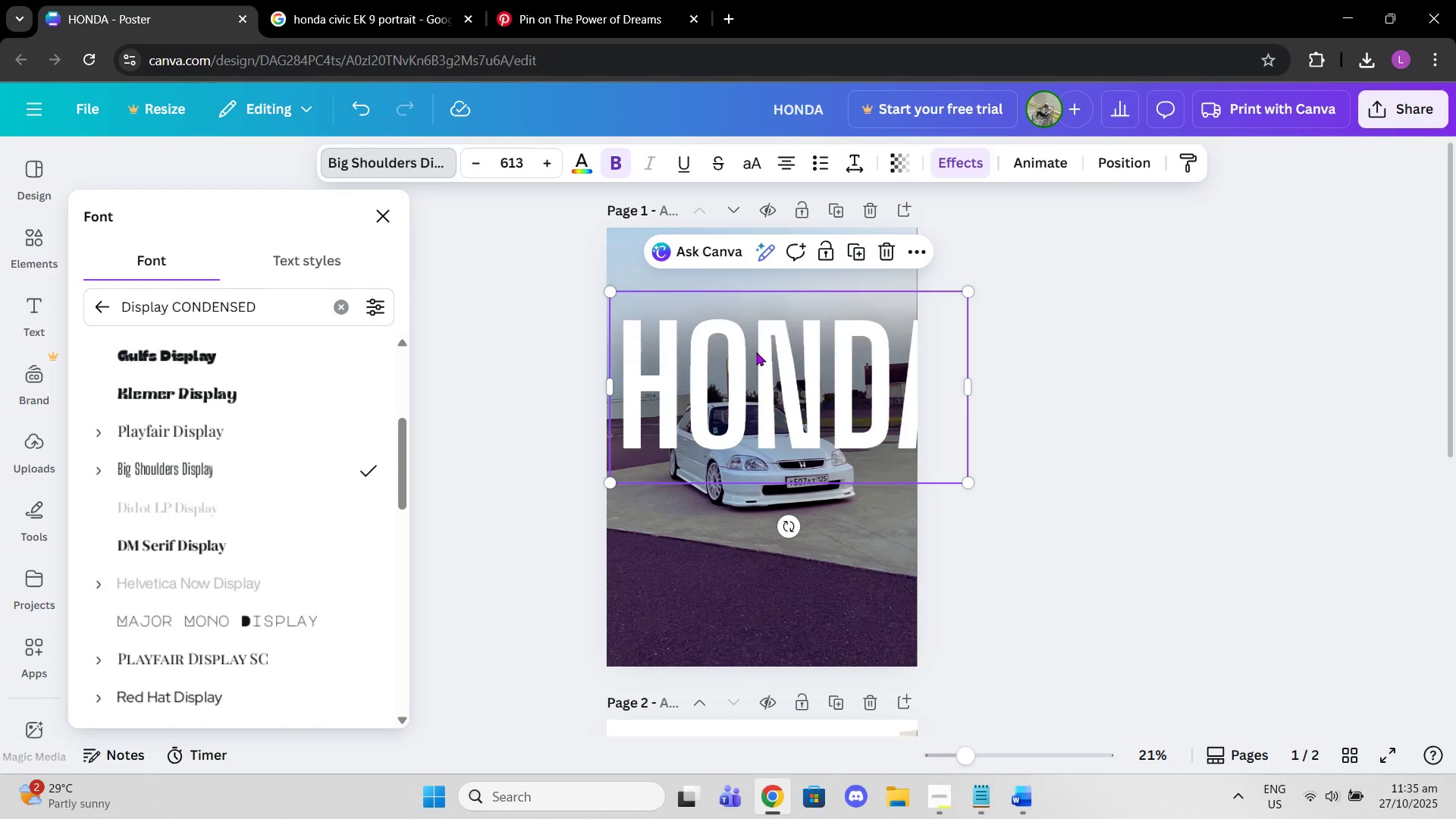 
left_click_drag(start_coordinate=[756, 352], to_coordinate=[728, 337])
 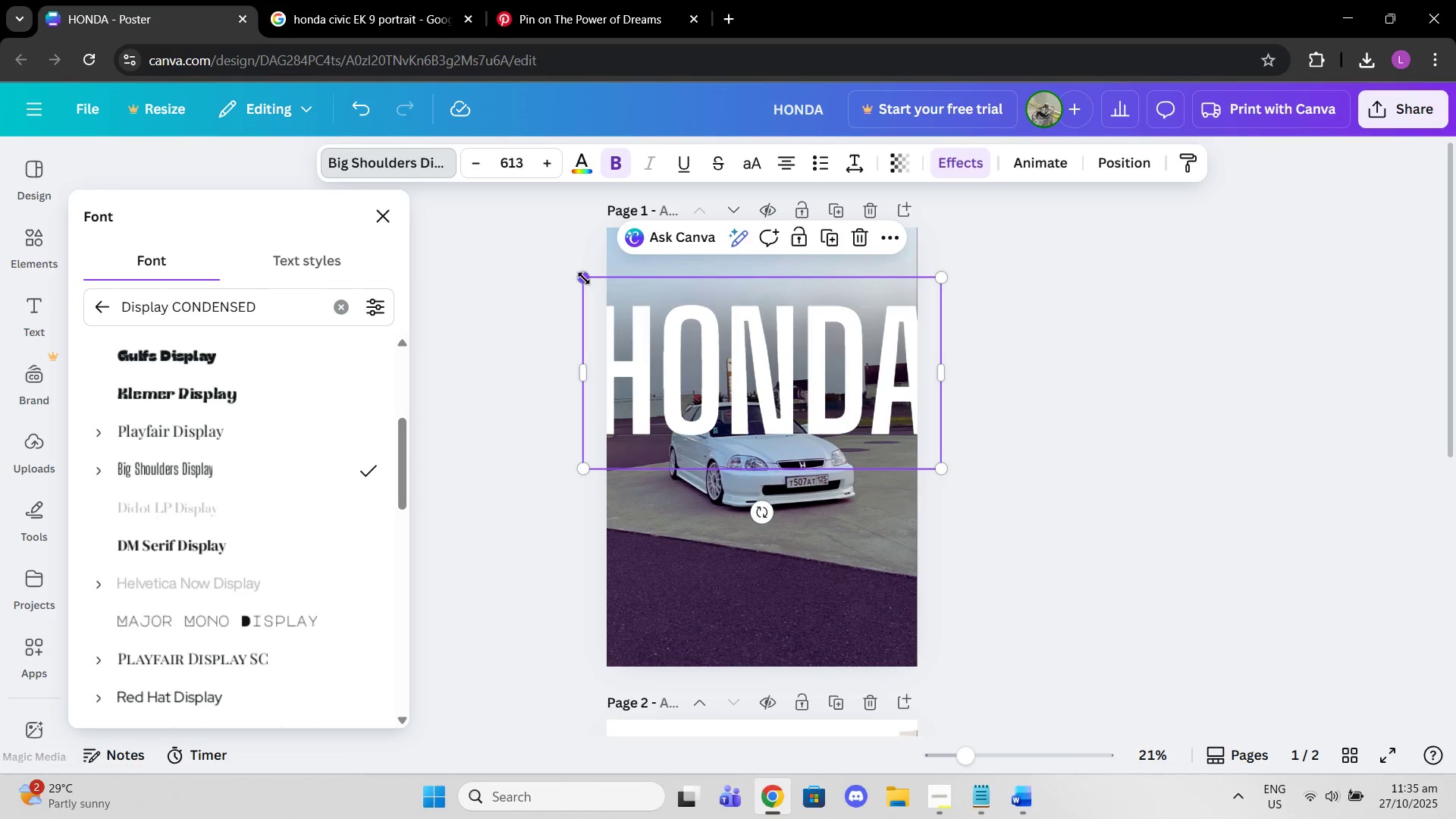 
left_click_drag(start_coordinate=[583, 278], to_coordinate=[600, 281])
 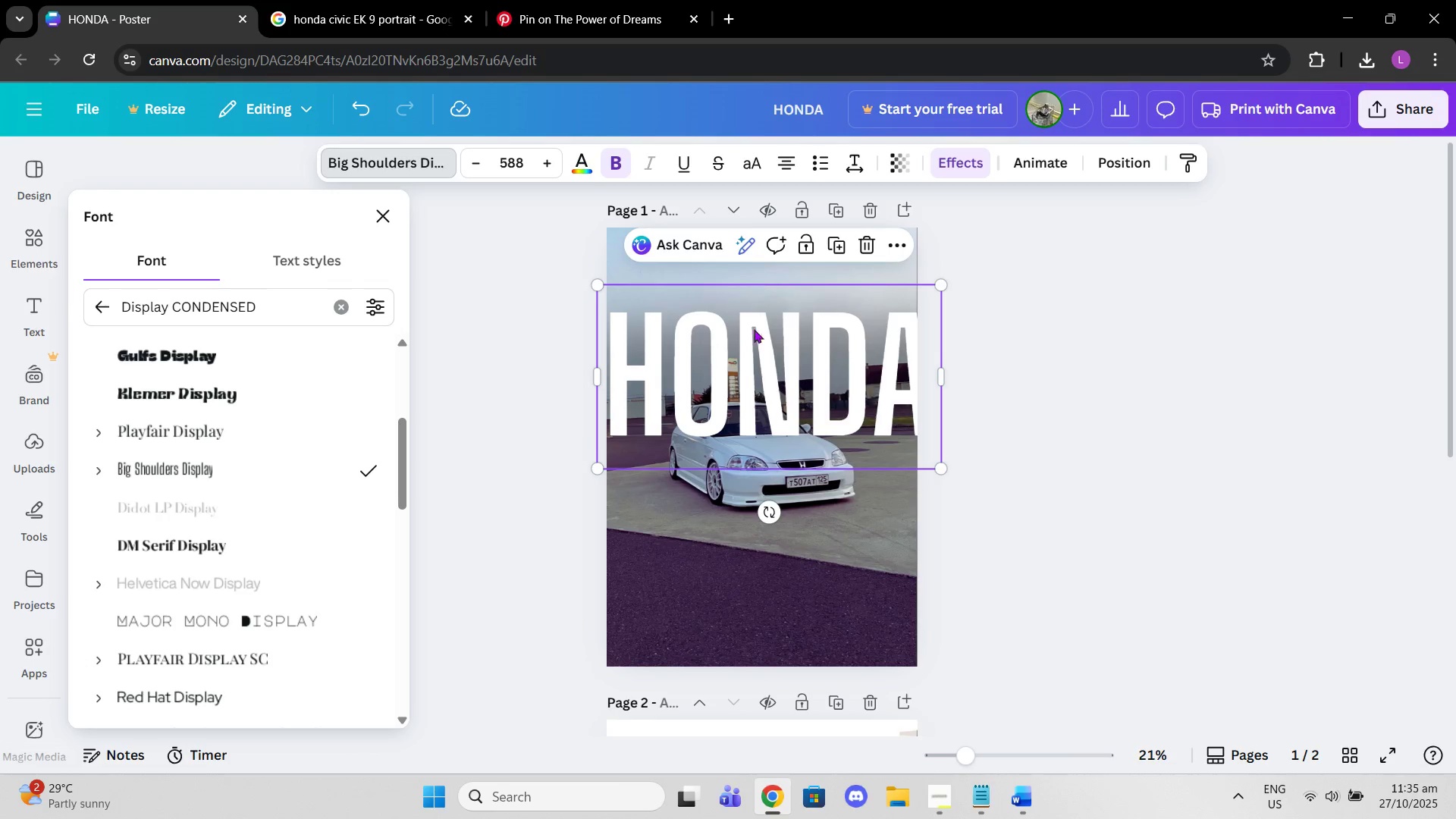 
left_click_drag(start_coordinate=[755, 338], to_coordinate=[746, 337])
 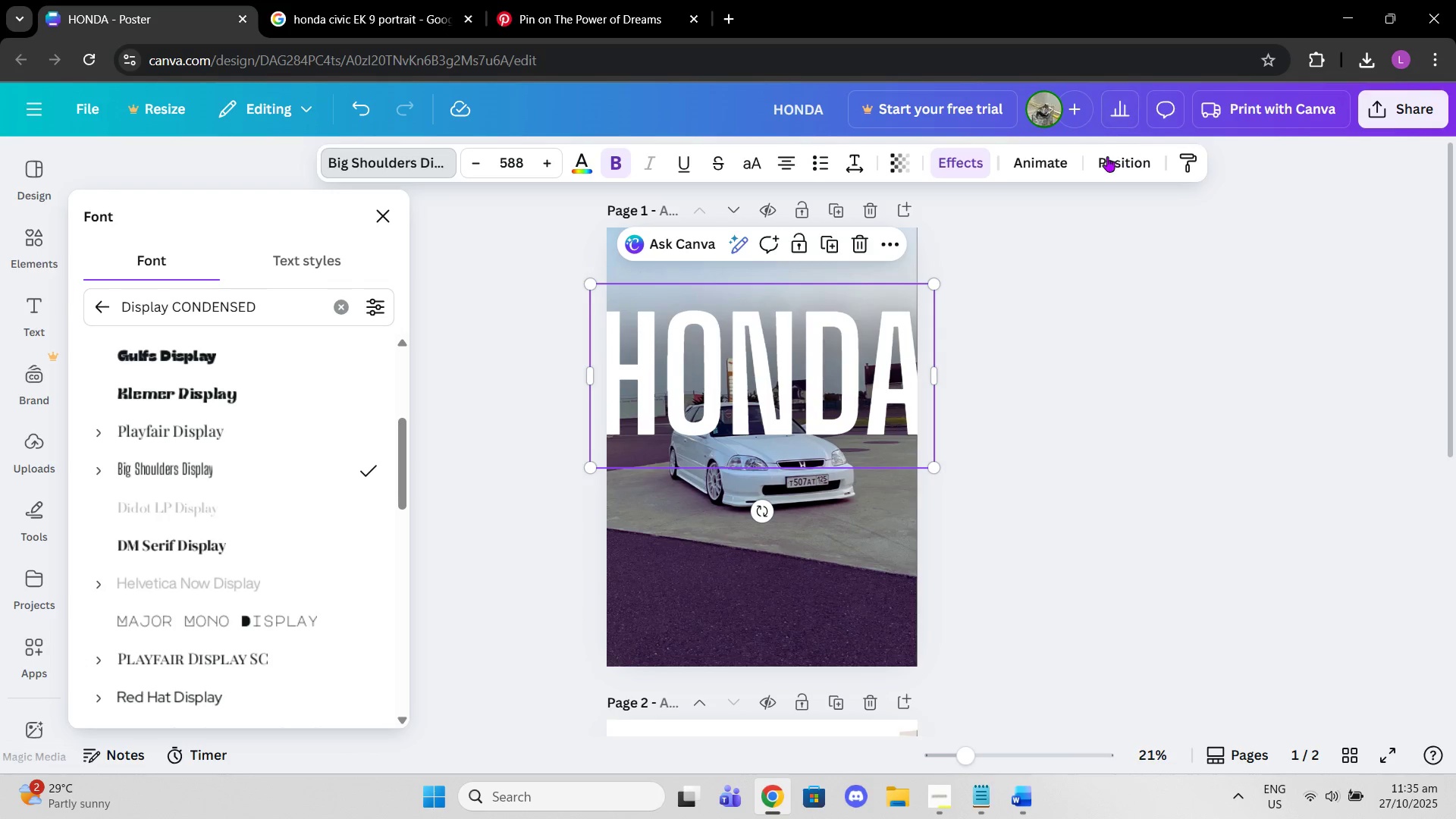 
left_click([1107, 157])
 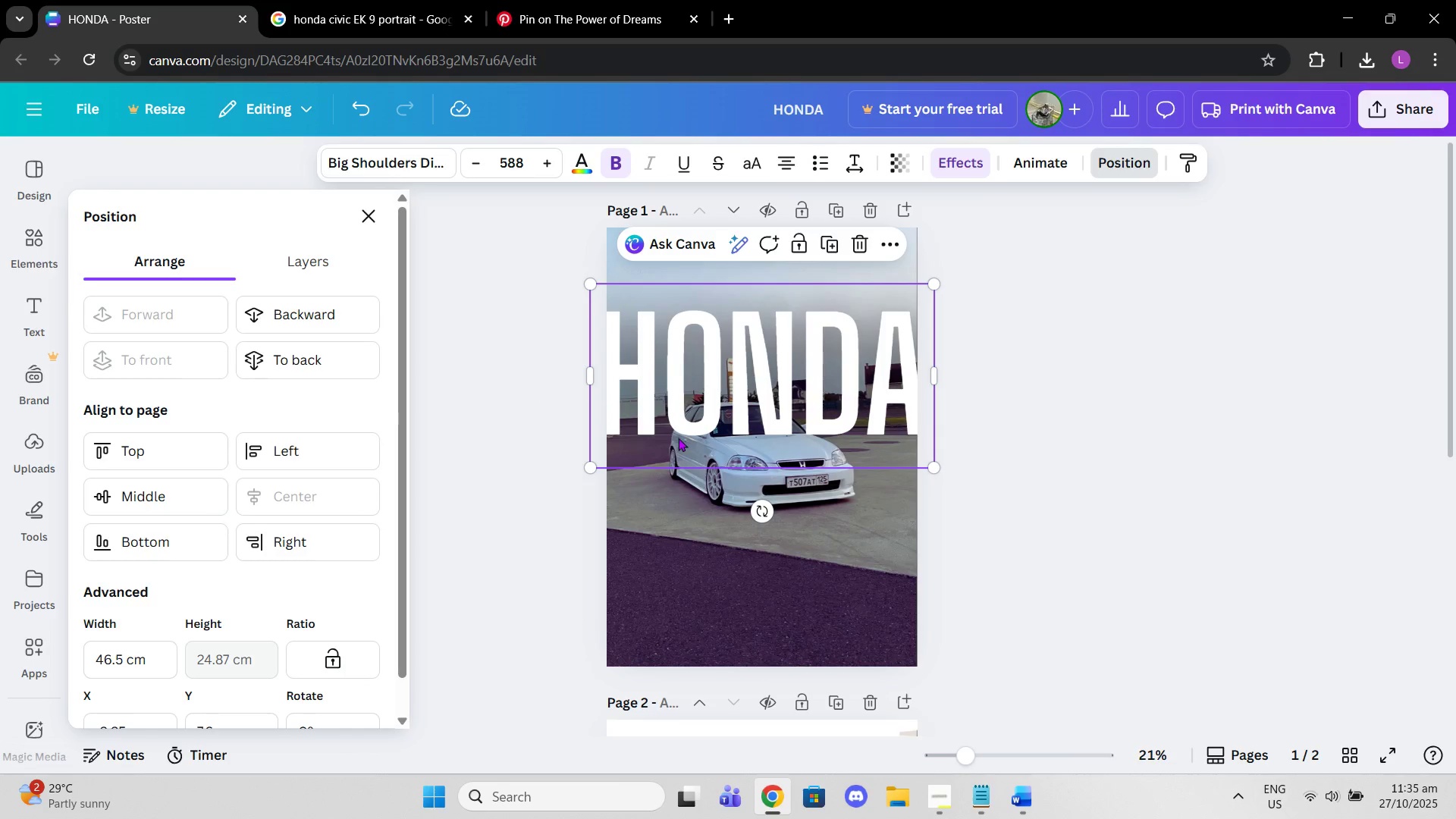 
left_click([599, 438])
 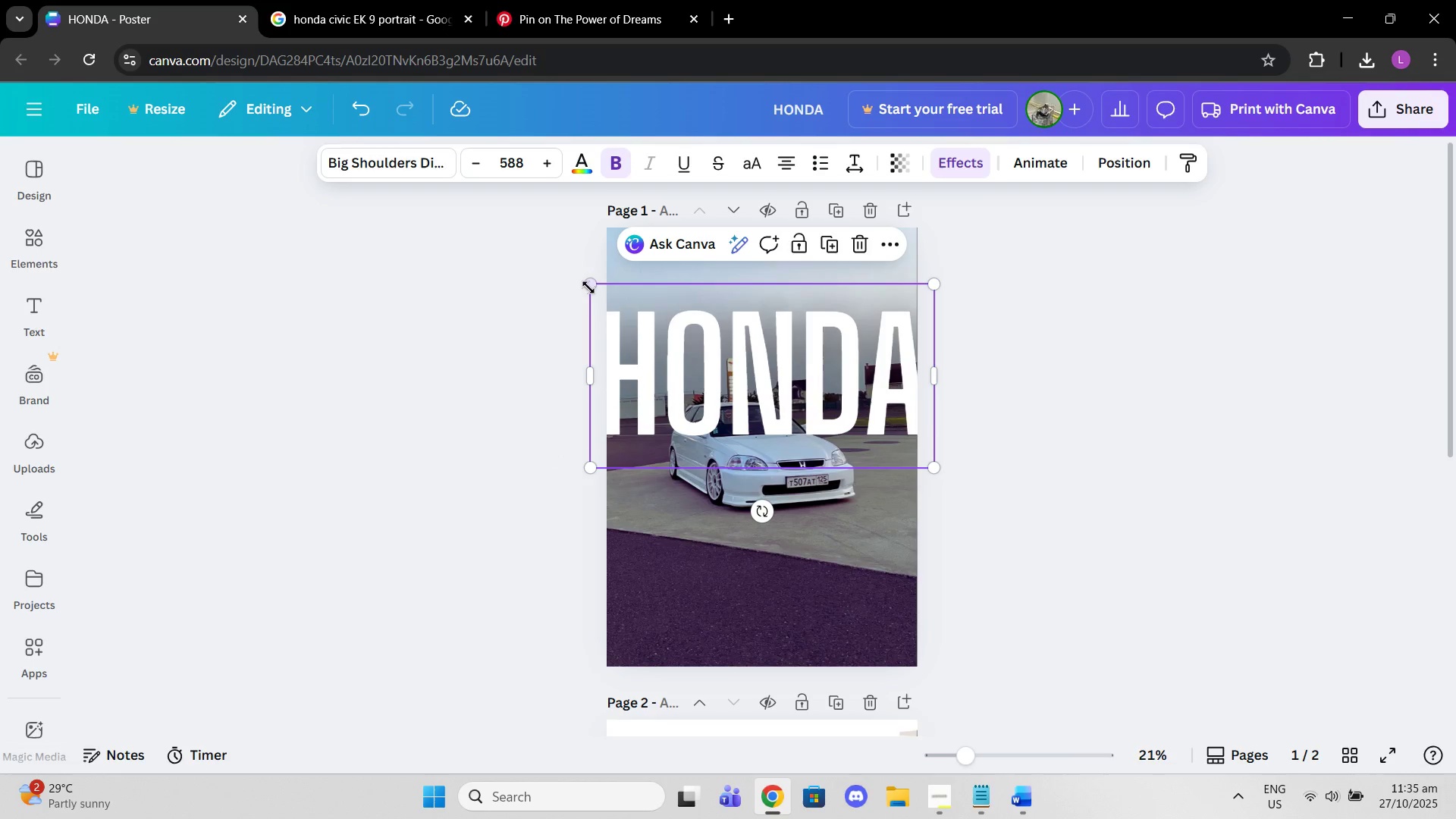 
left_click_drag(start_coordinate=[588, 287], to_coordinate=[598, 286])
 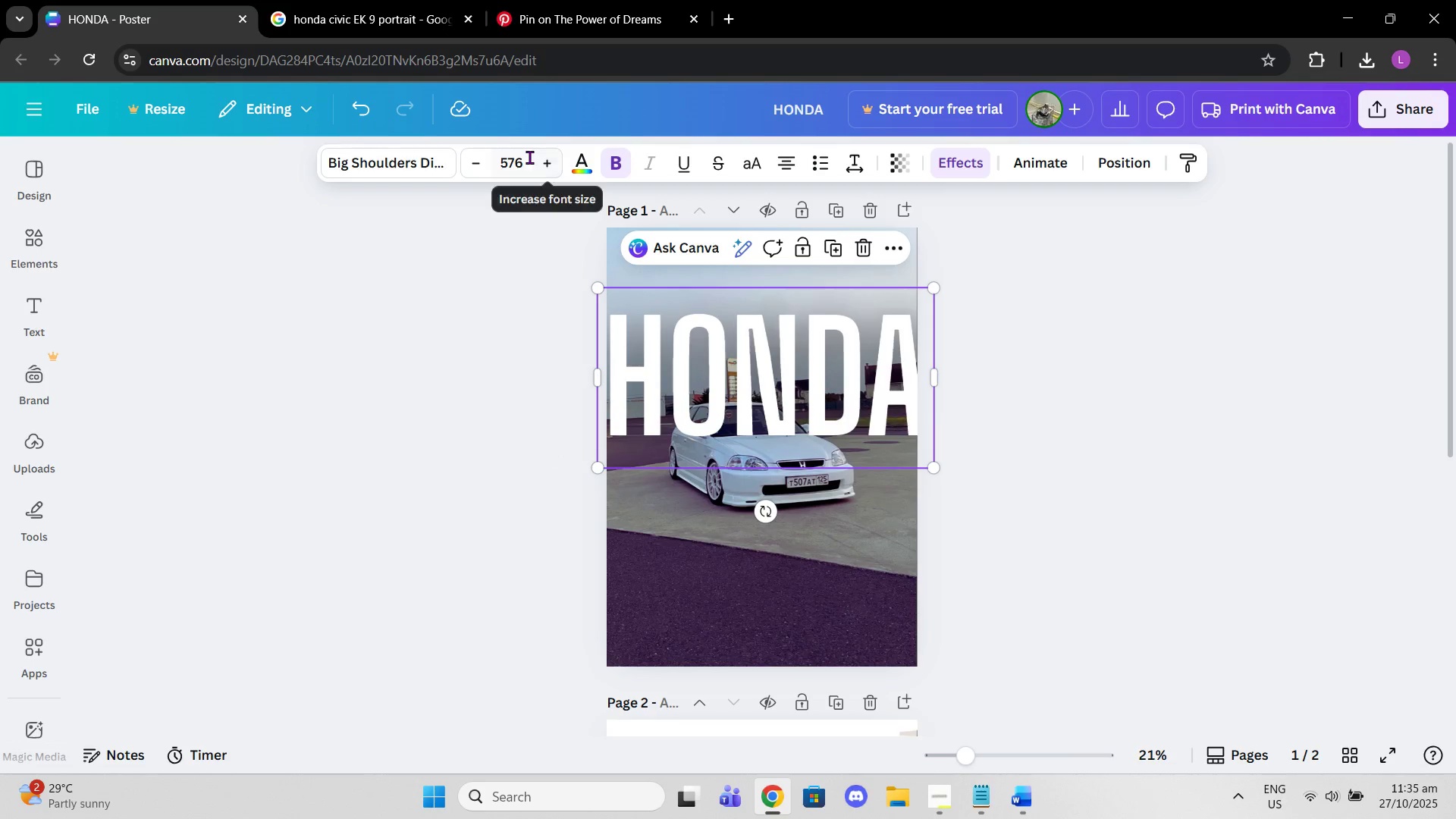 
 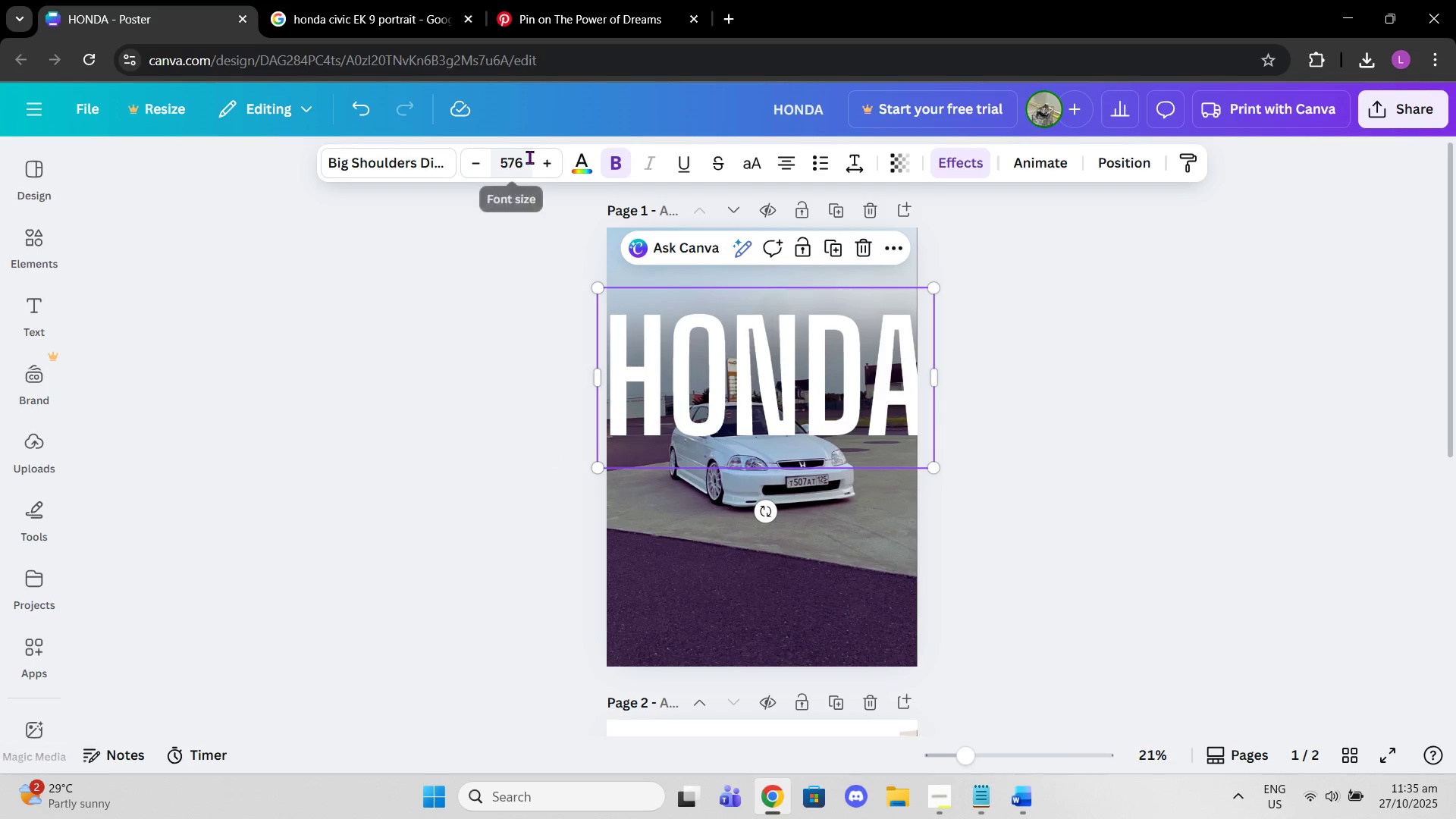 
left_click([529, 157])
 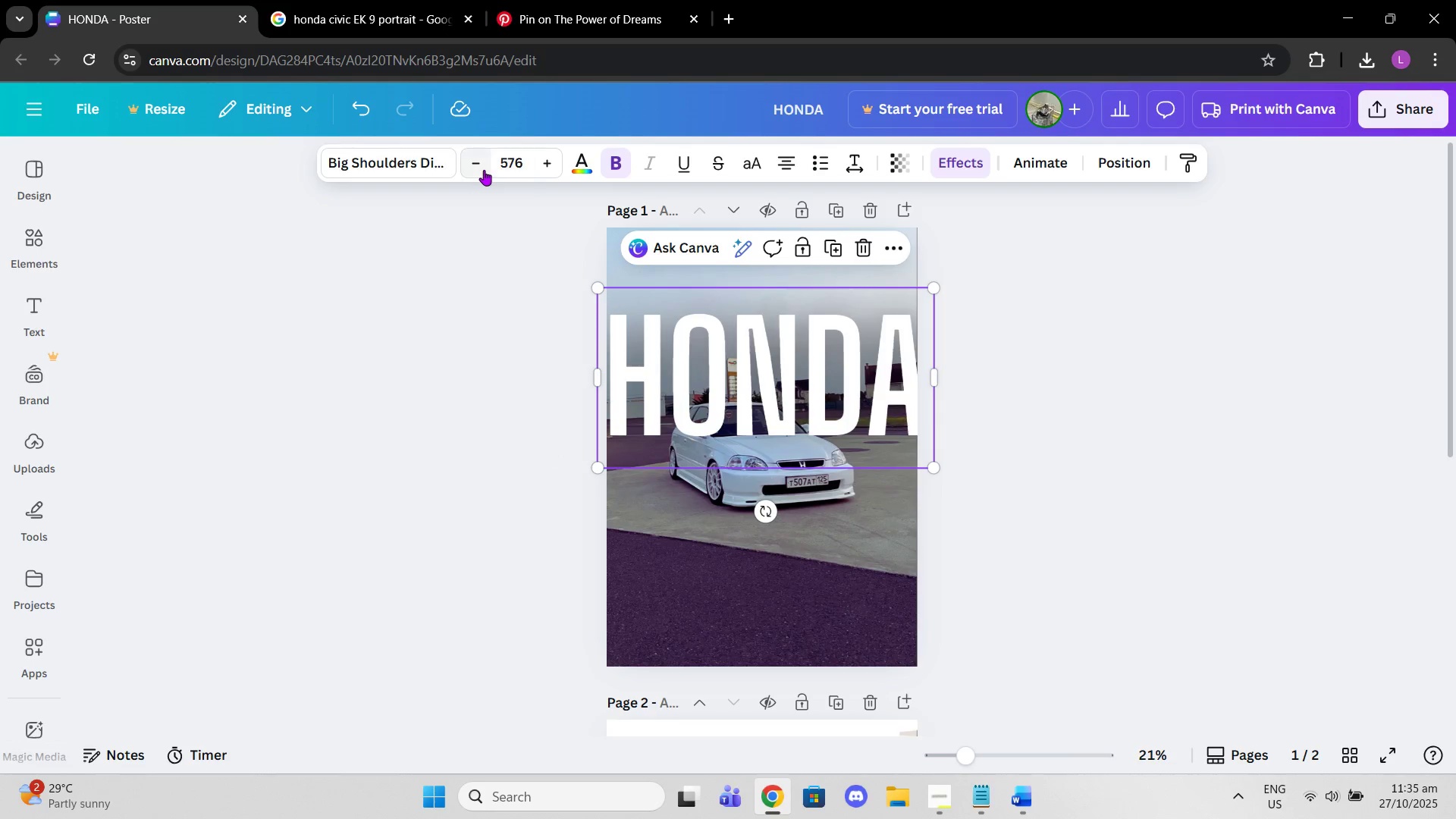 
left_click([482, 170])
 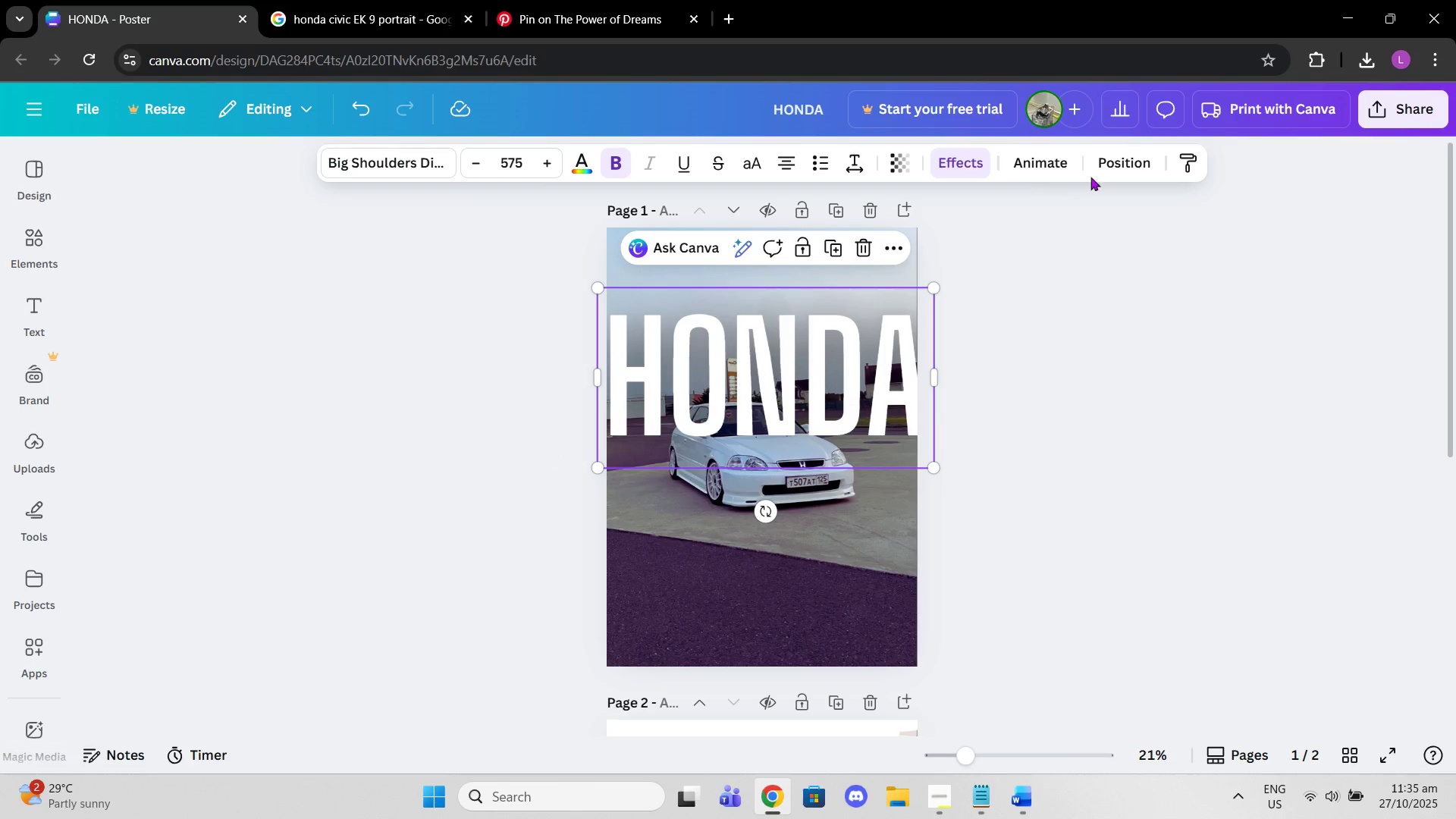 
left_click_drag(start_coordinate=[1112, 174], to_coordinate=[1114, 178])
 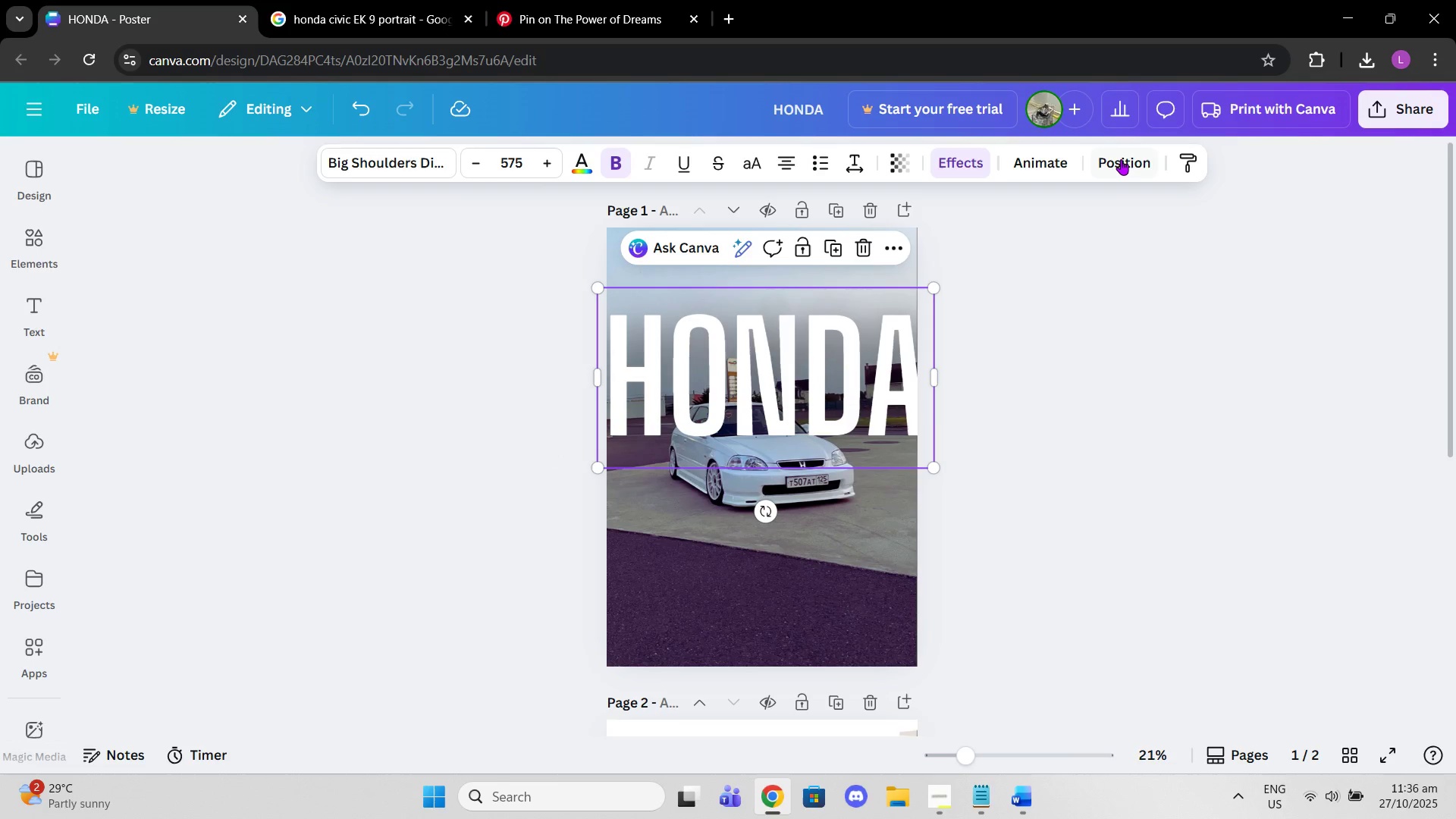 
double_click([1121, 159])
 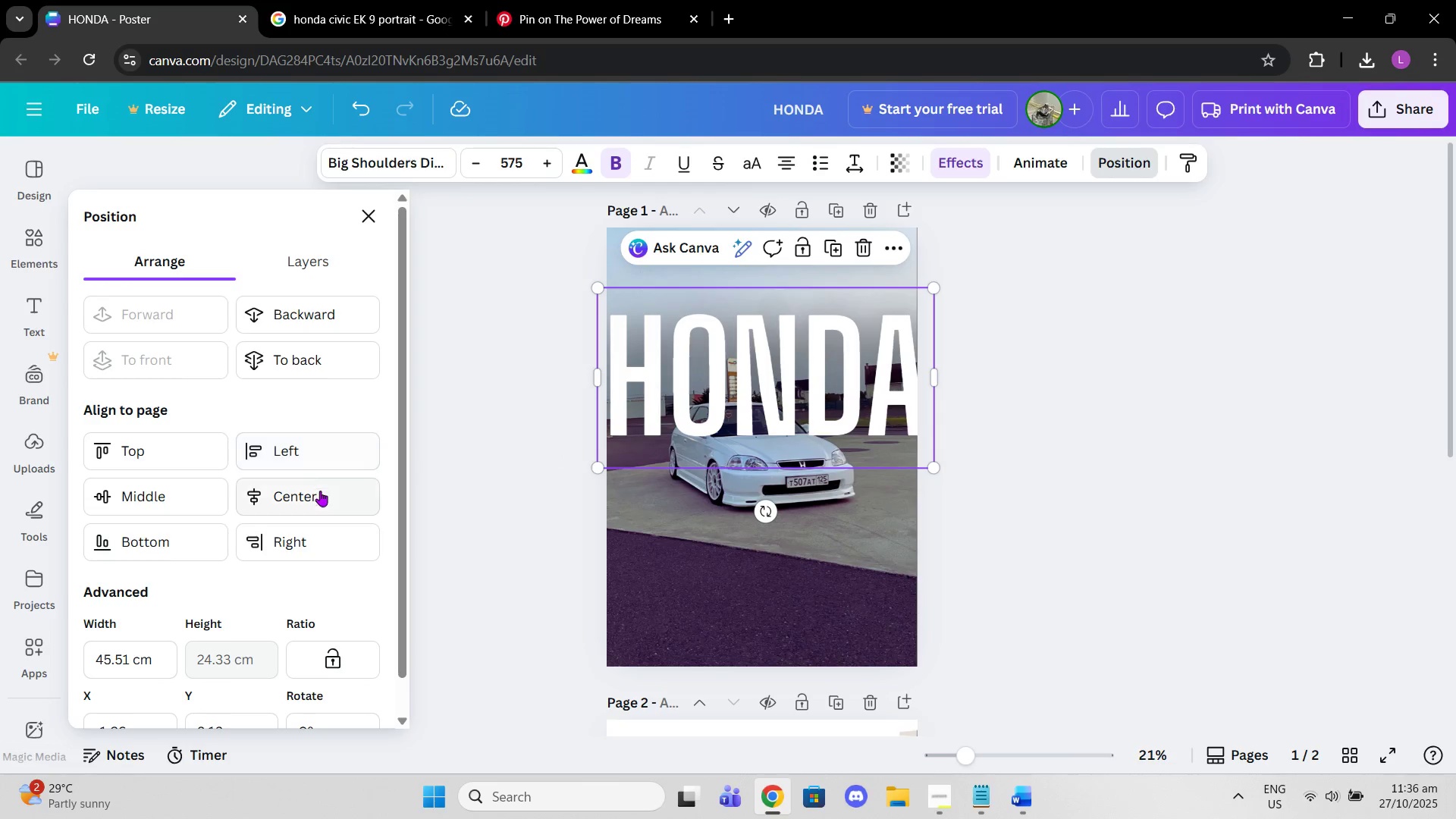 
left_click([321, 495])
 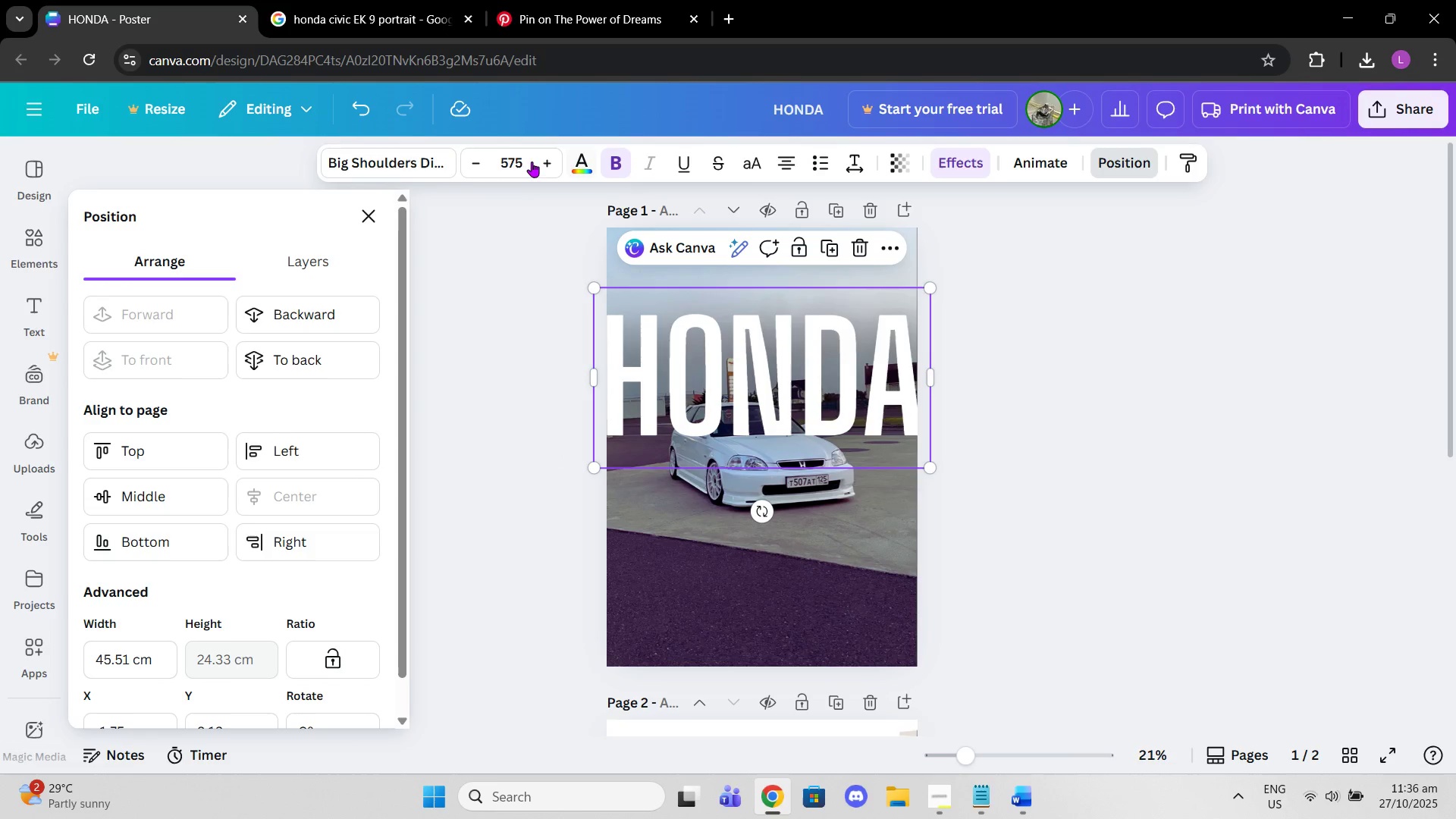 
left_click([477, 168])
 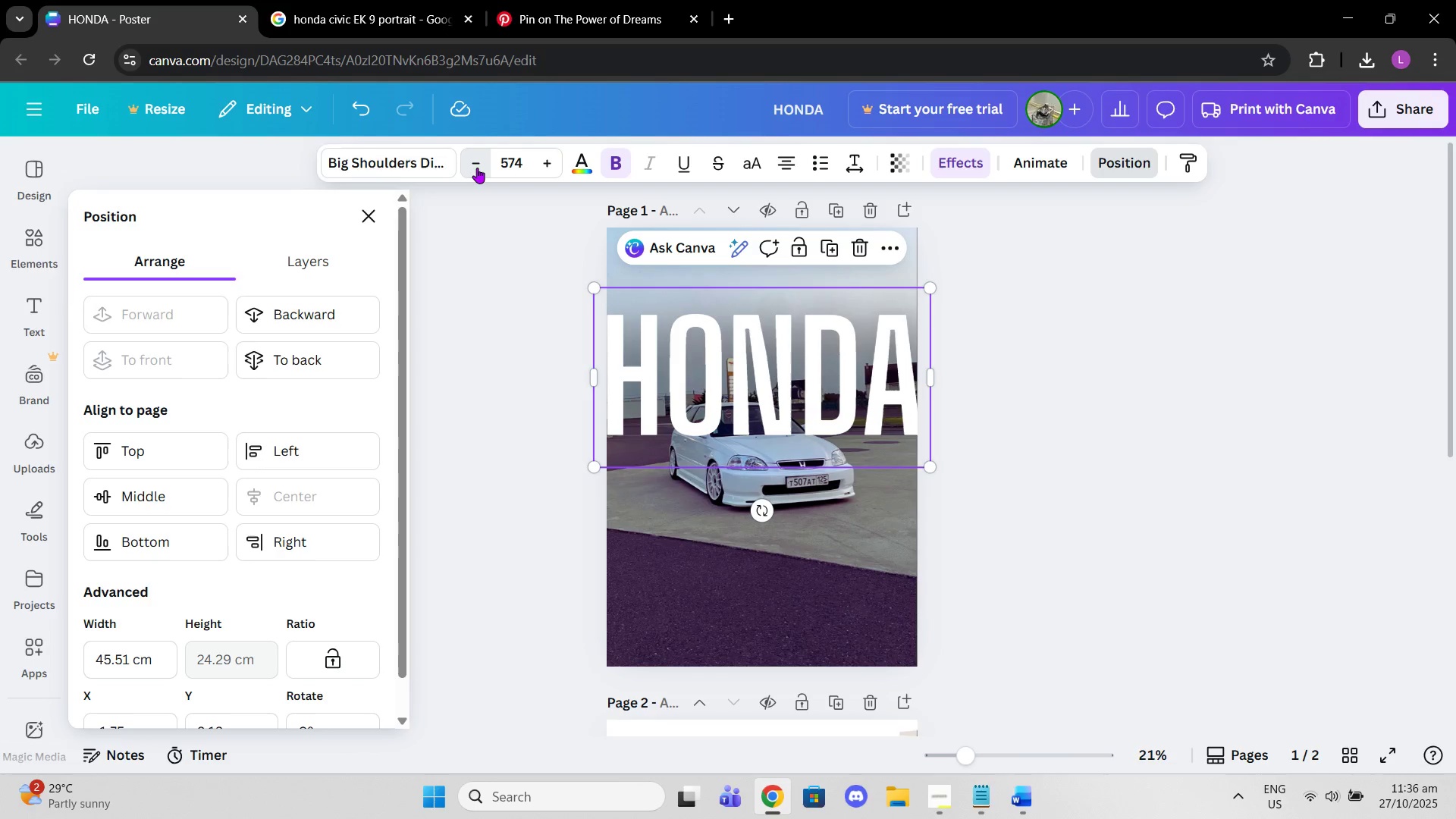 
left_click([477, 168])
 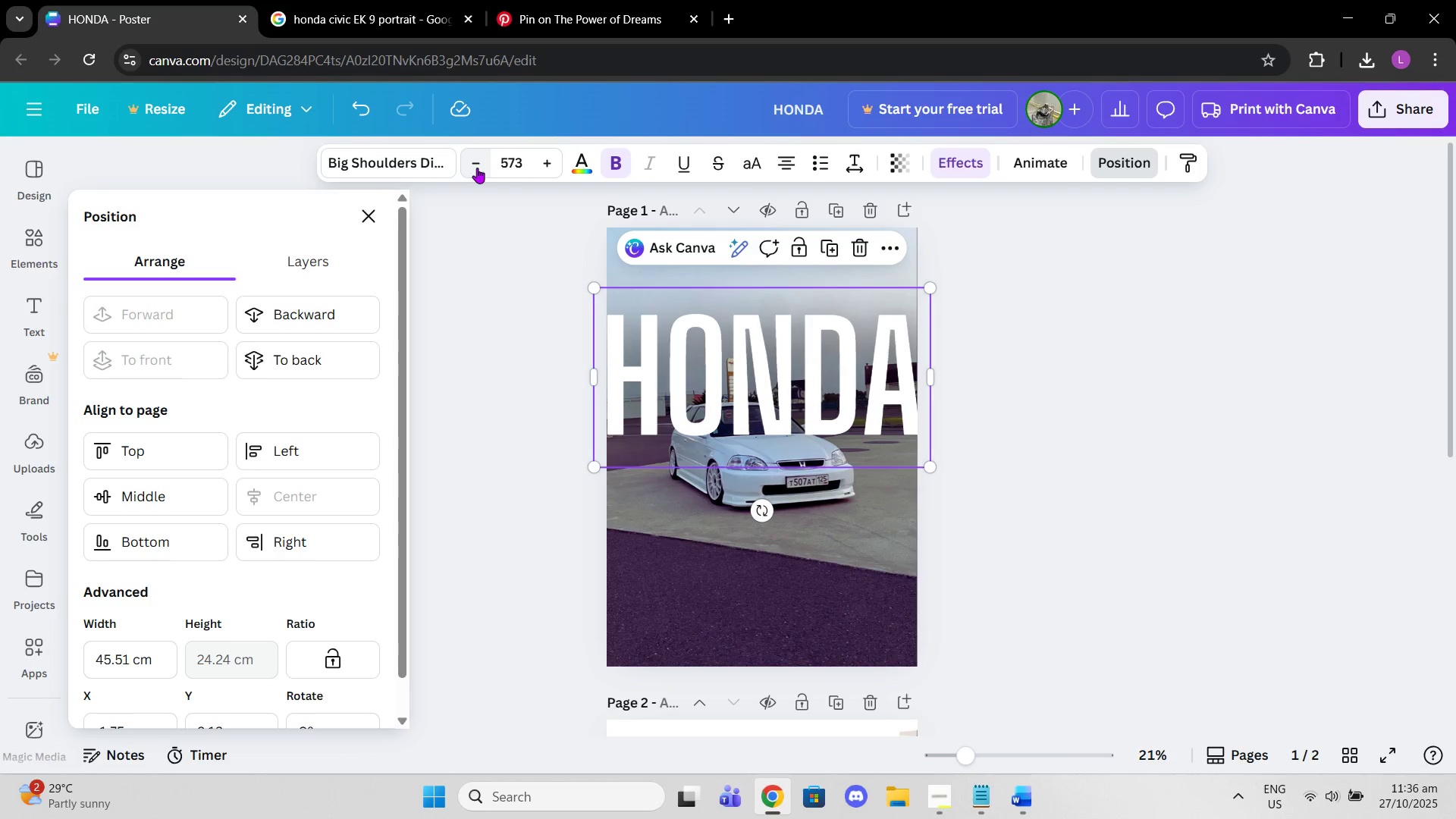 
left_click([477, 168])
 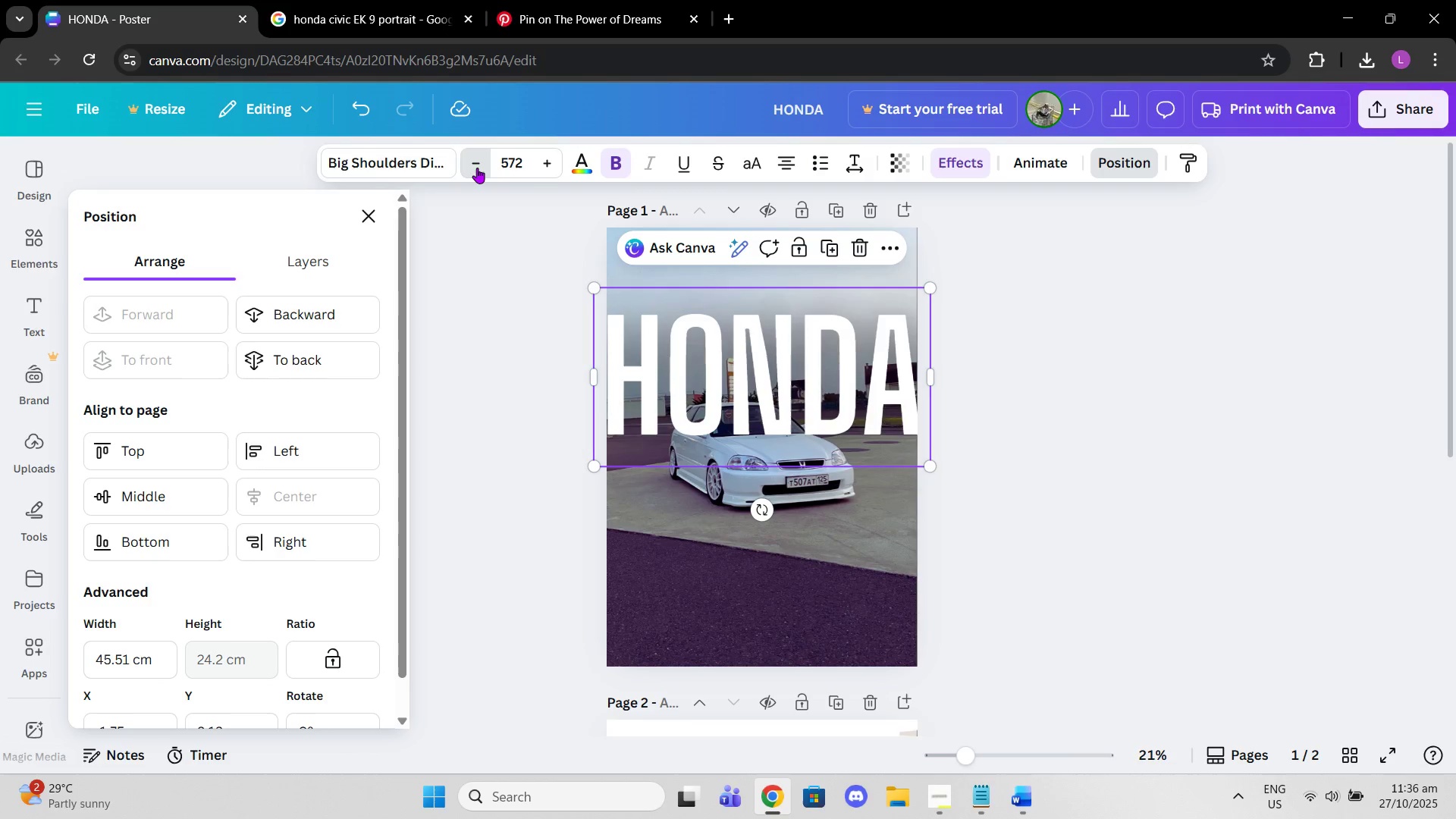 
double_click([477, 168])
 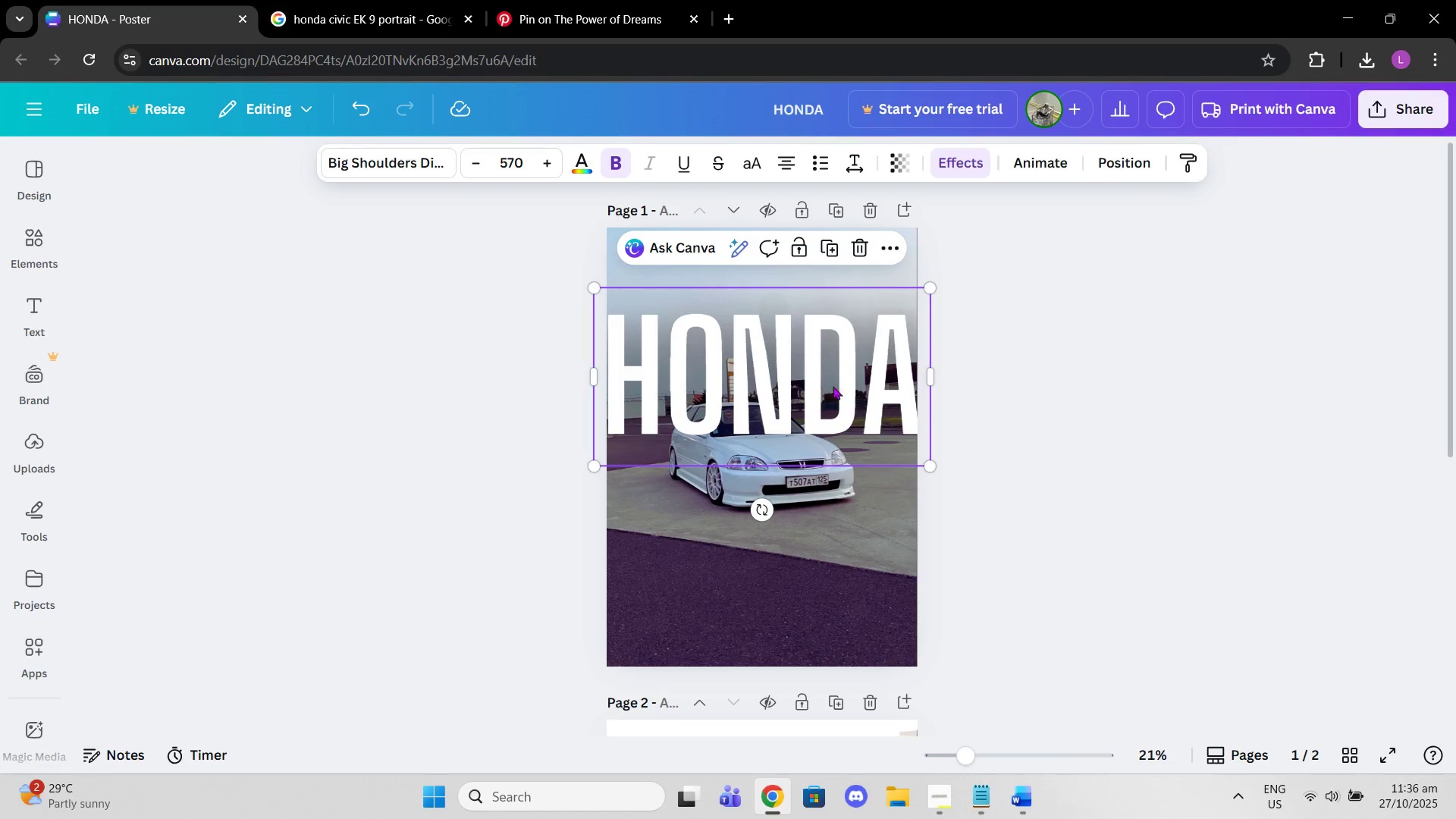 
left_click_drag(start_coordinate=[814, 377], to_coordinate=[814, 373])
 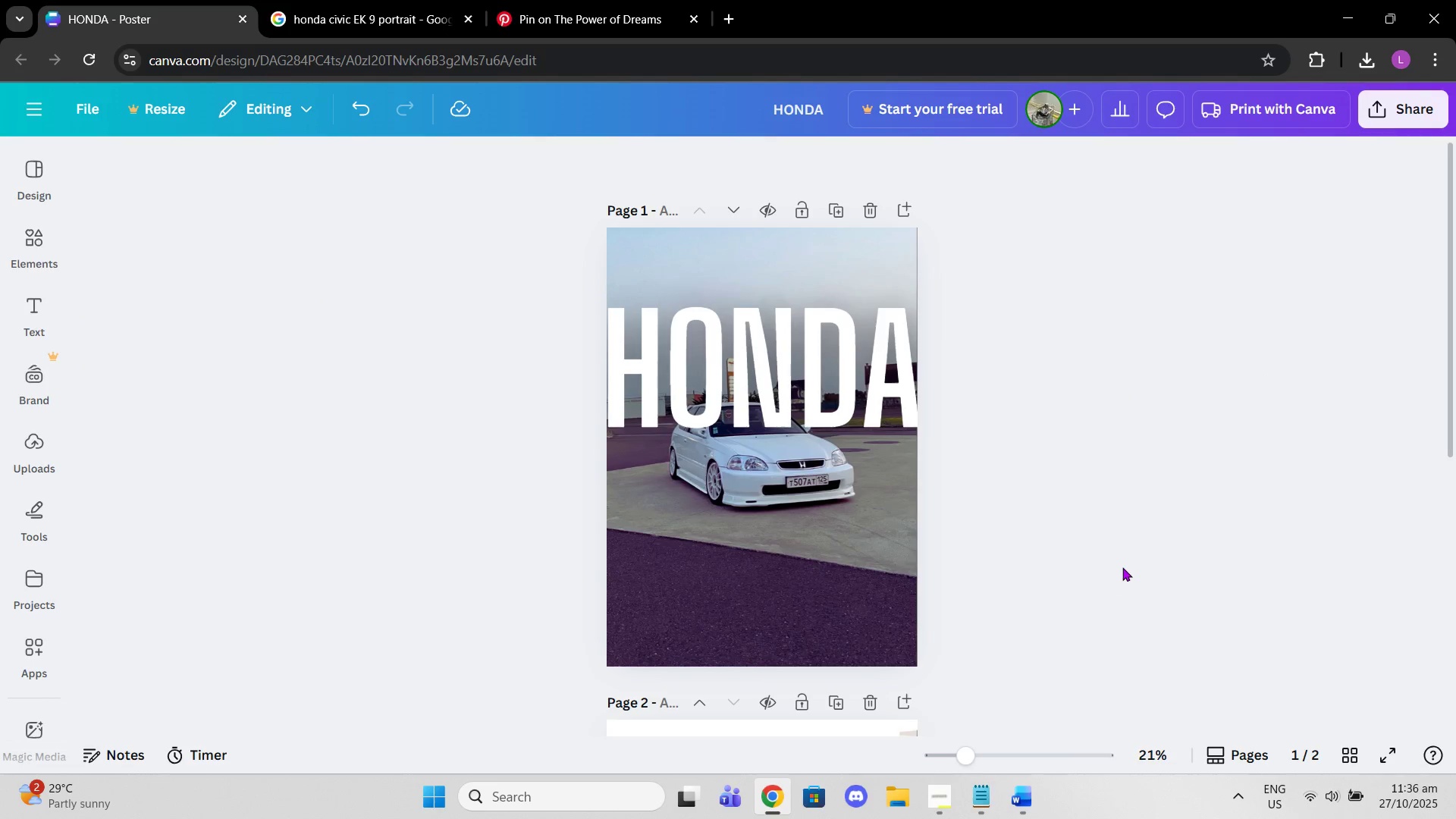 
scroll: coordinate [1128, 560], scroll_direction: down, amount: 2.0
 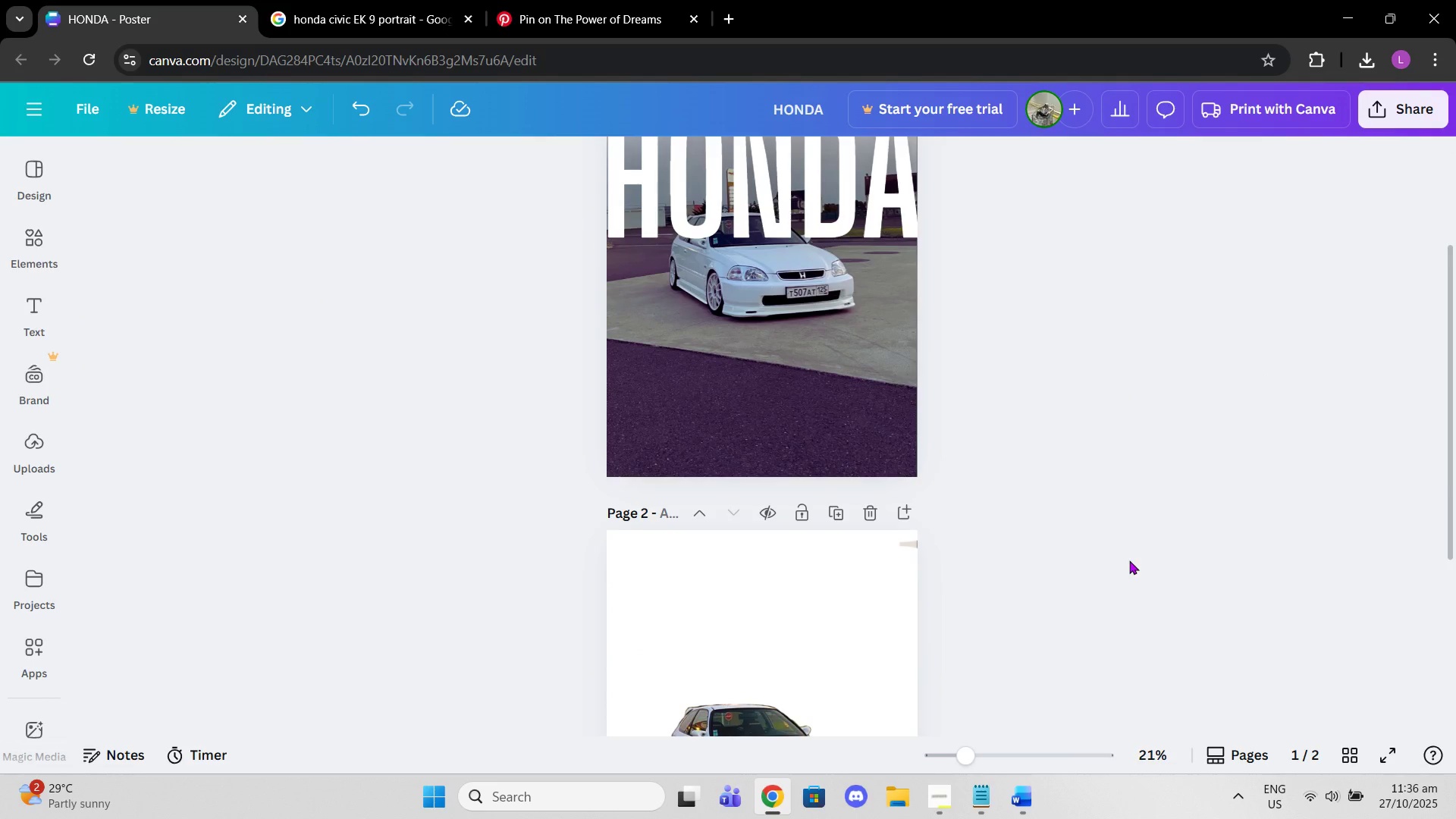 
scroll: coordinate [1130, 562], scroll_direction: up, amount: 4.0
 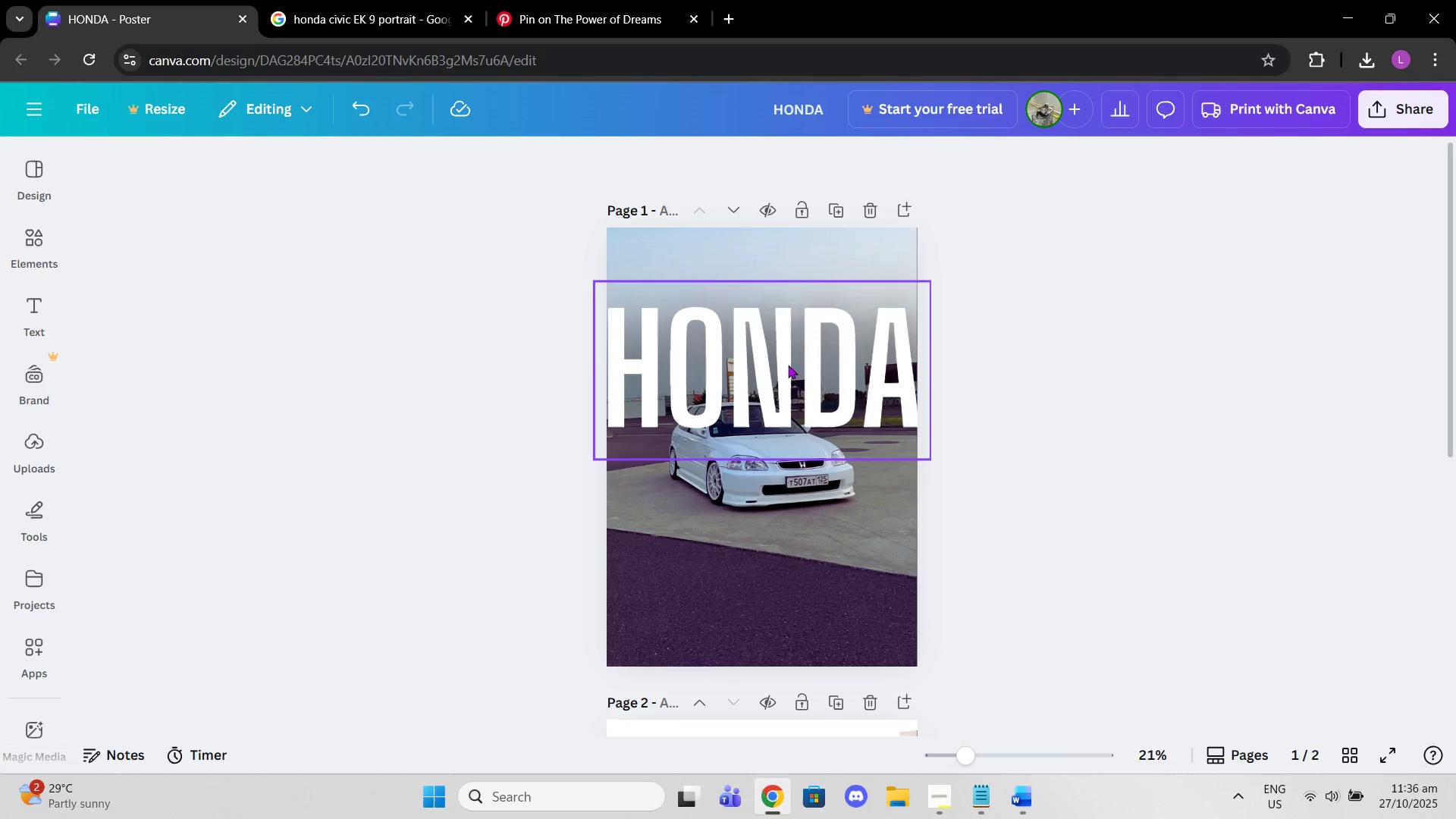 
left_click([792, 370])
 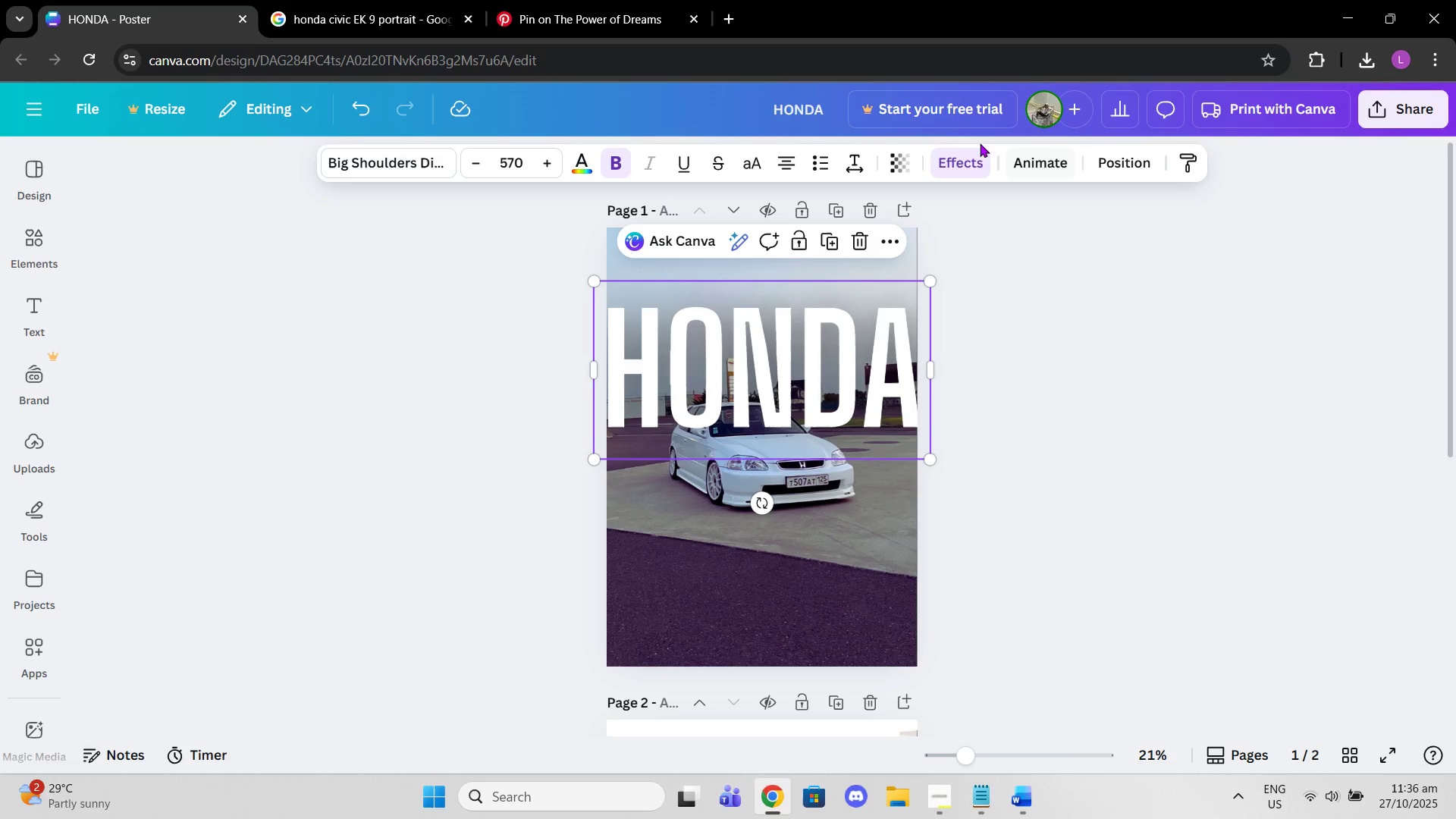 
left_click([951, 156])
 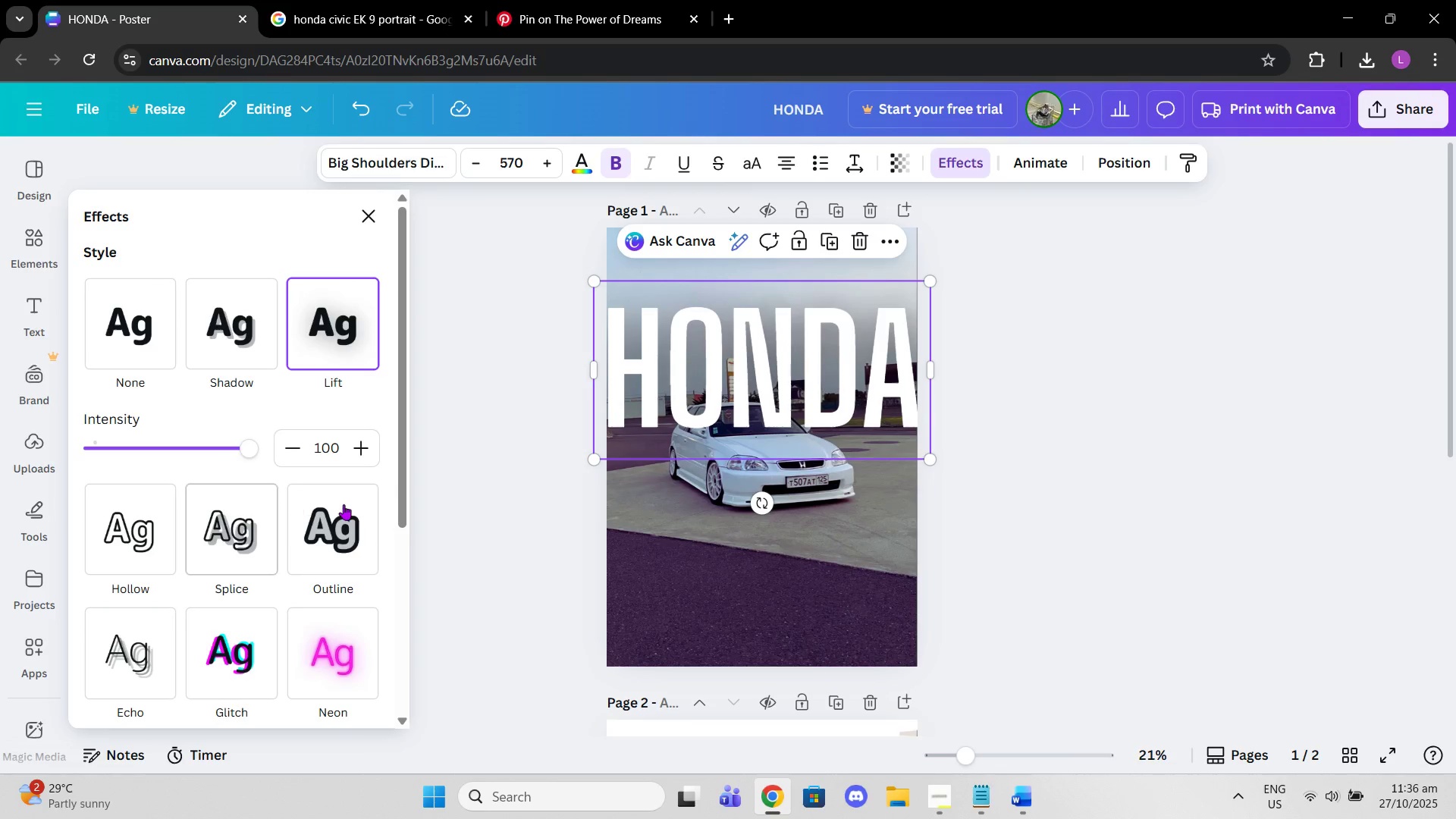 
left_click([422, 449])
 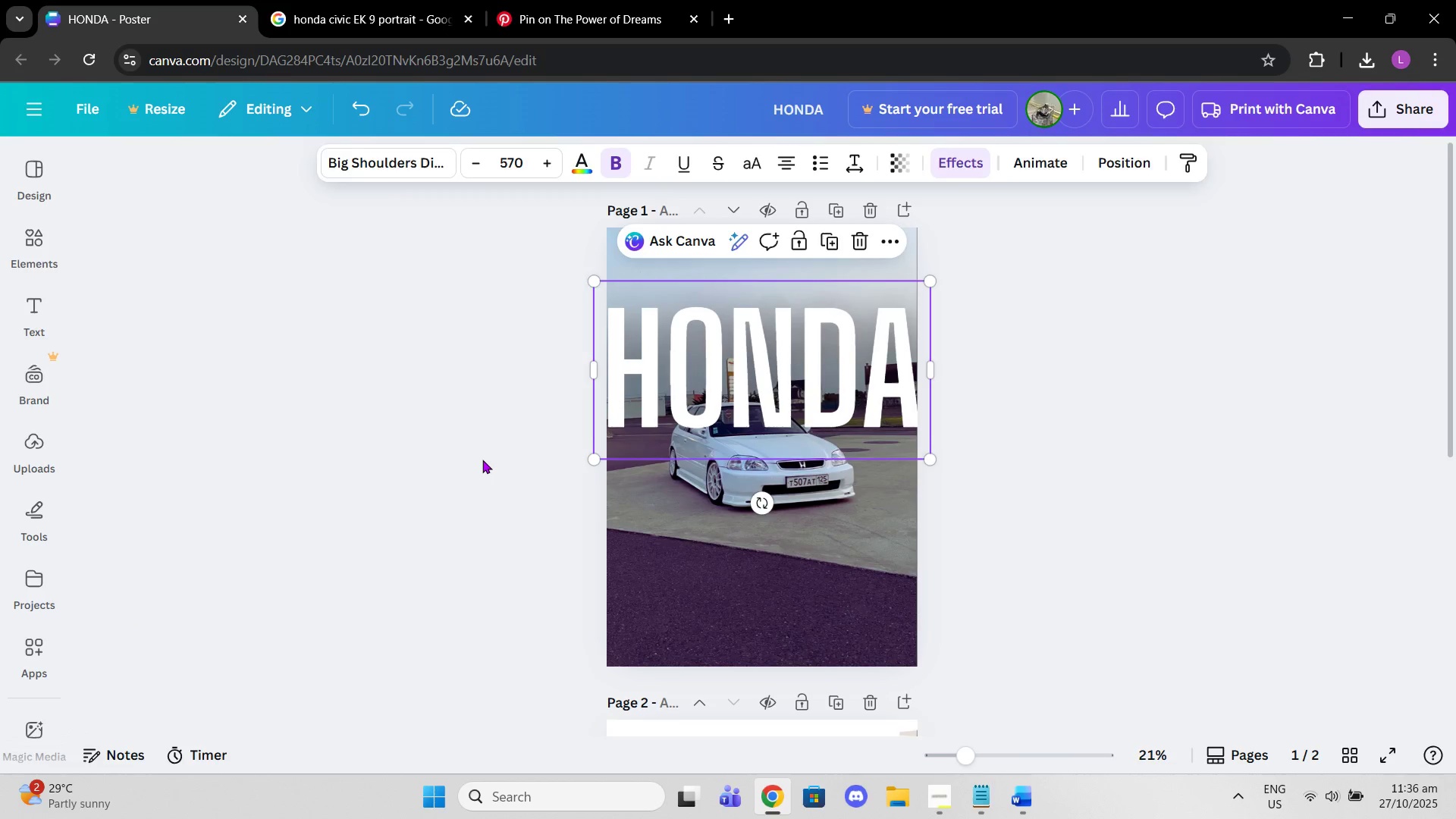 
left_click([482, 460])
 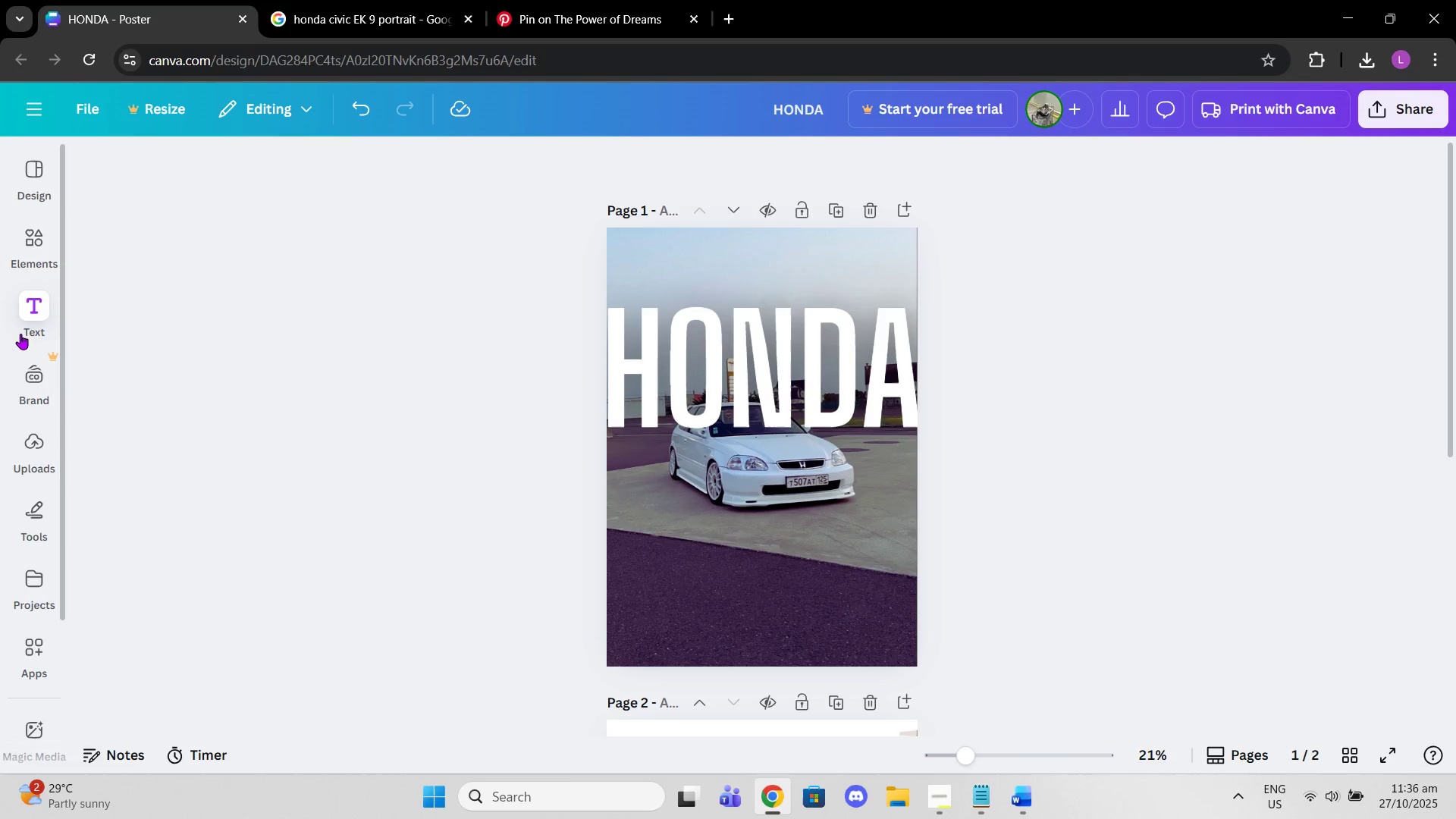 
left_click([20, 332])
 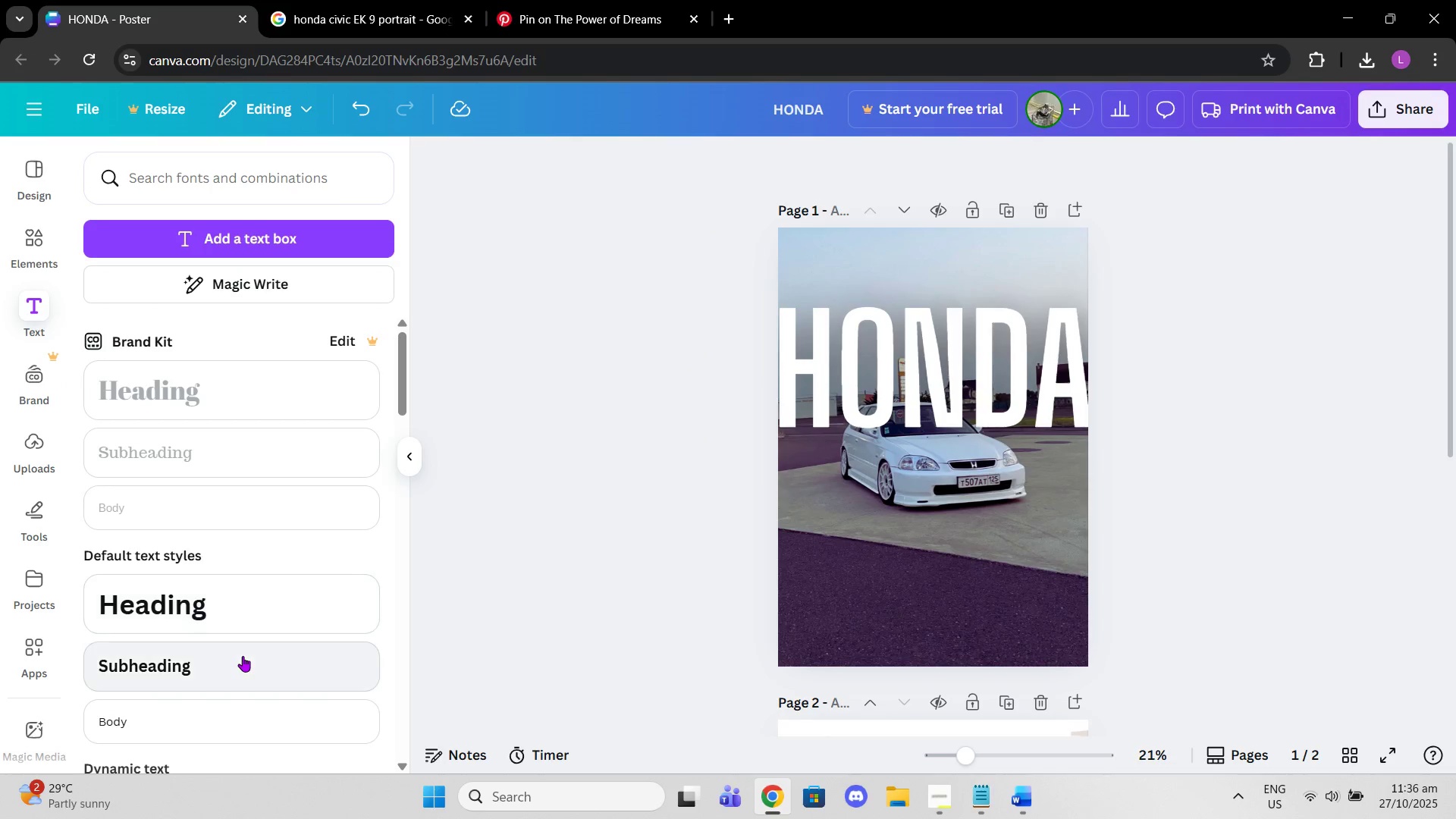 
left_click([243, 656])
 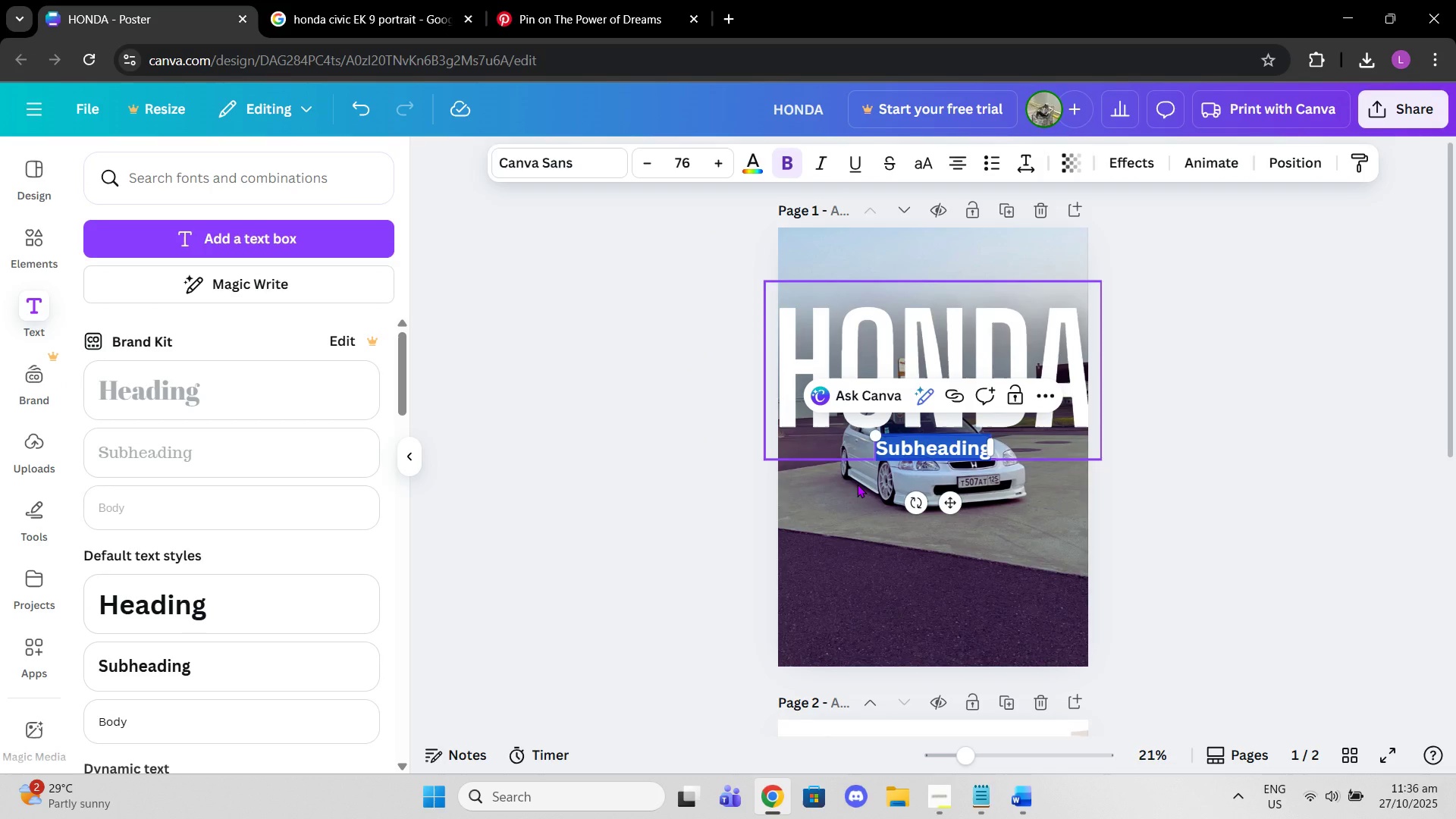 
type(civ)
key(Backspace)
key(Backspace)
key(Backspace)
type(civic EK()
key(Backspace)
key(Backspace)
key(Backspace)
key(Backspace)
type( ek9)
 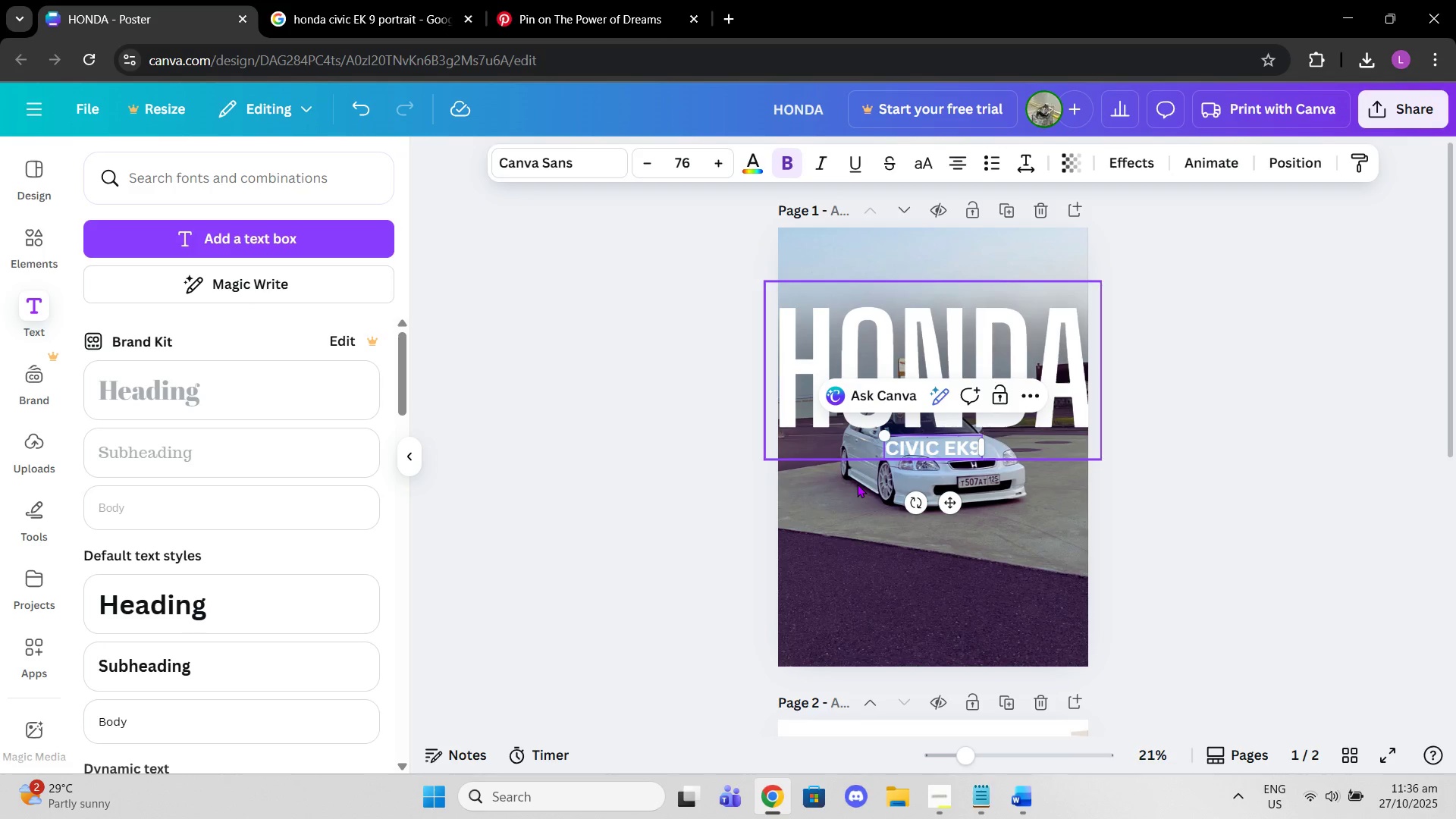 
hold_key(key=CapsLock, duration=1.88)
 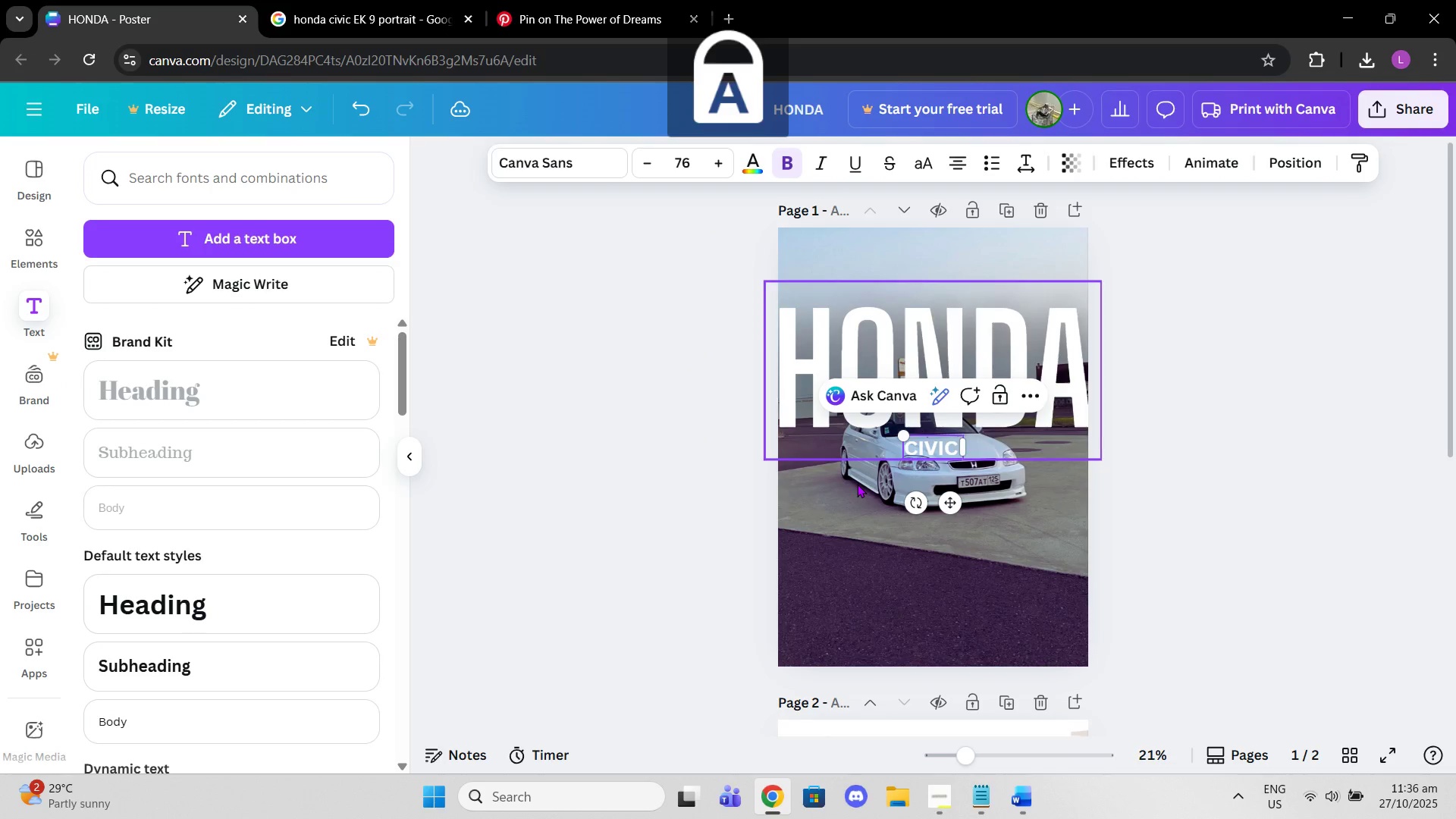 
left_click_drag(start_coordinate=[940, 444], to_coordinate=[848, 540])
 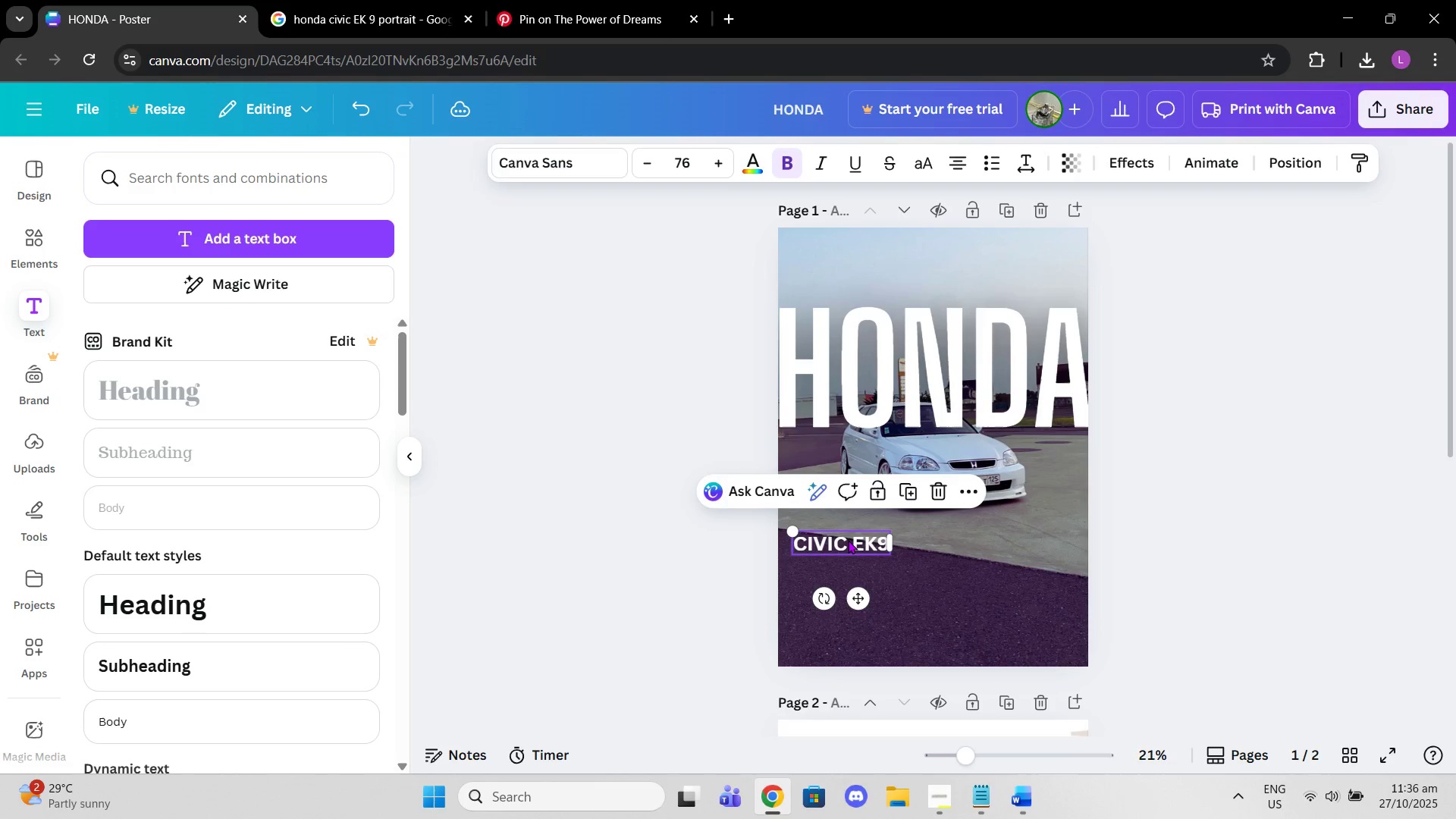 
left_click([849, 540])
 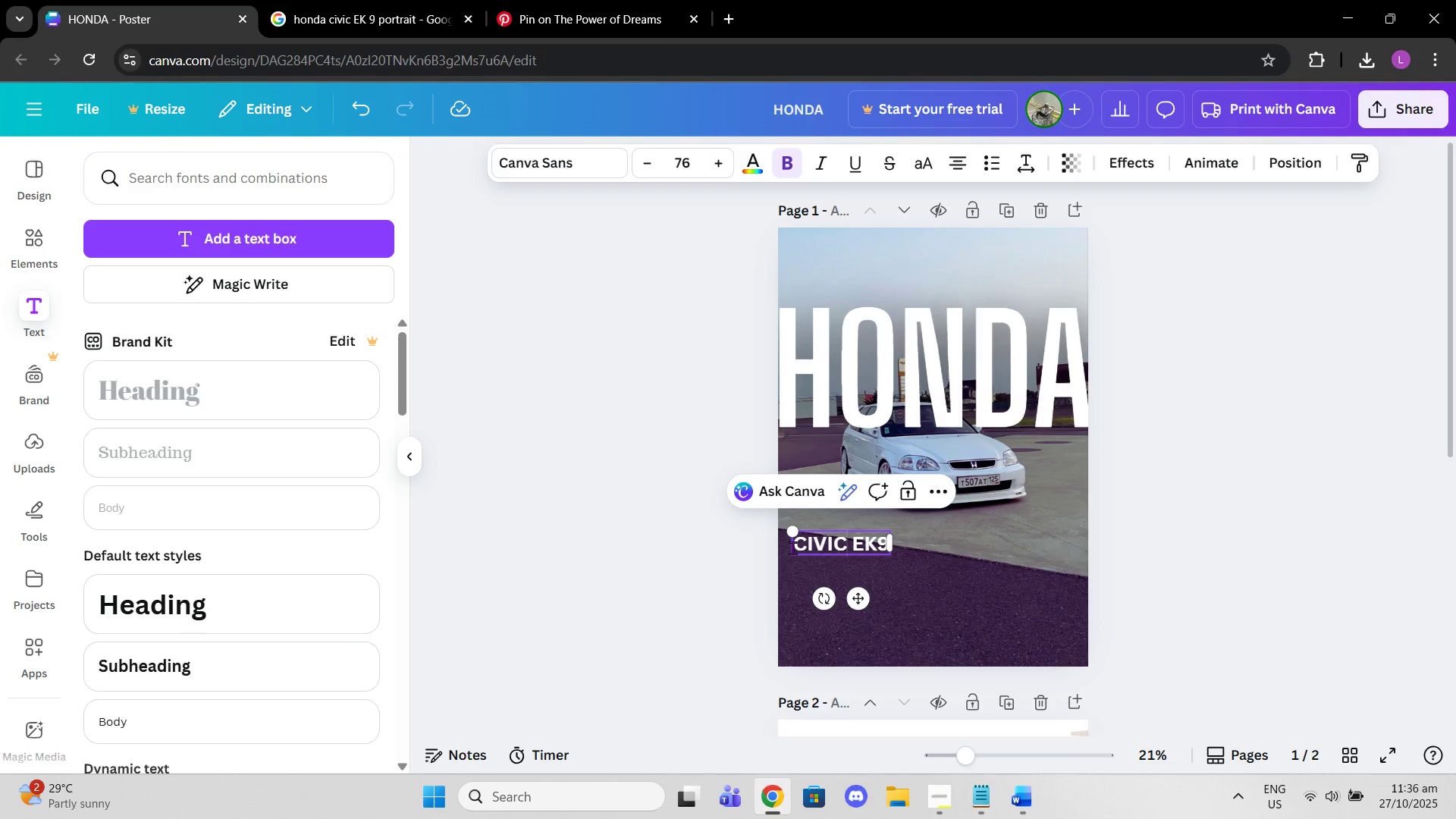 
left_click_drag(start_coordinate=[792, 548], to_coordinate=[836, 542])
 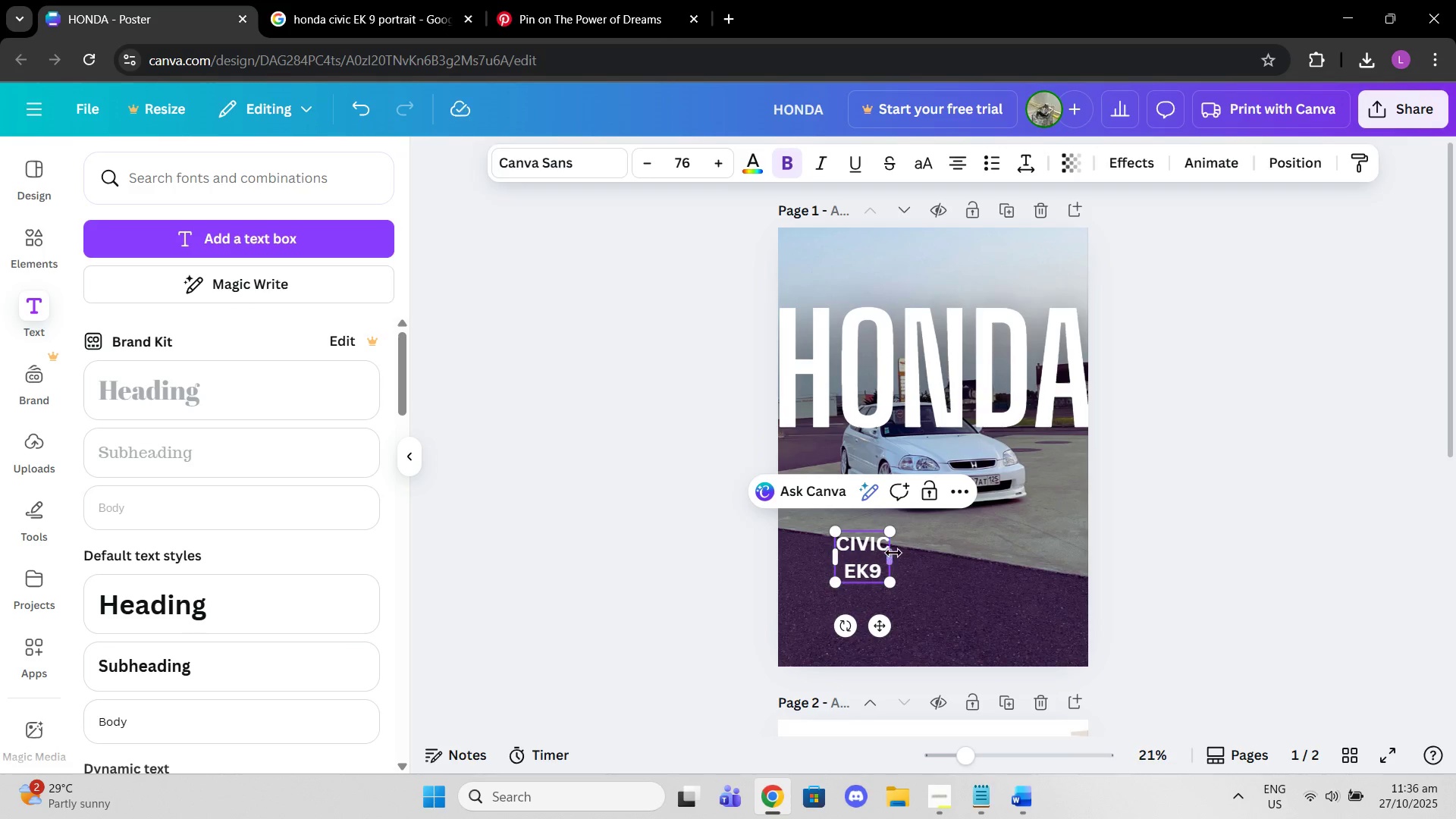 
left_click_drag(start_coordinate=[893, 553], to_coordinate=[946, 548])
 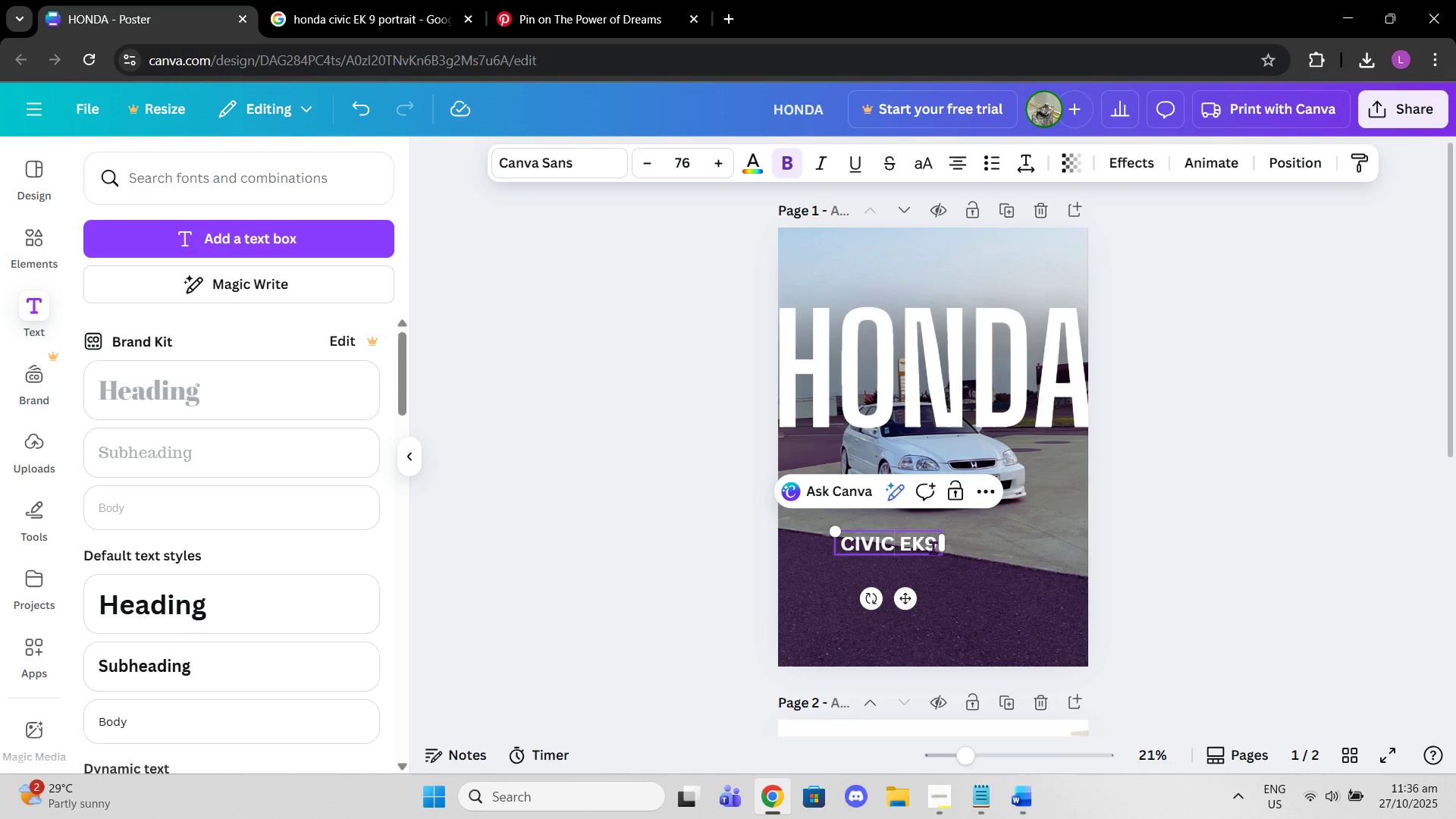 
left_click_drag(start_coordinate=[935, 547], to_coordinate=[846, 548])
 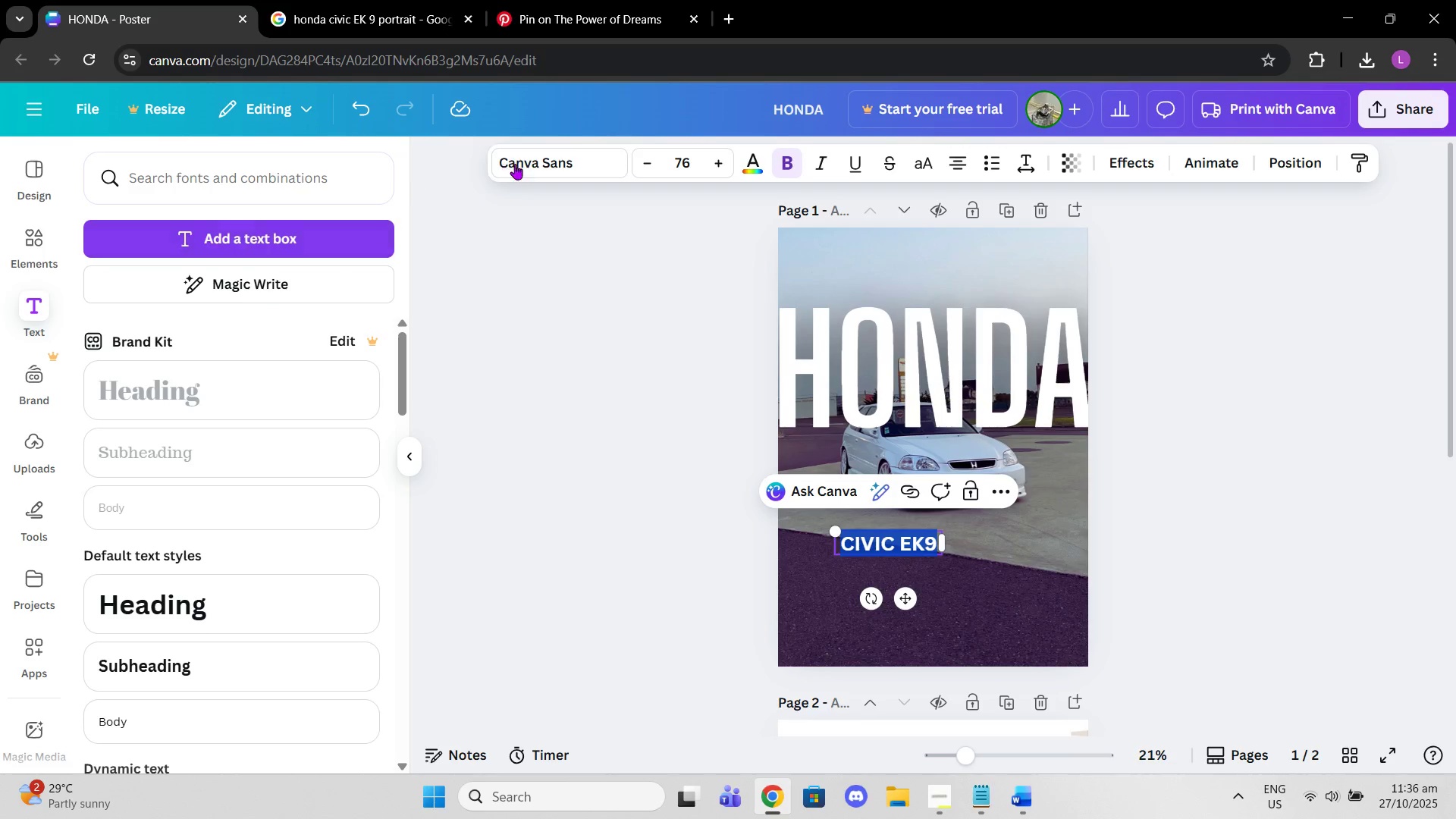 
left_click([530, 164])
 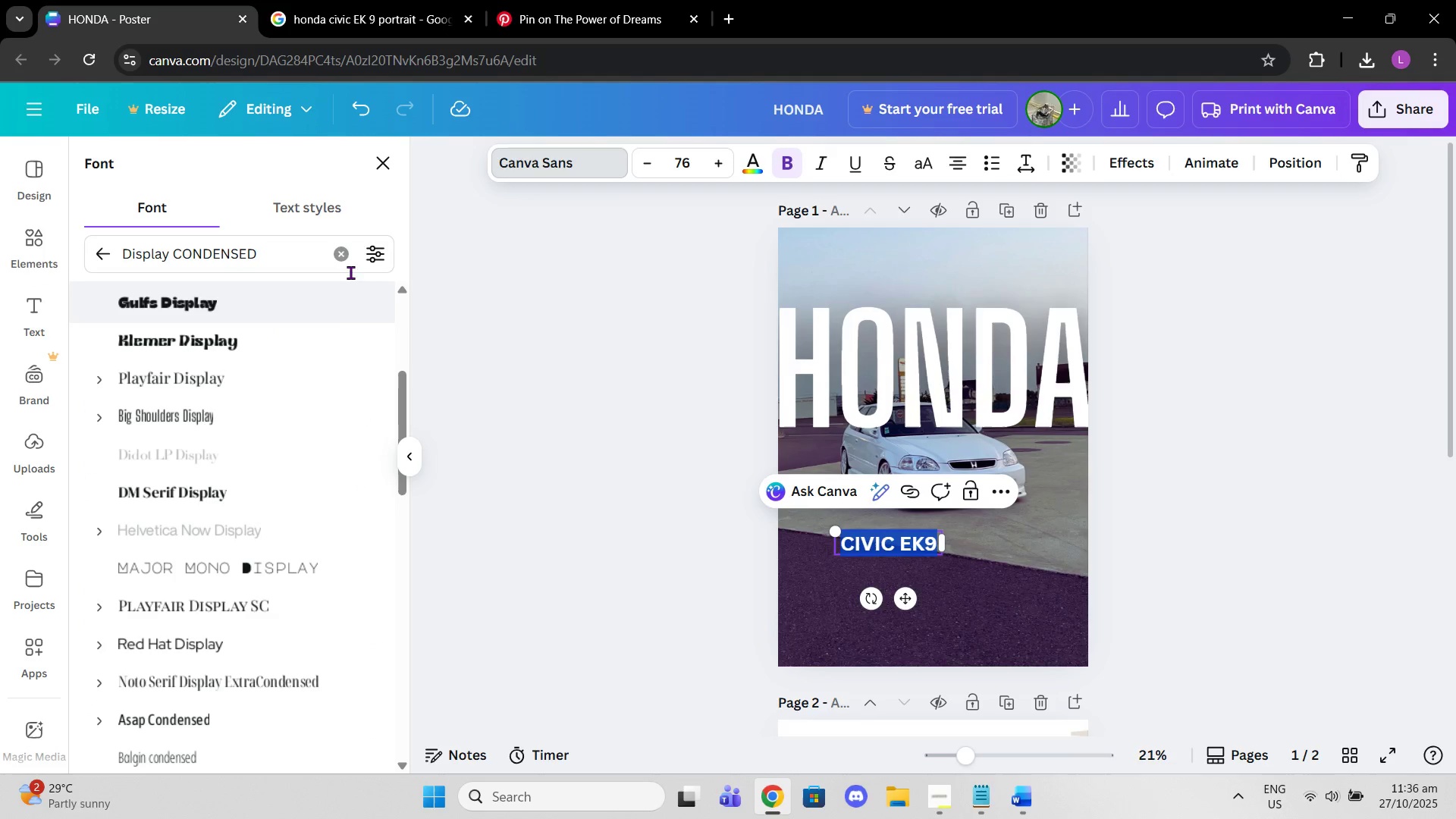 
left_click([348, 259])
 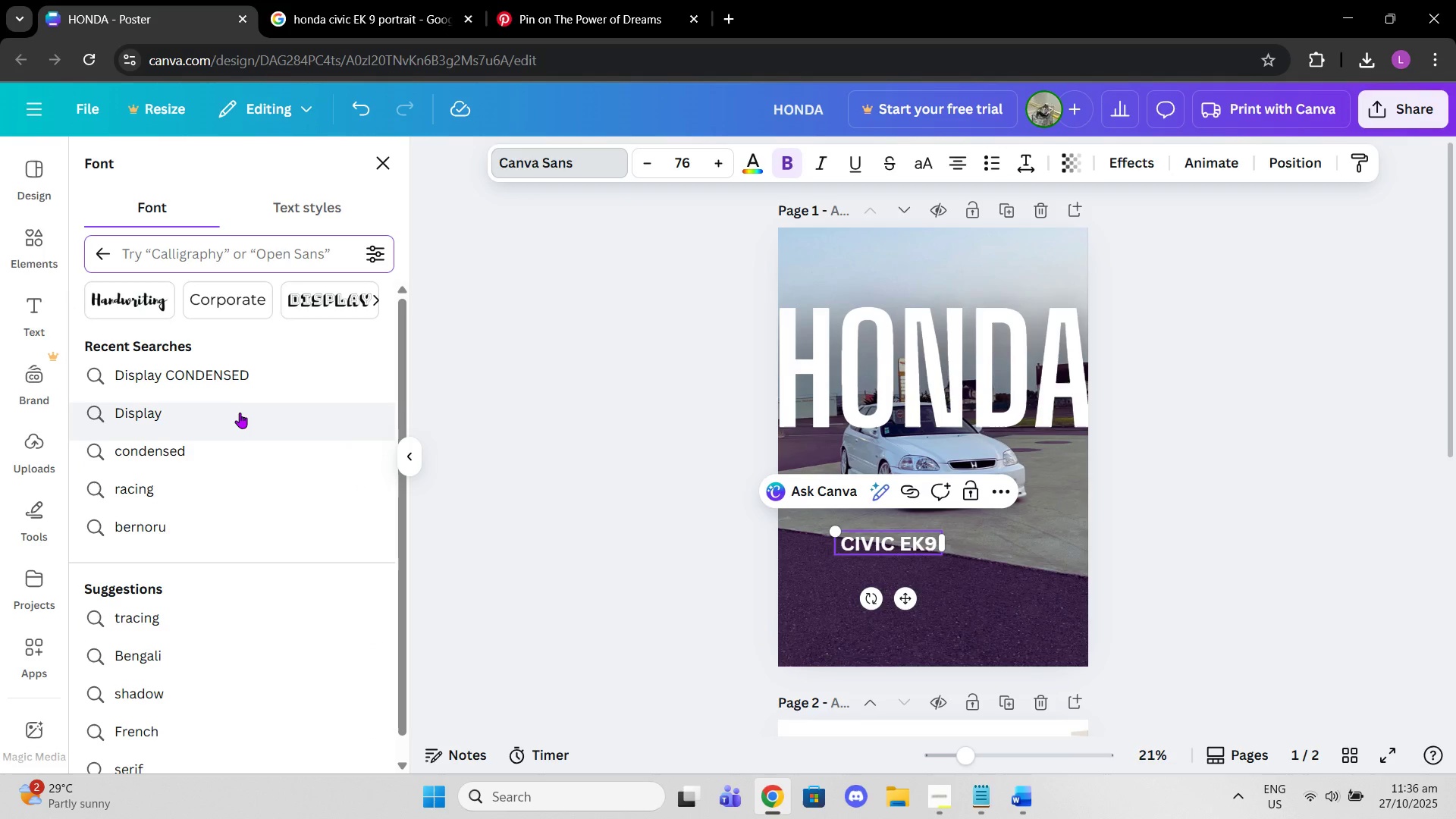 
scroll: coordinate [253, 436], scroll_direction: none, amount: 0.0
 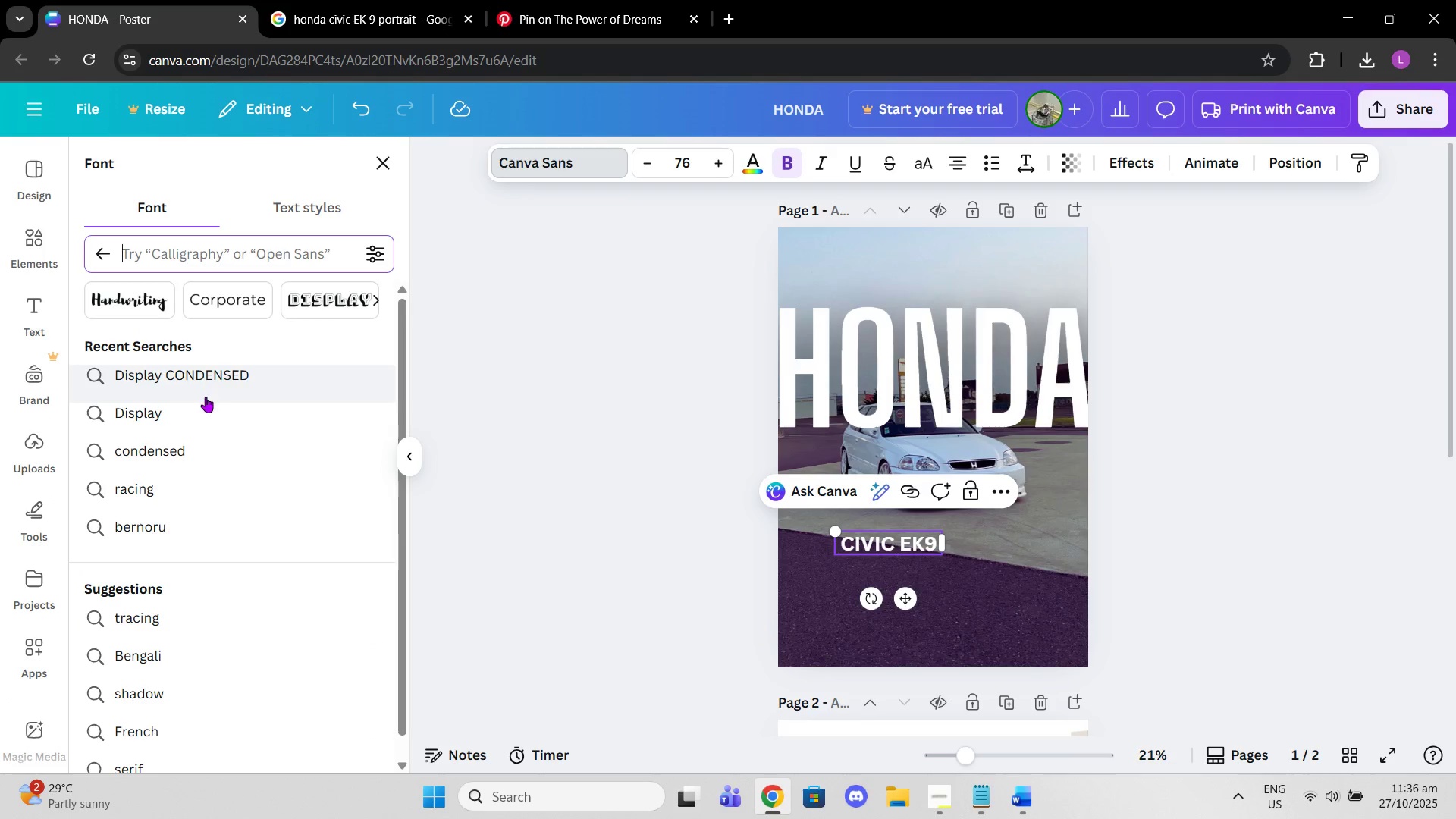 
left_click([206, 407])
 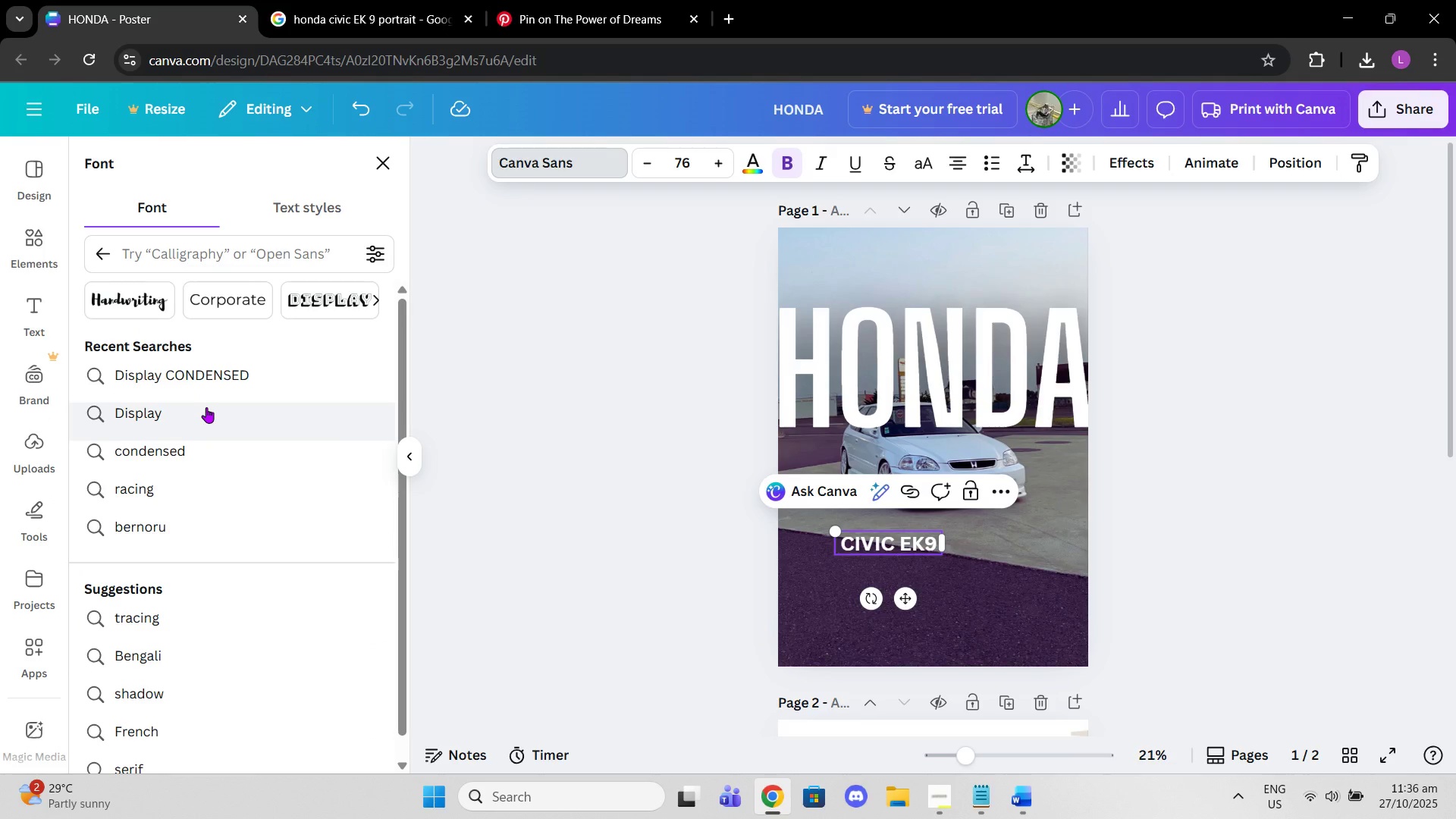 
left_click([206, 407])
 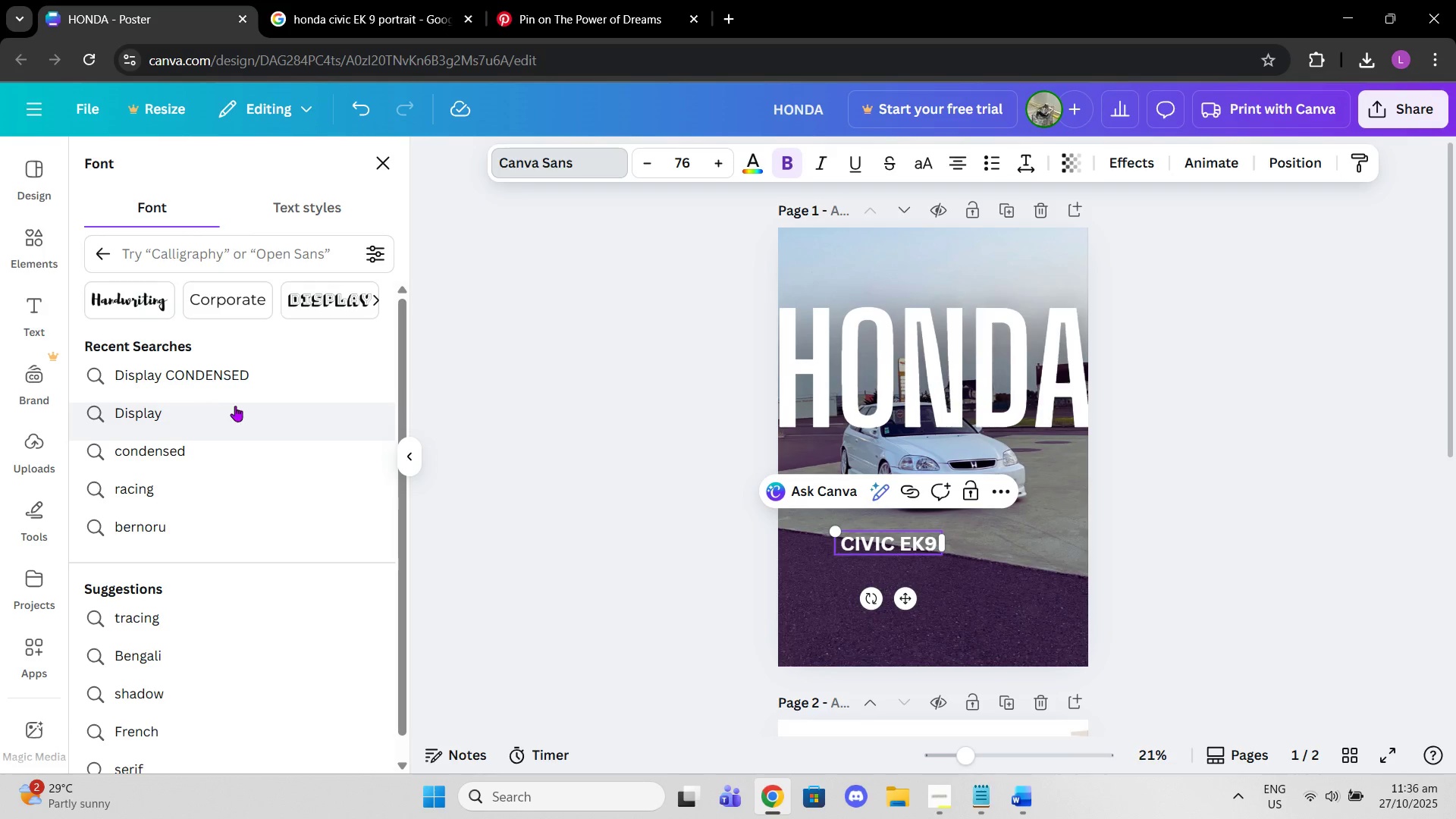 
scroll: coordinate [239, 406], scroll_direction: down, amount: 2.0
 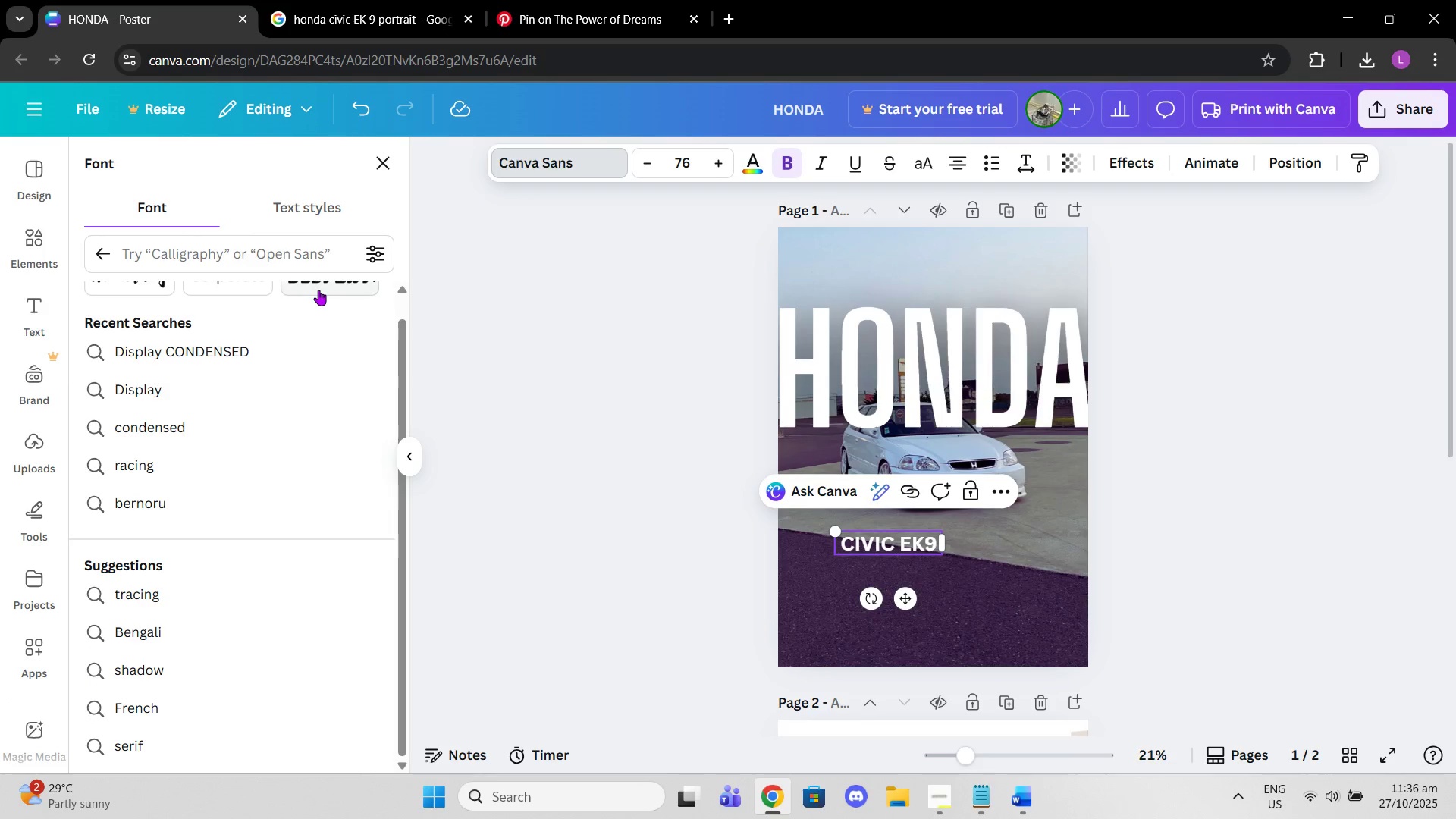 
left_click([318, 290])
 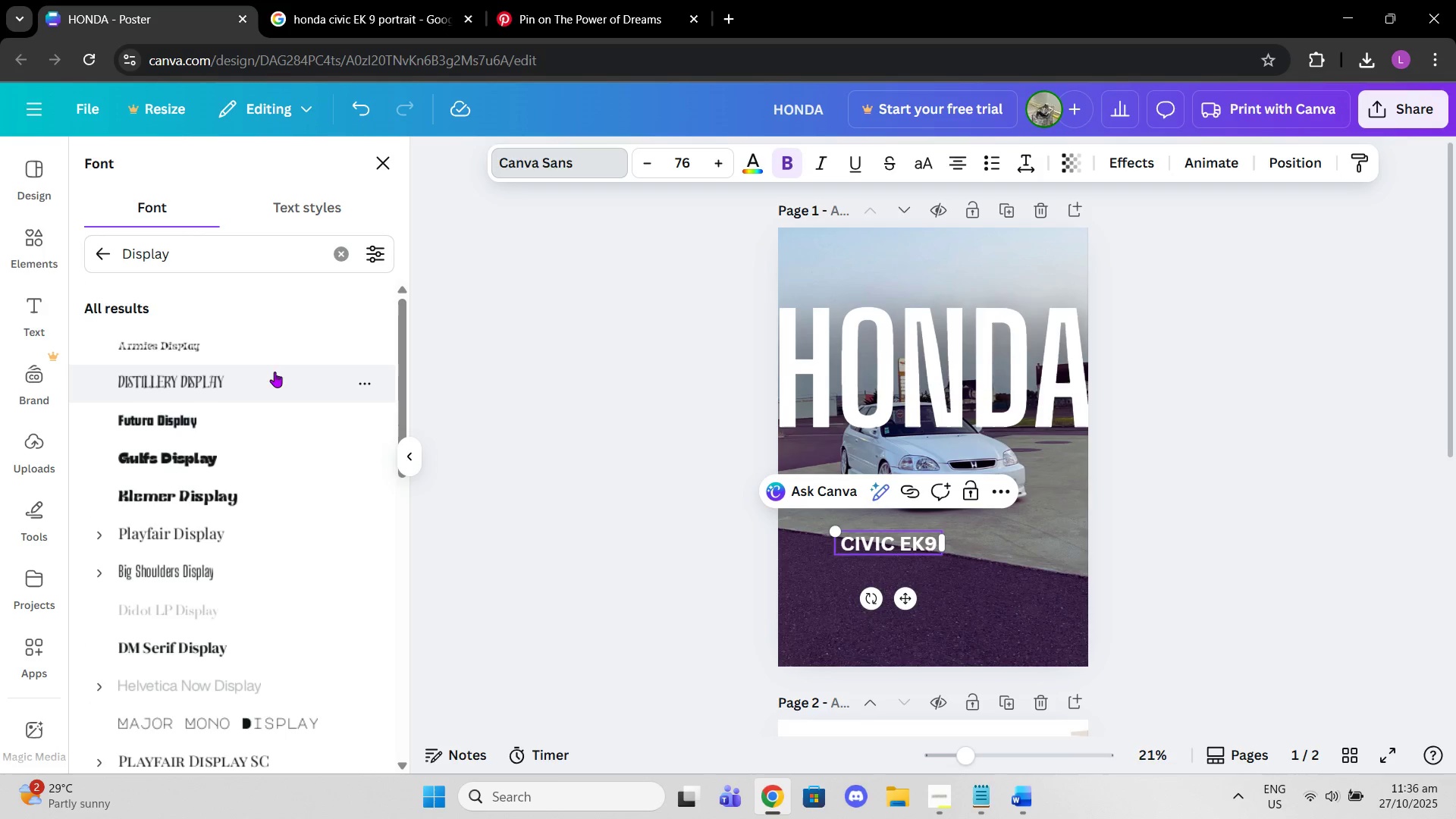 
left_click([261, 377])
 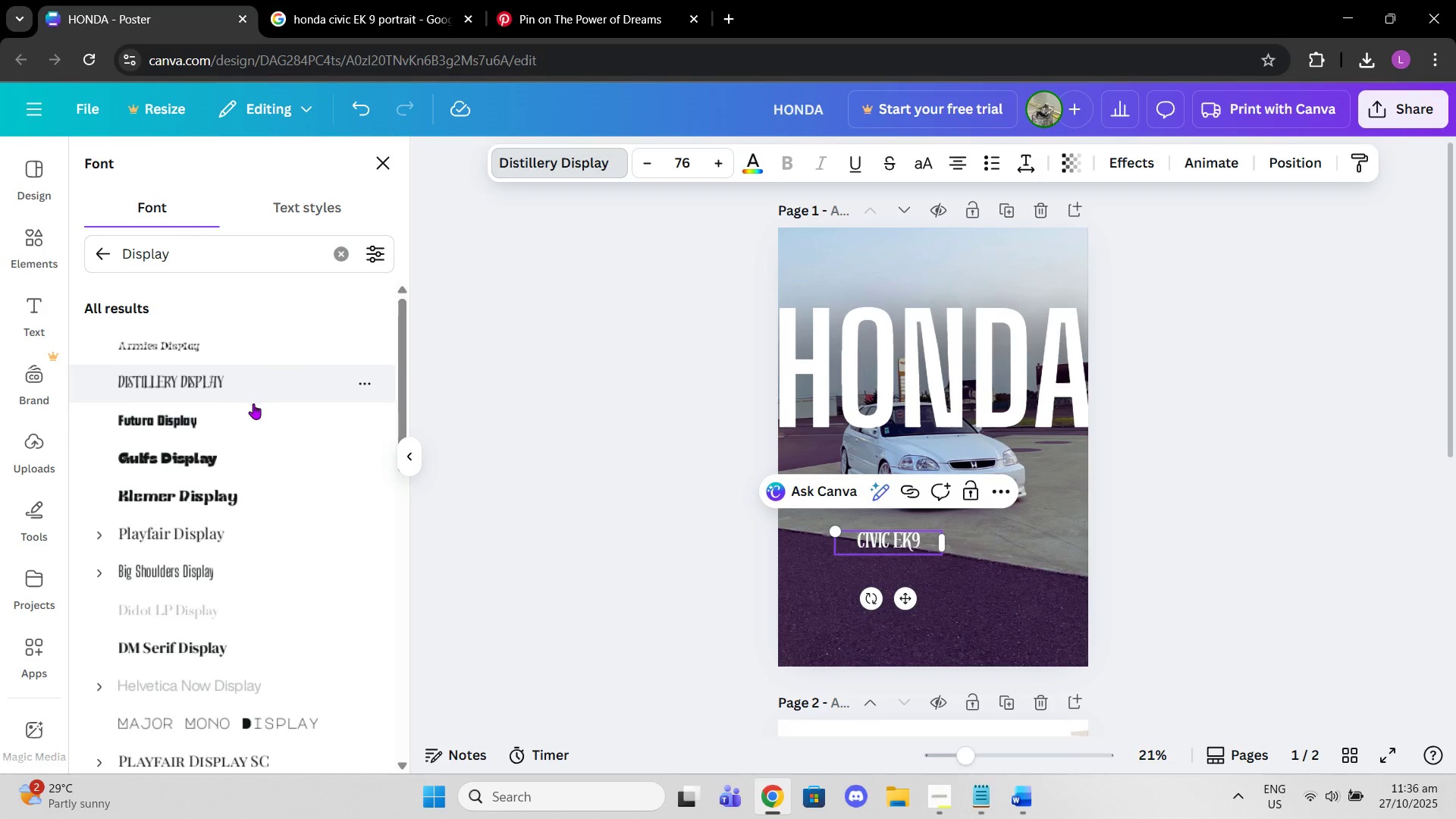 
left_click([254, 416])
 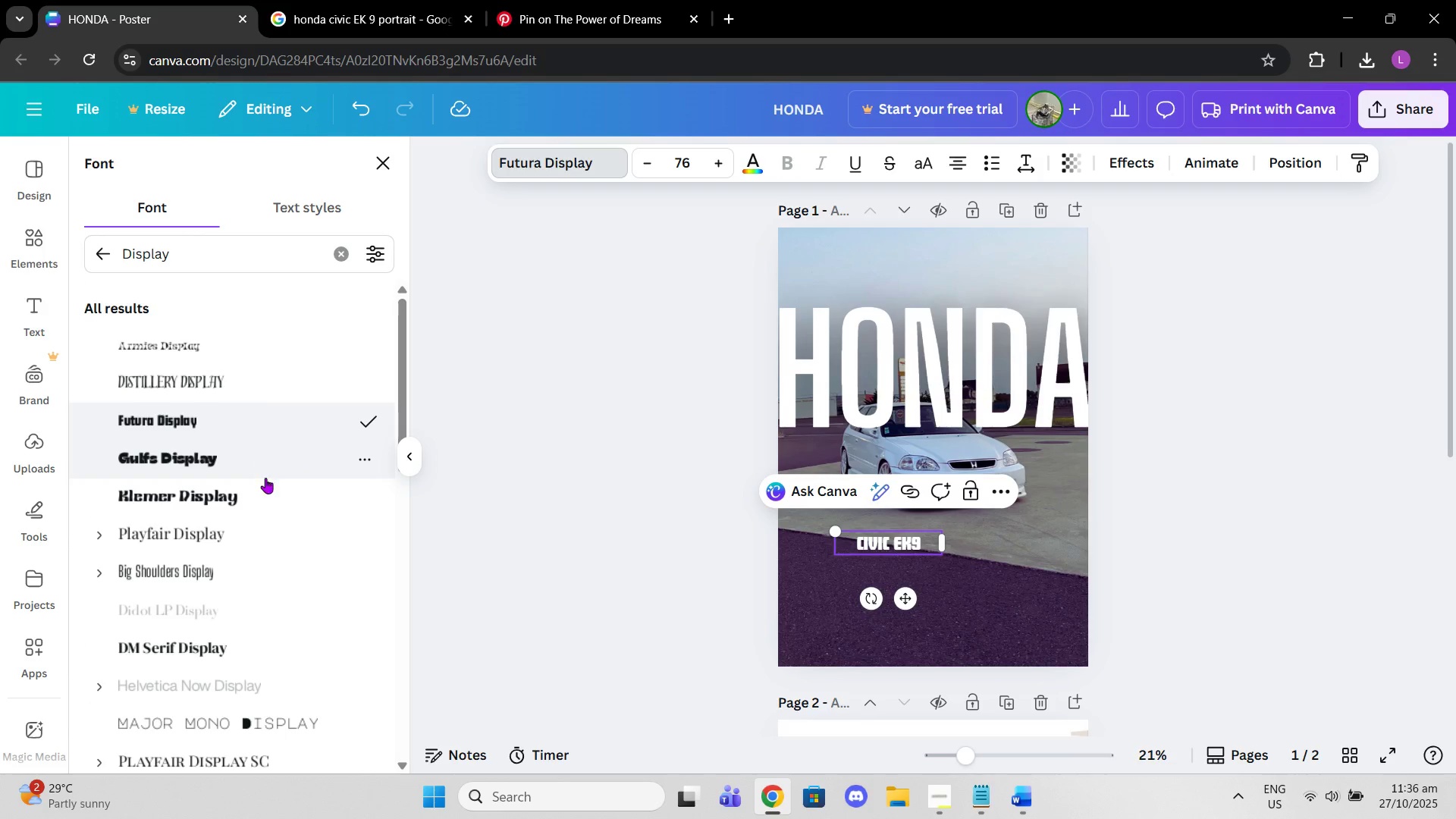 
scroll: coordinate [281, 507], scroll_direction: down, amount: 1.0
 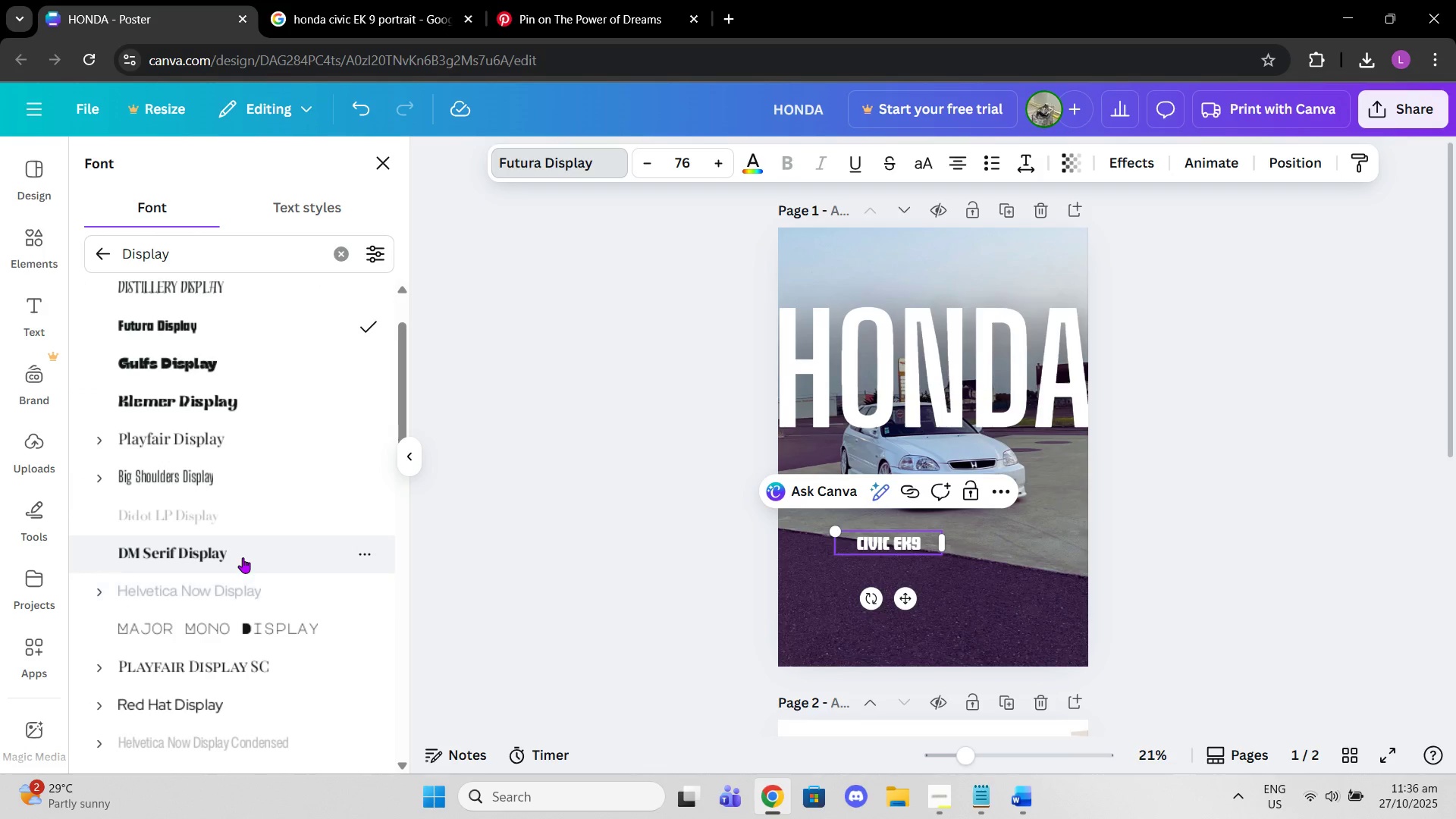 
left_click([243, 557])
 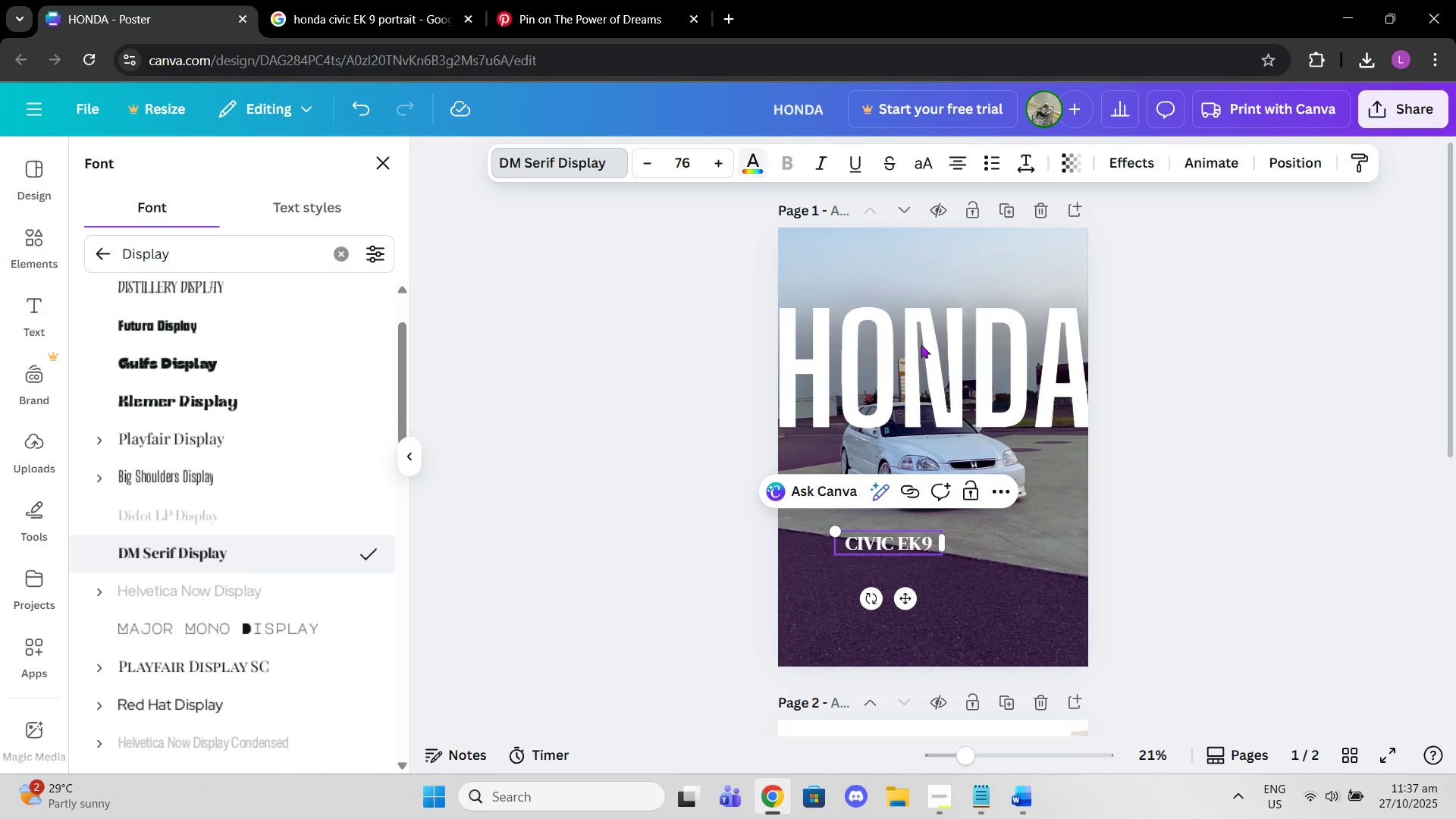 
left_click_drag(start_coordinate=[946, 543], to_coordinate=[986, 540])
 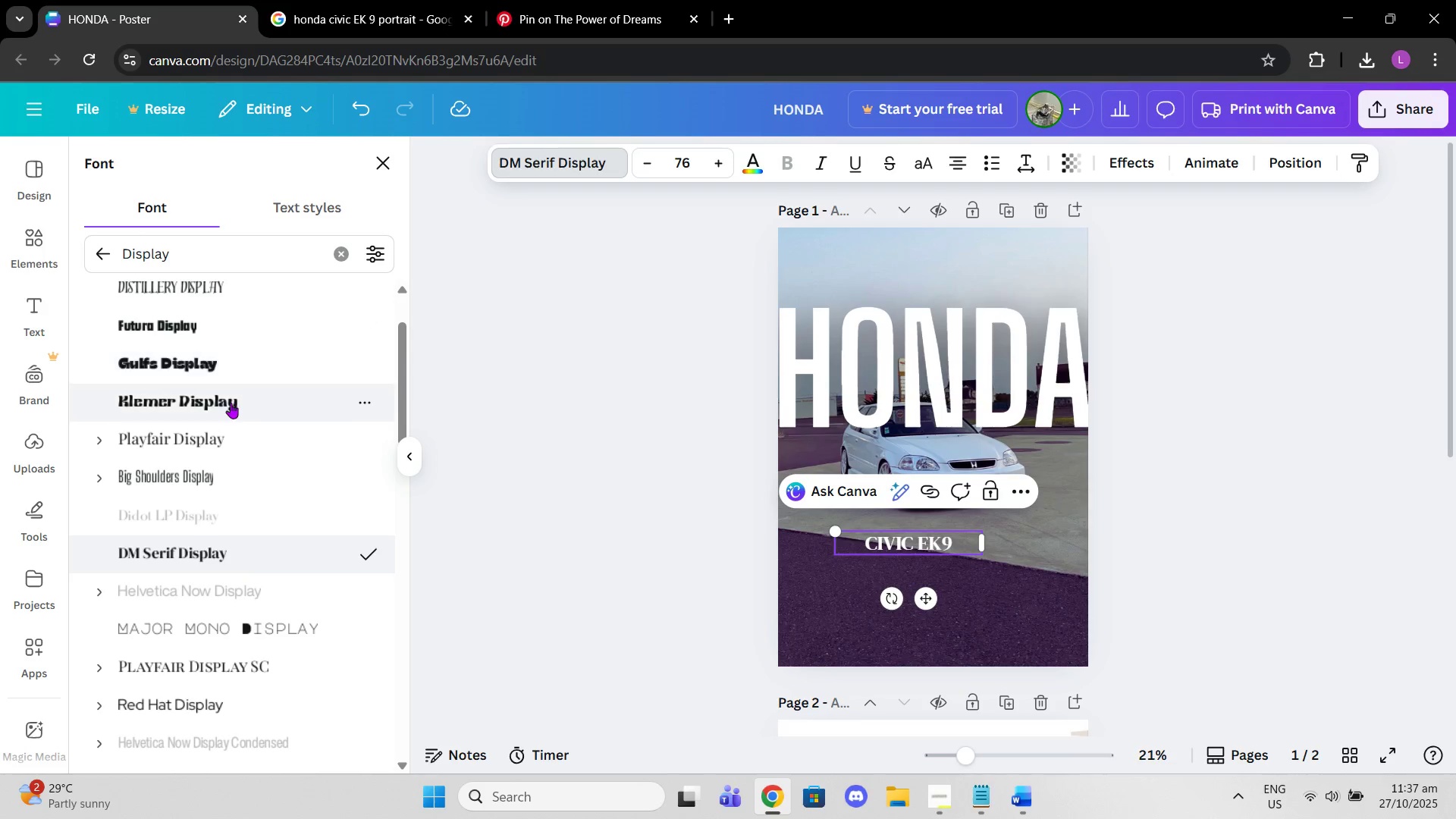 
left_click([224, 406])
 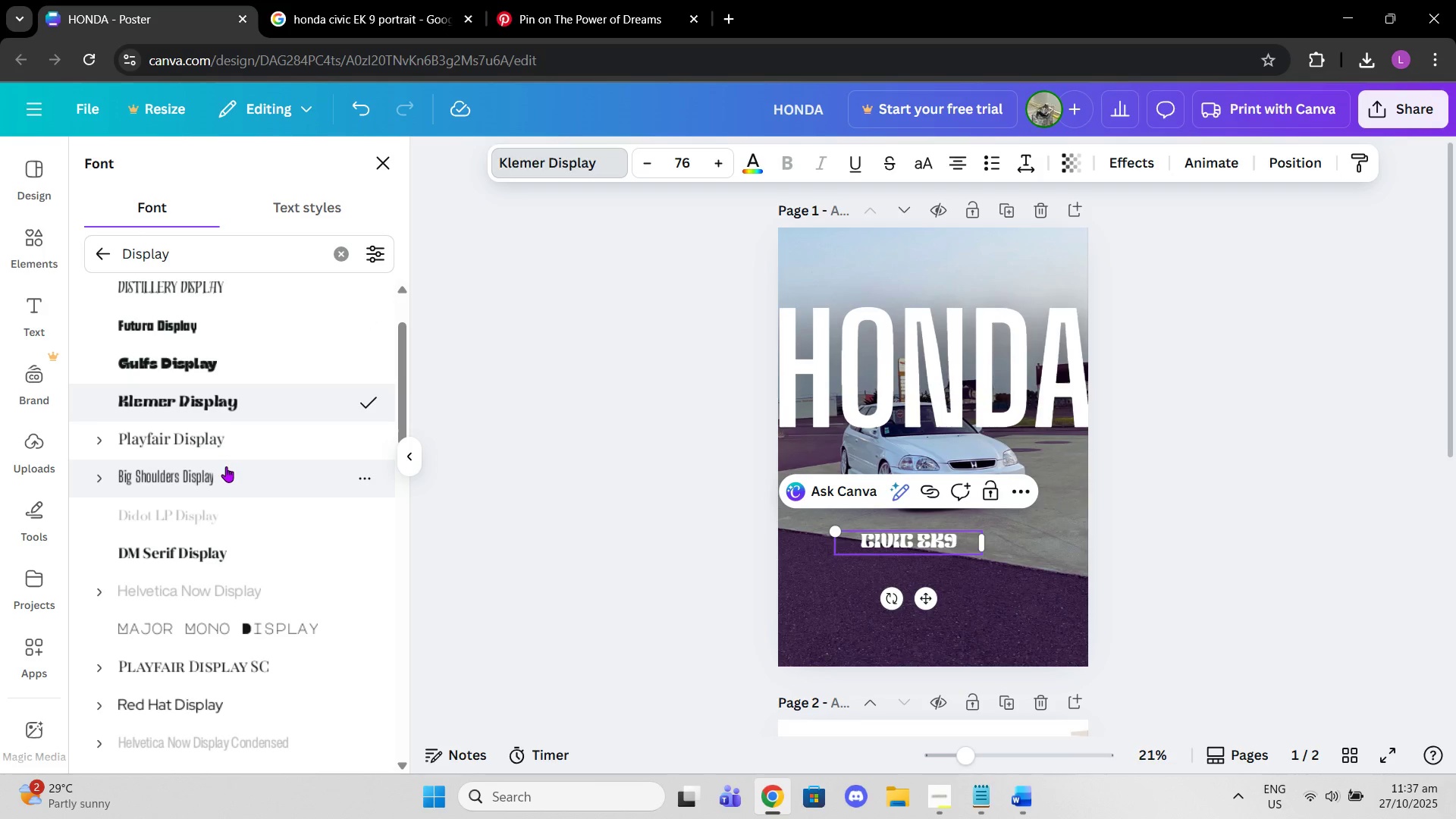 
left_click([226, 466])
 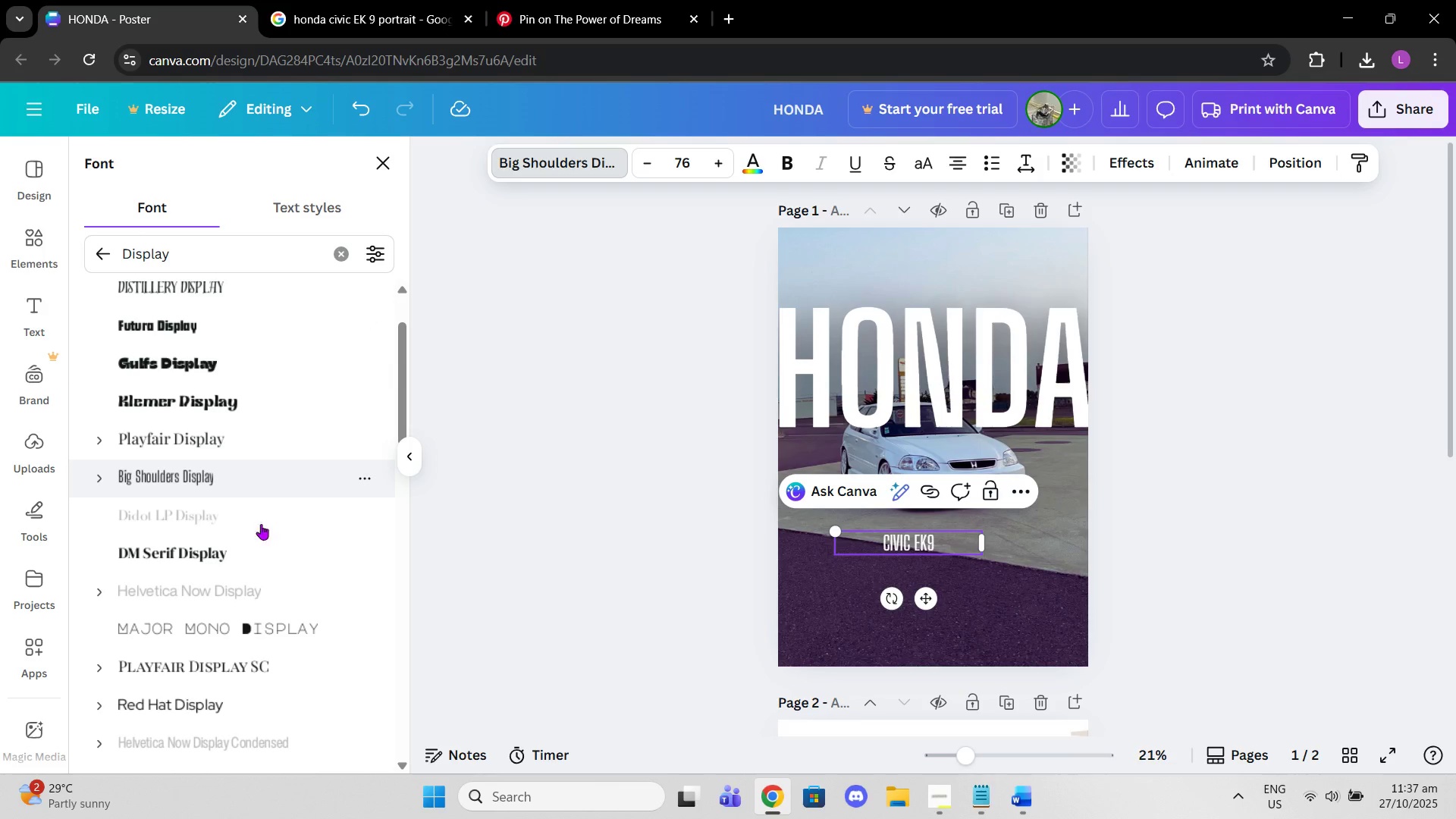 
scroll: coordinate [245, 594], scroll_direction: down, amount: 6.0
 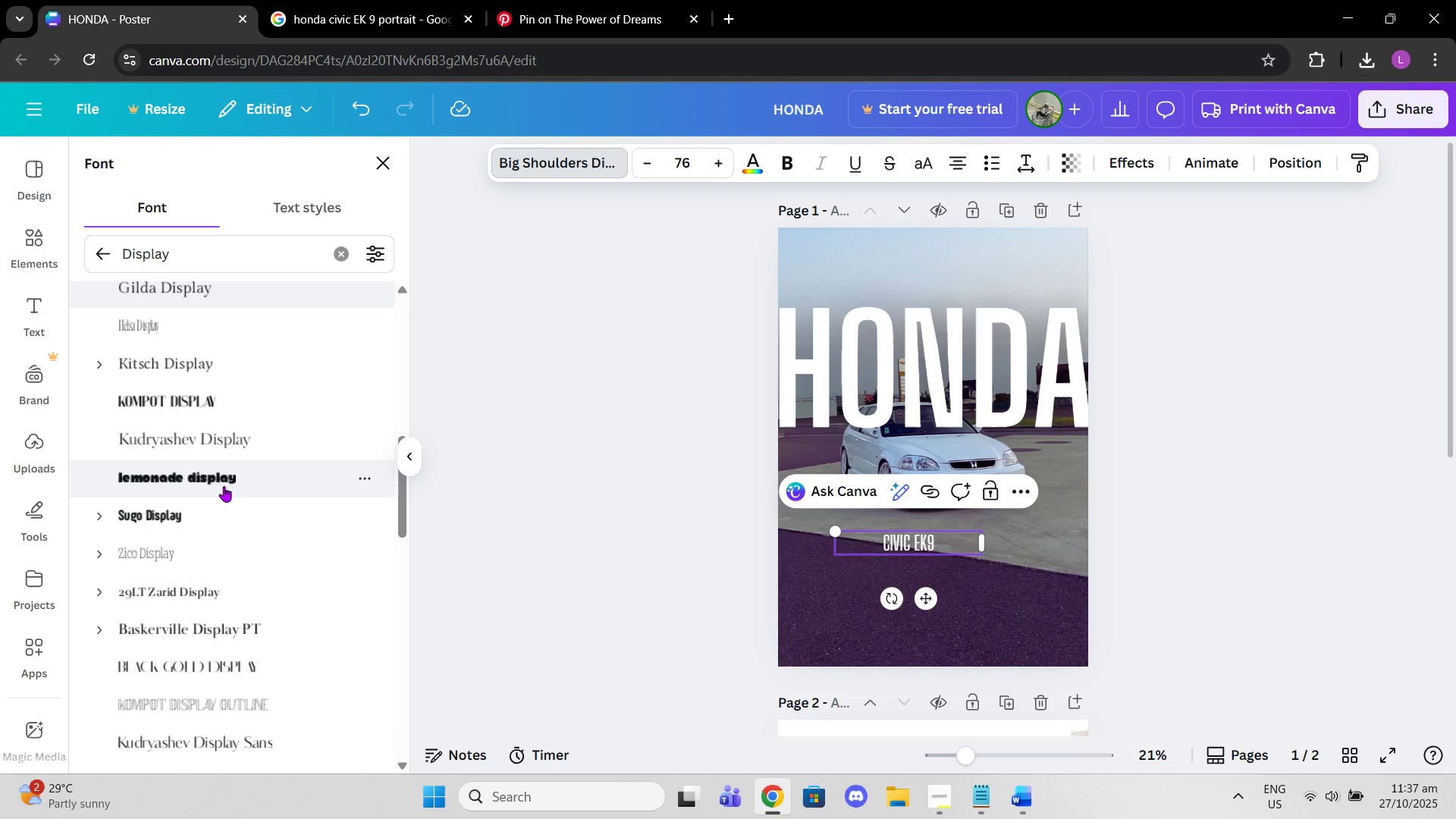 
left_click_drag(start_coordinate=[224, 486], to_coordinate=[224, 496])
 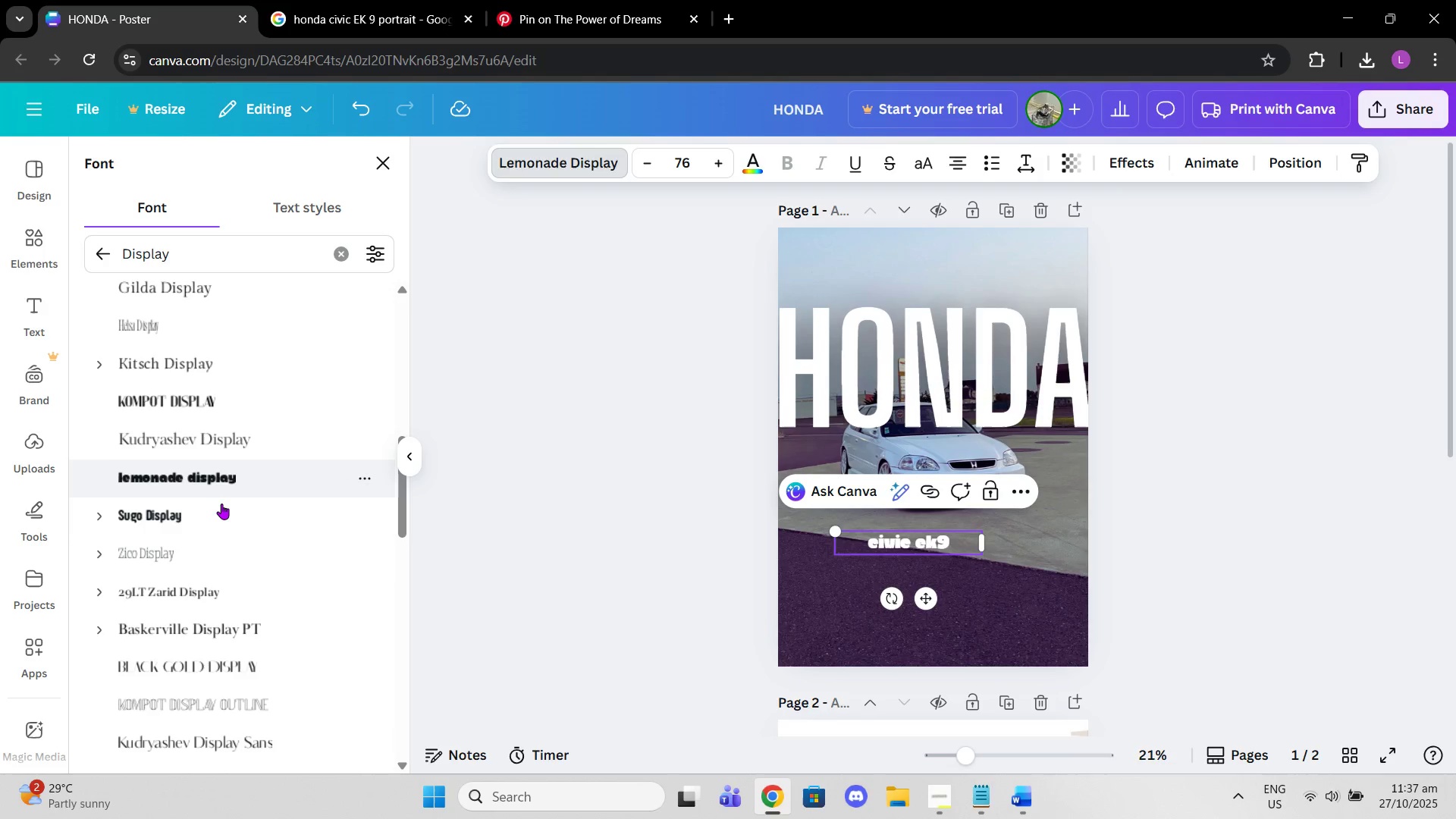 
left_click([221, 504])
 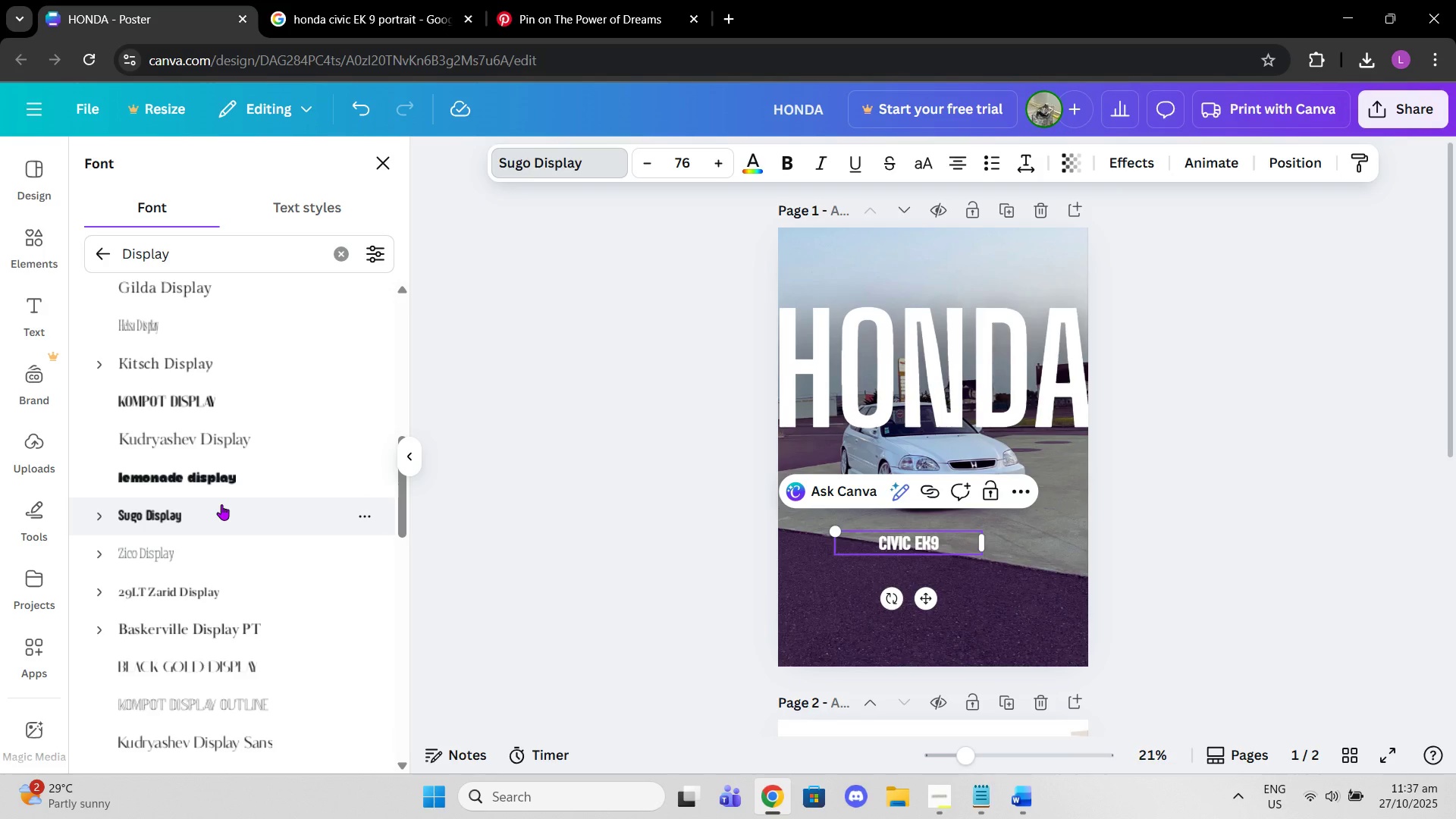 
scroll: coordinate [230, 536], scroll_direction: down, amount: 4.0
 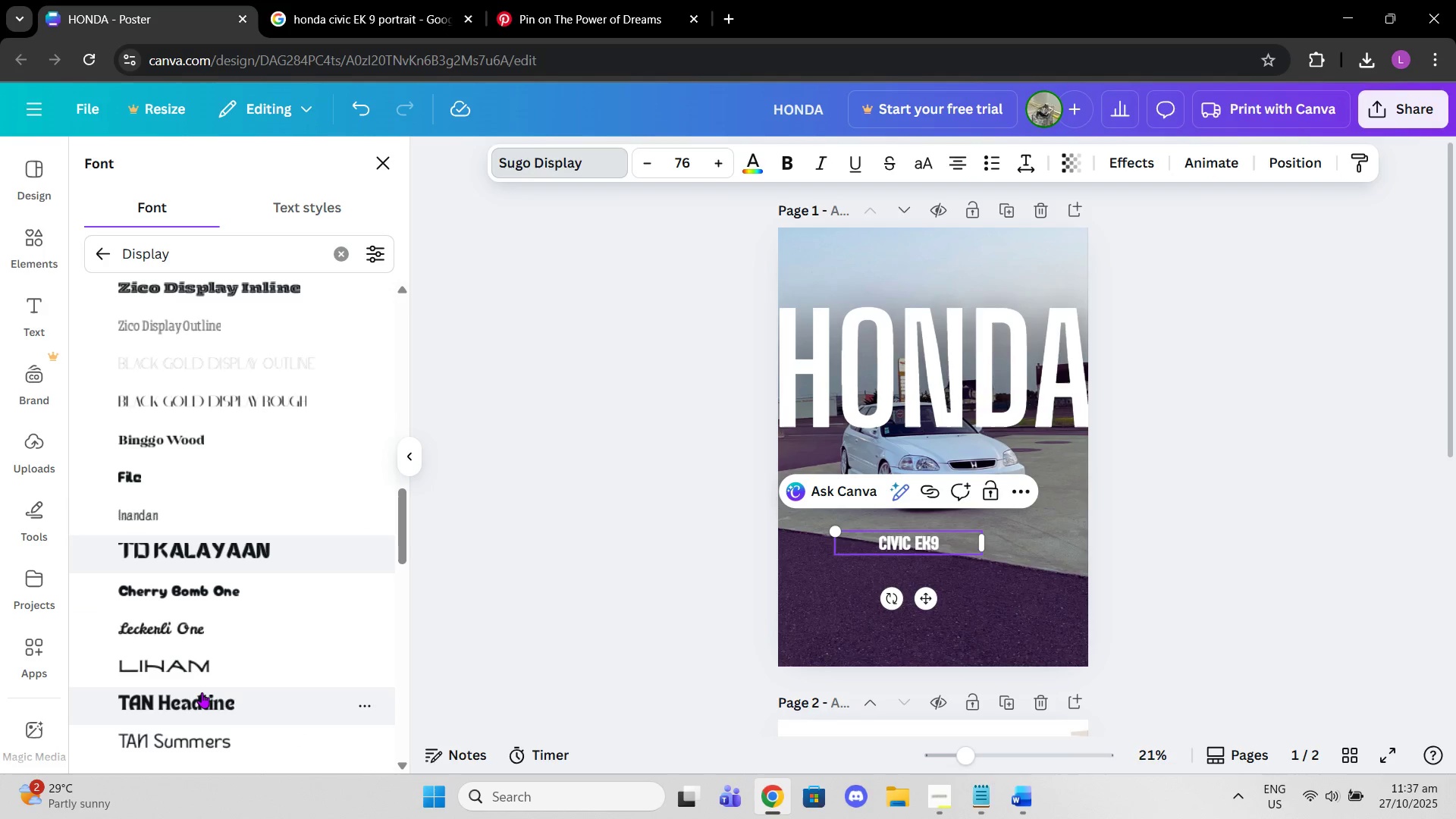 
left_click([199, 692])
 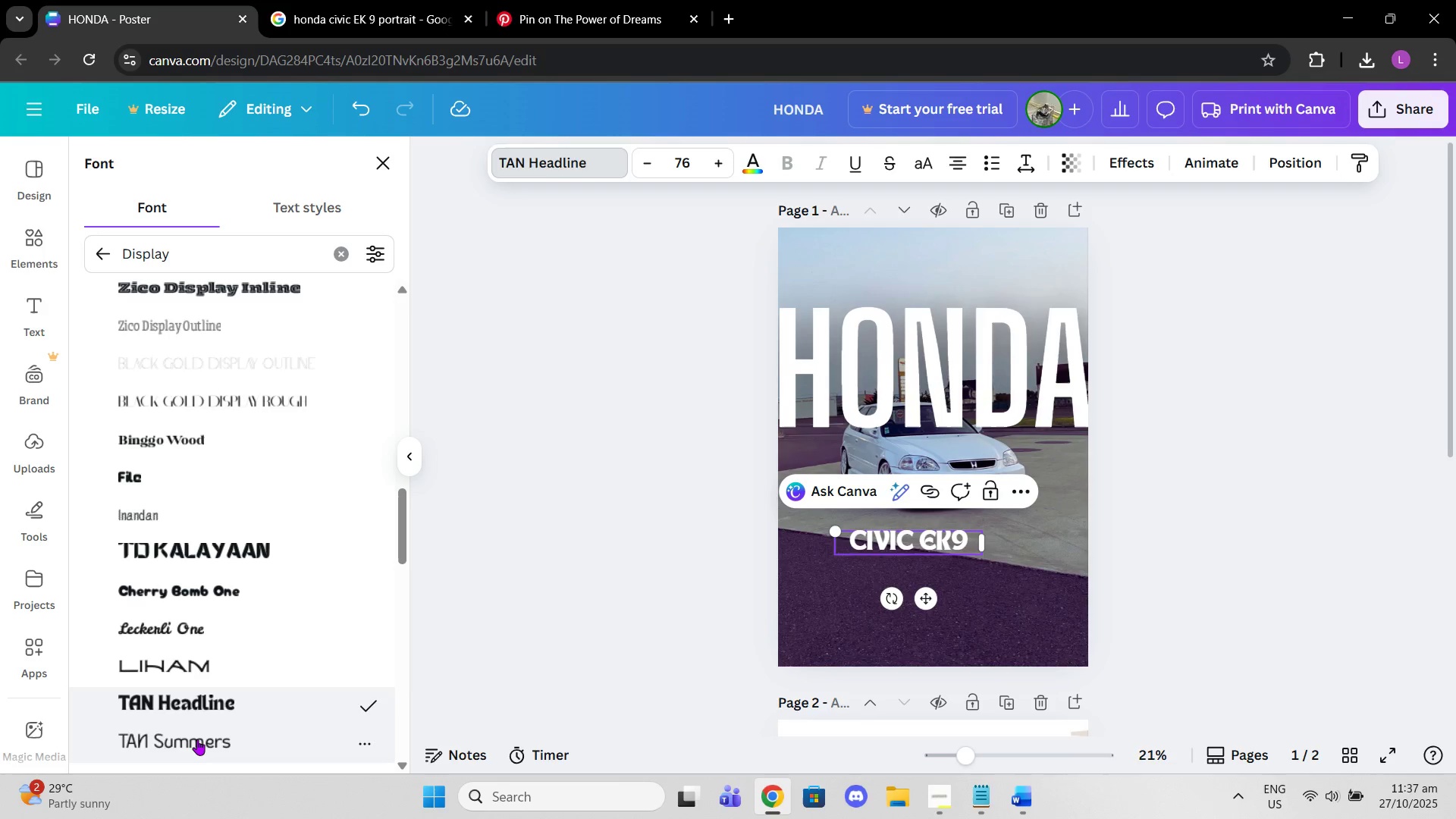 
left_click([197, 739])
 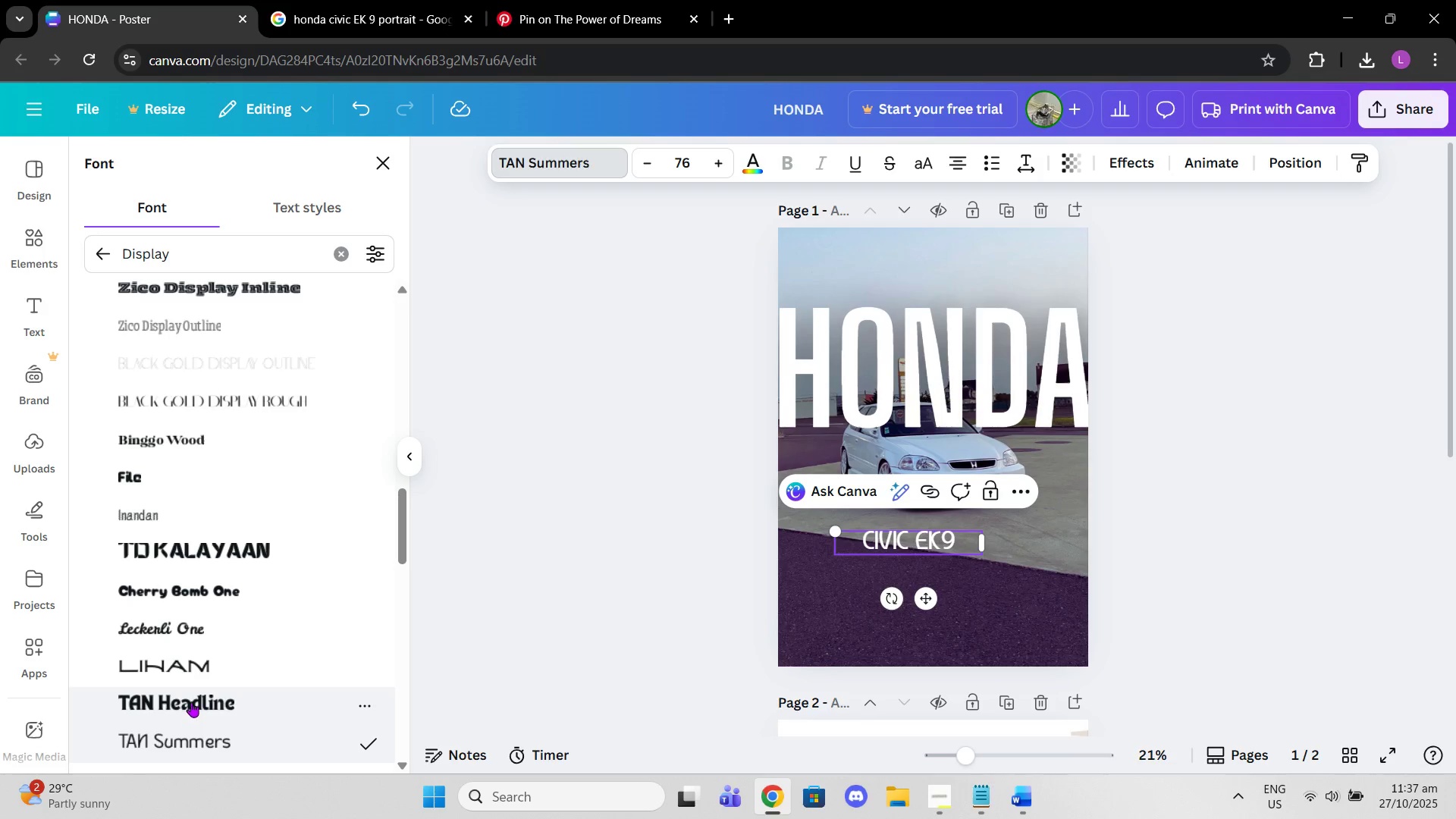 
scroll: coordinate [191, 701], scroll_direction: down, amount: 1.0
 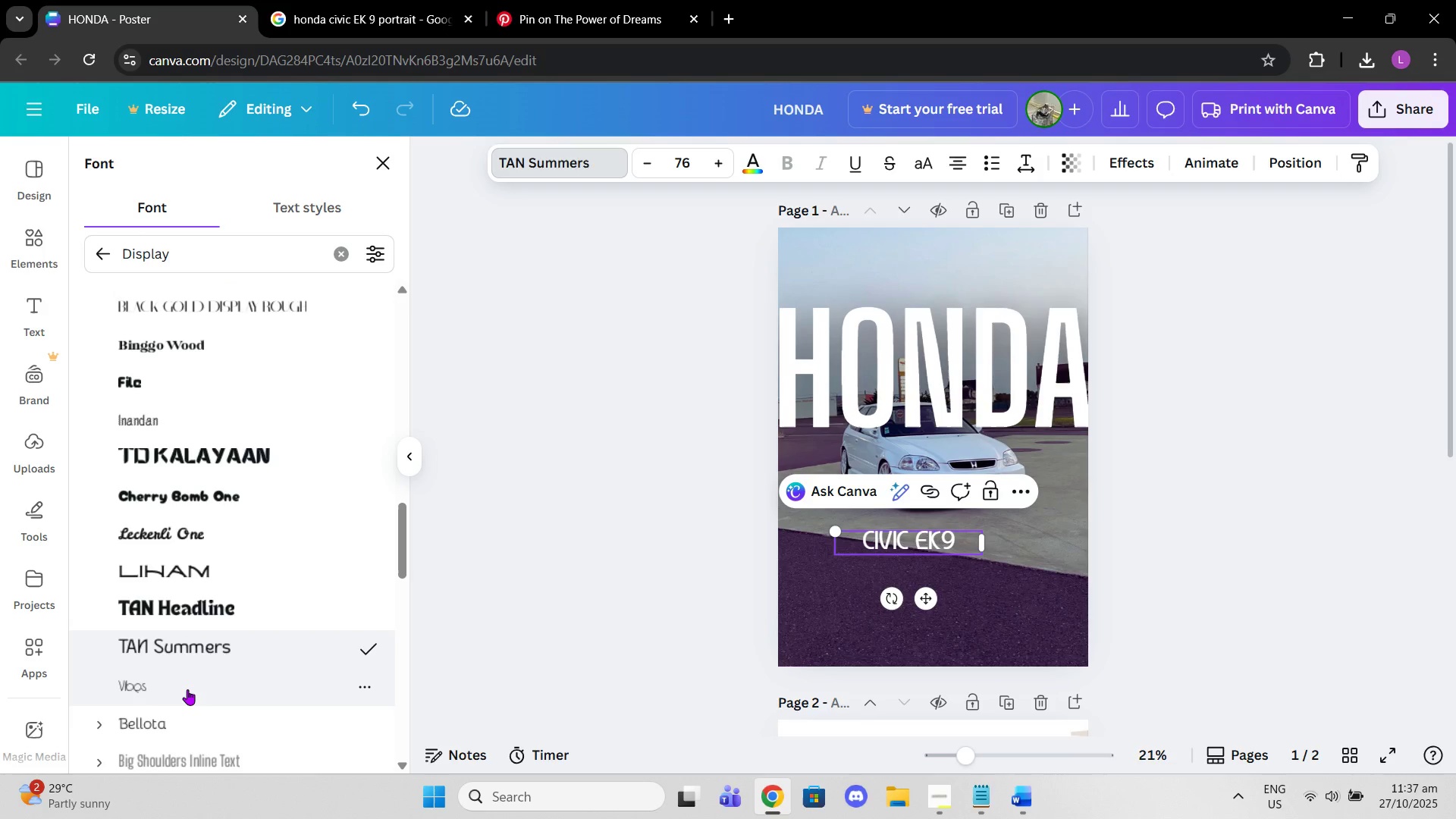 
scroll: coordinate [190, 669], scroll_direction: up, amount: 14.0
 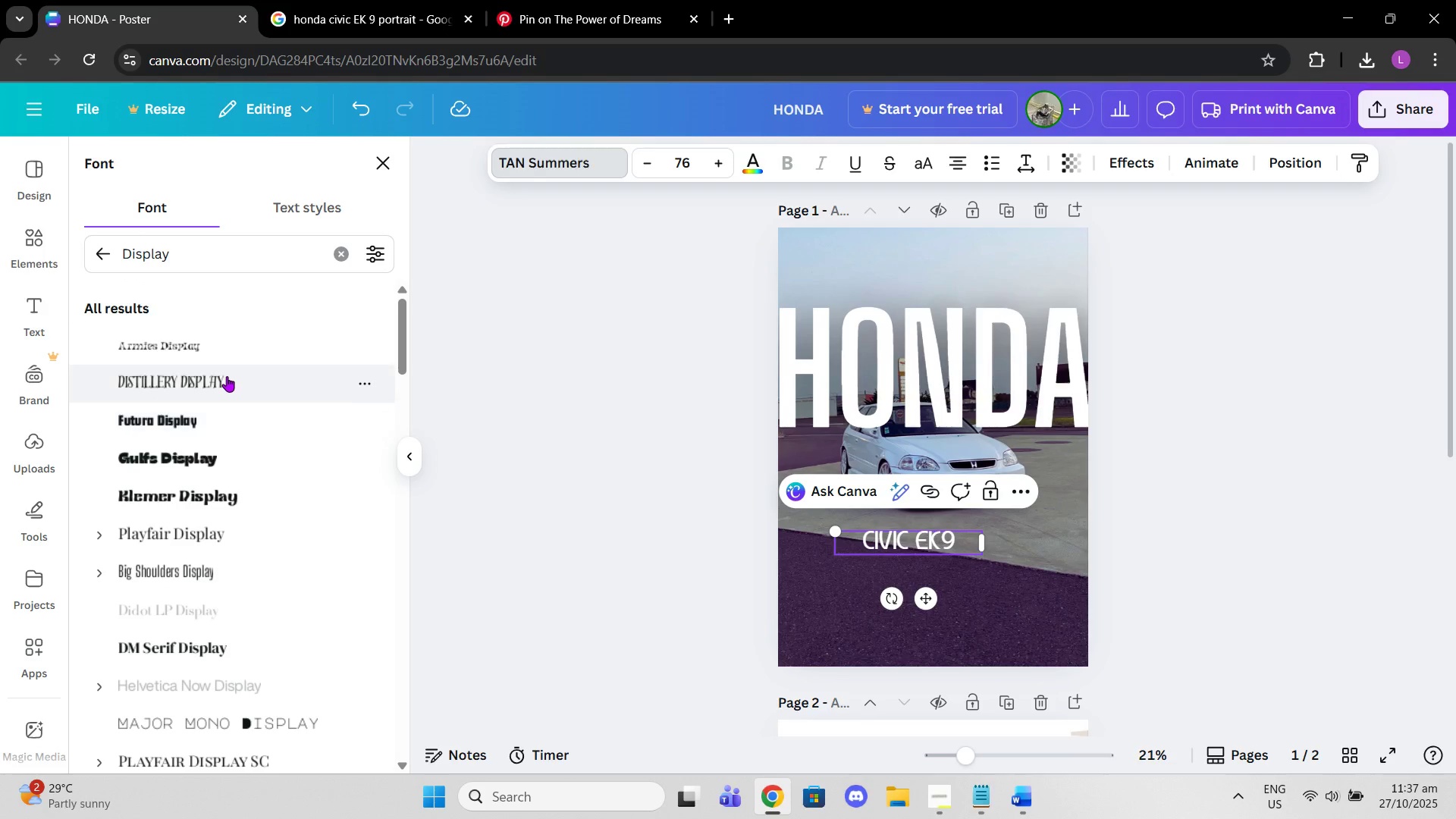 
left_click([227, 368])
 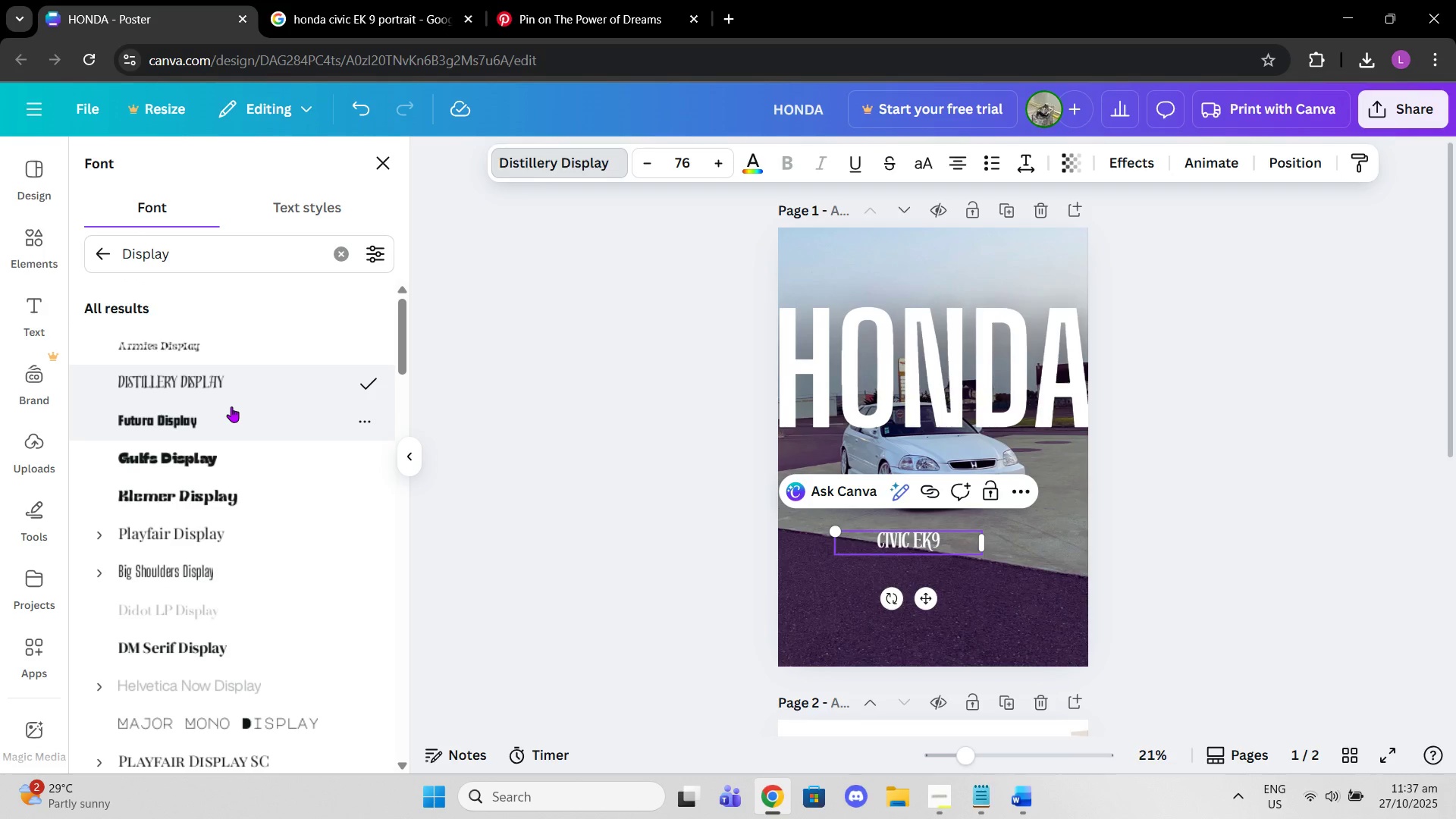 
left_click([231, 406])
 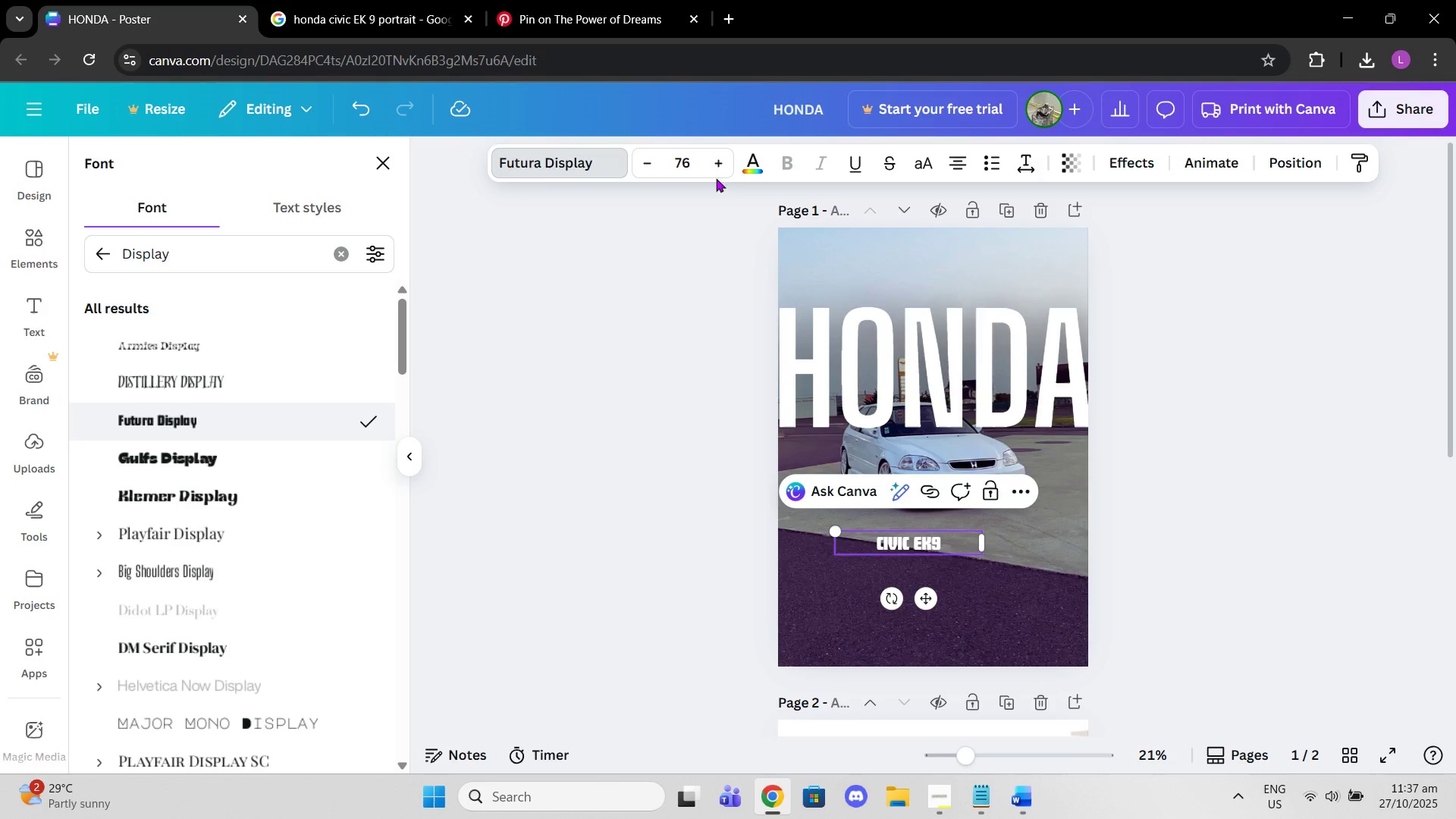 
double_click([719, 159])
 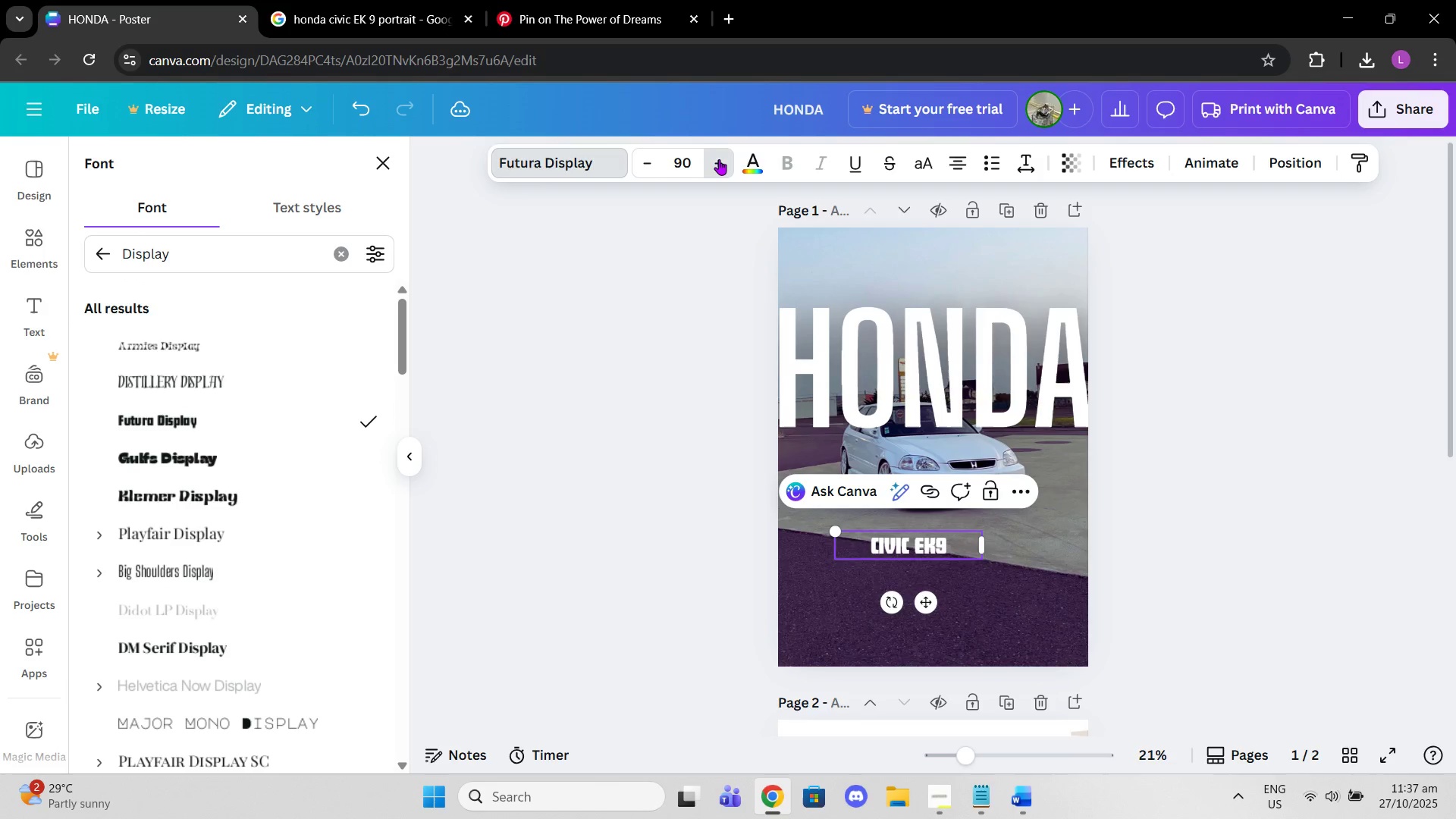 
triple_click([719, 159])
 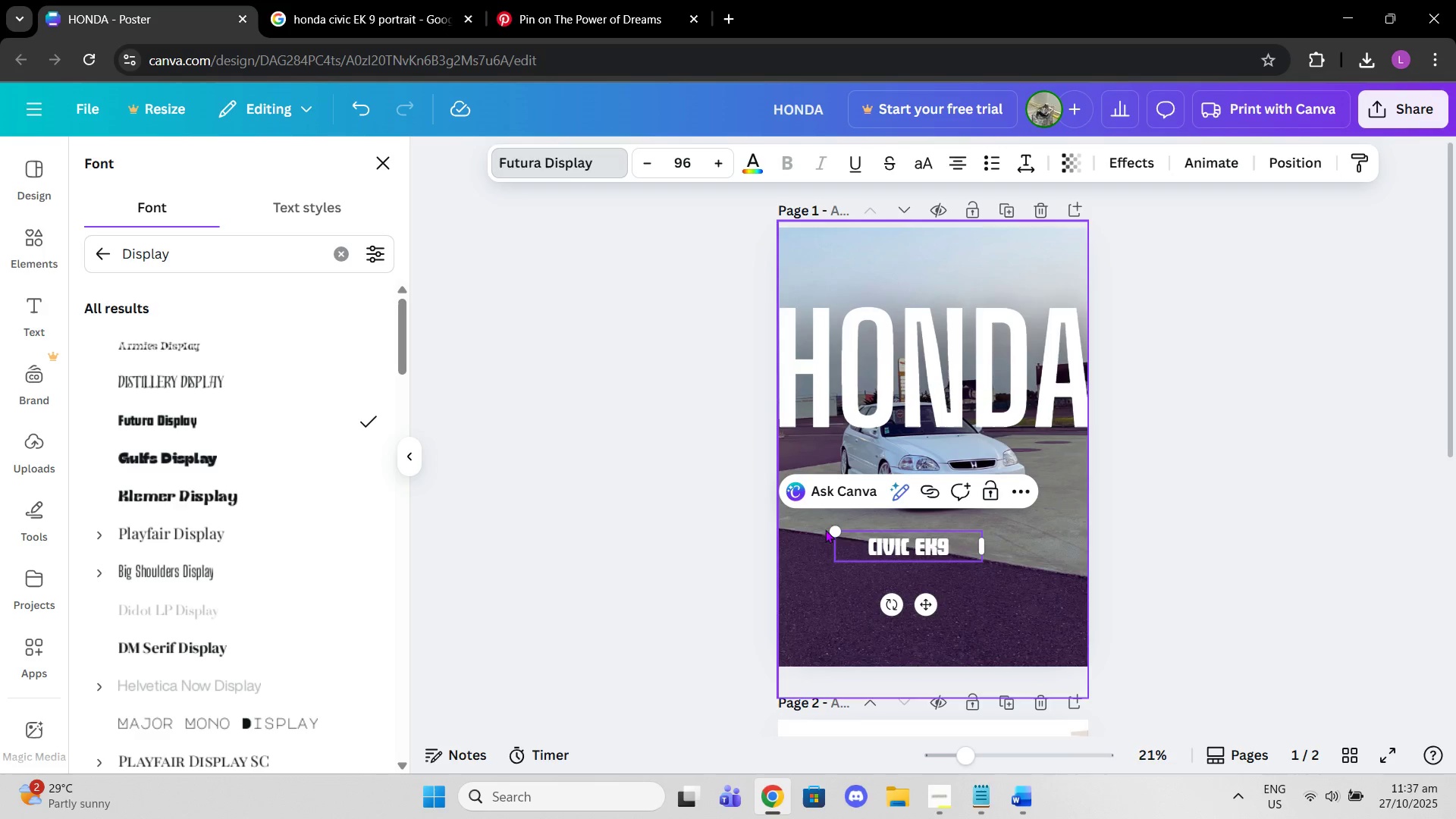 
left_click_drag(start_coordinate=[833, 529], to_coordinate=[754, 475])
 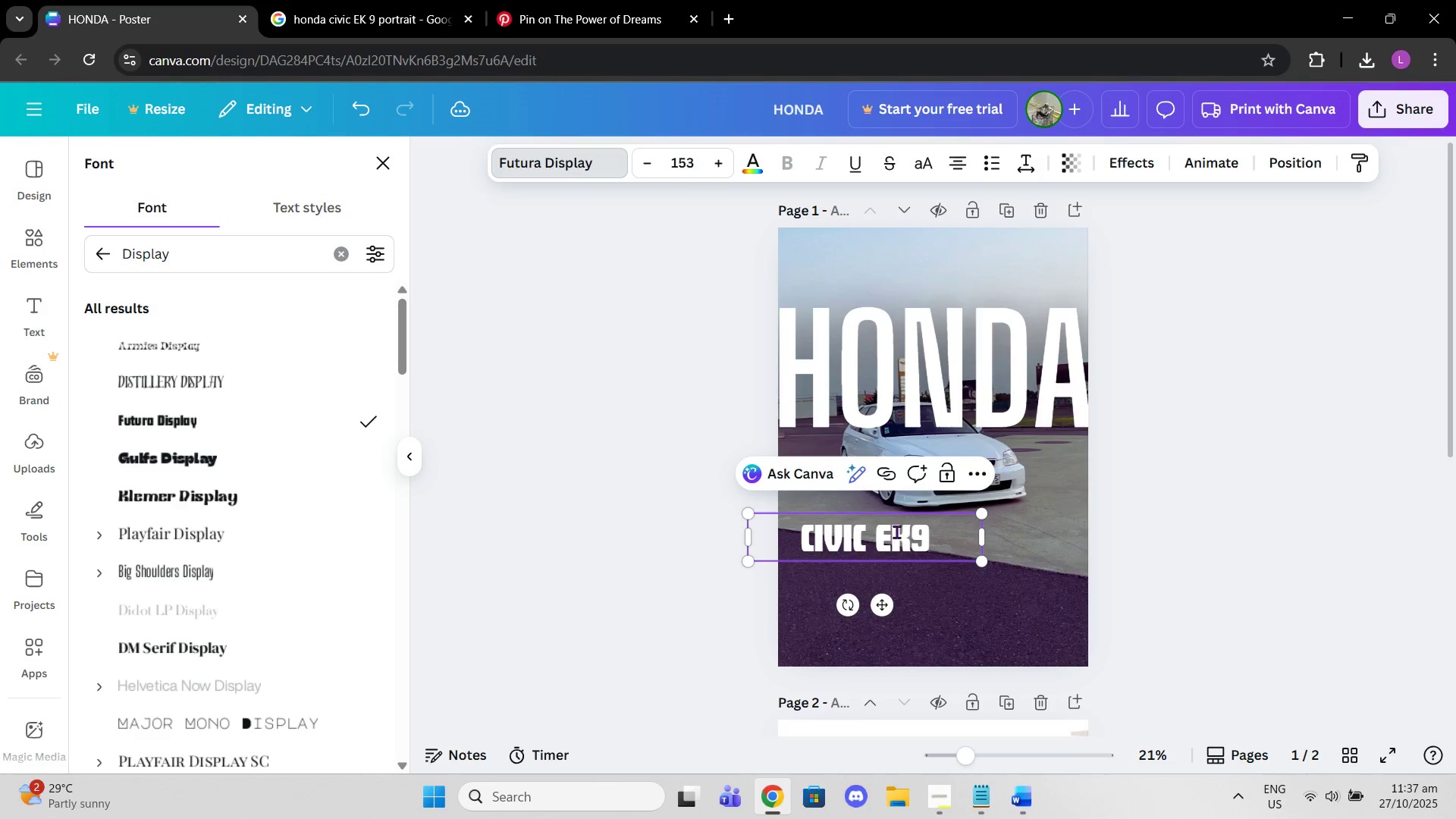 
left_click_drag(start_coordinate=[898, 532], to_coordinate=[879, 533])
 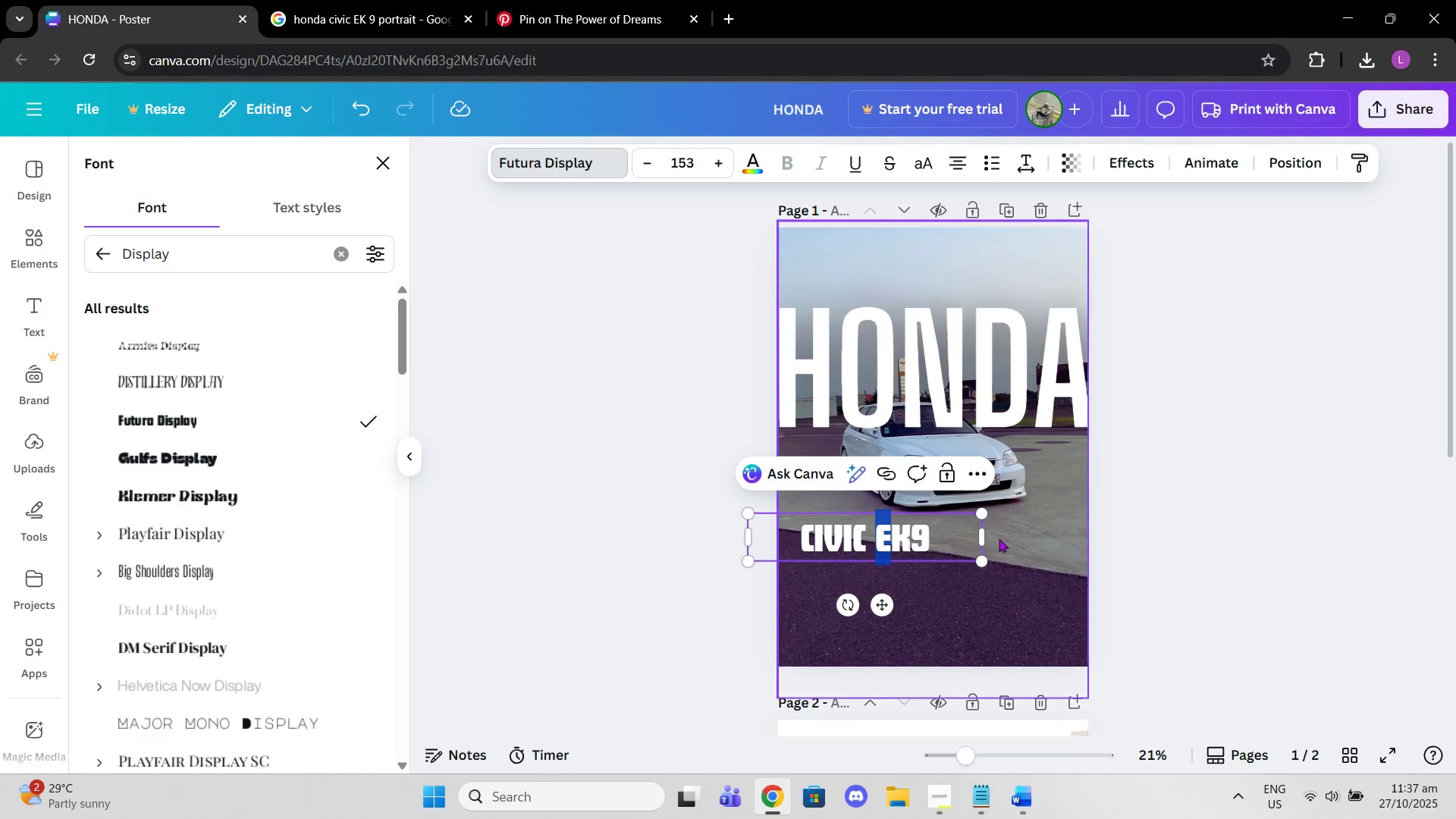 
left_click([999, 538])
 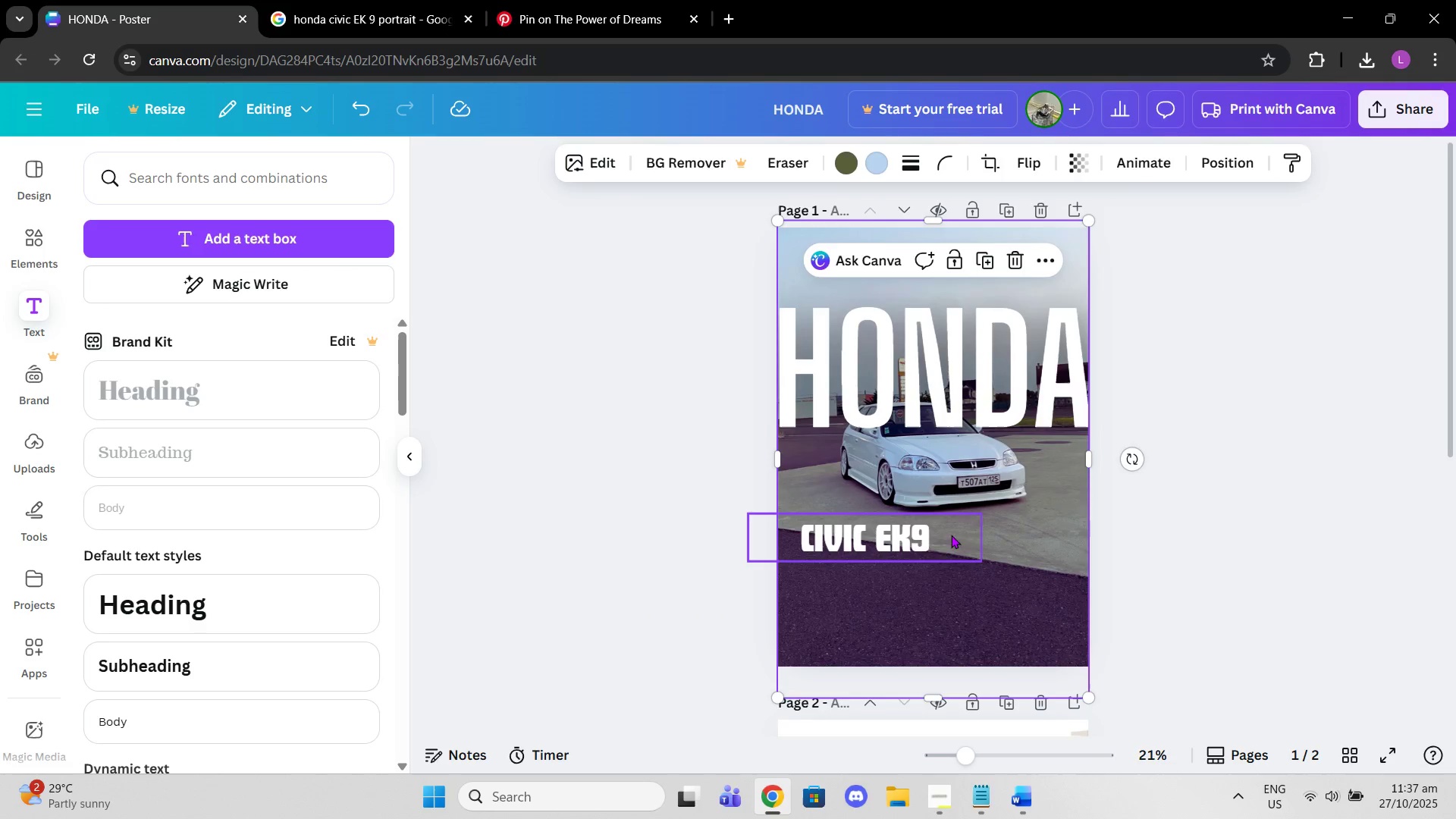 
left_click([934, 535])
 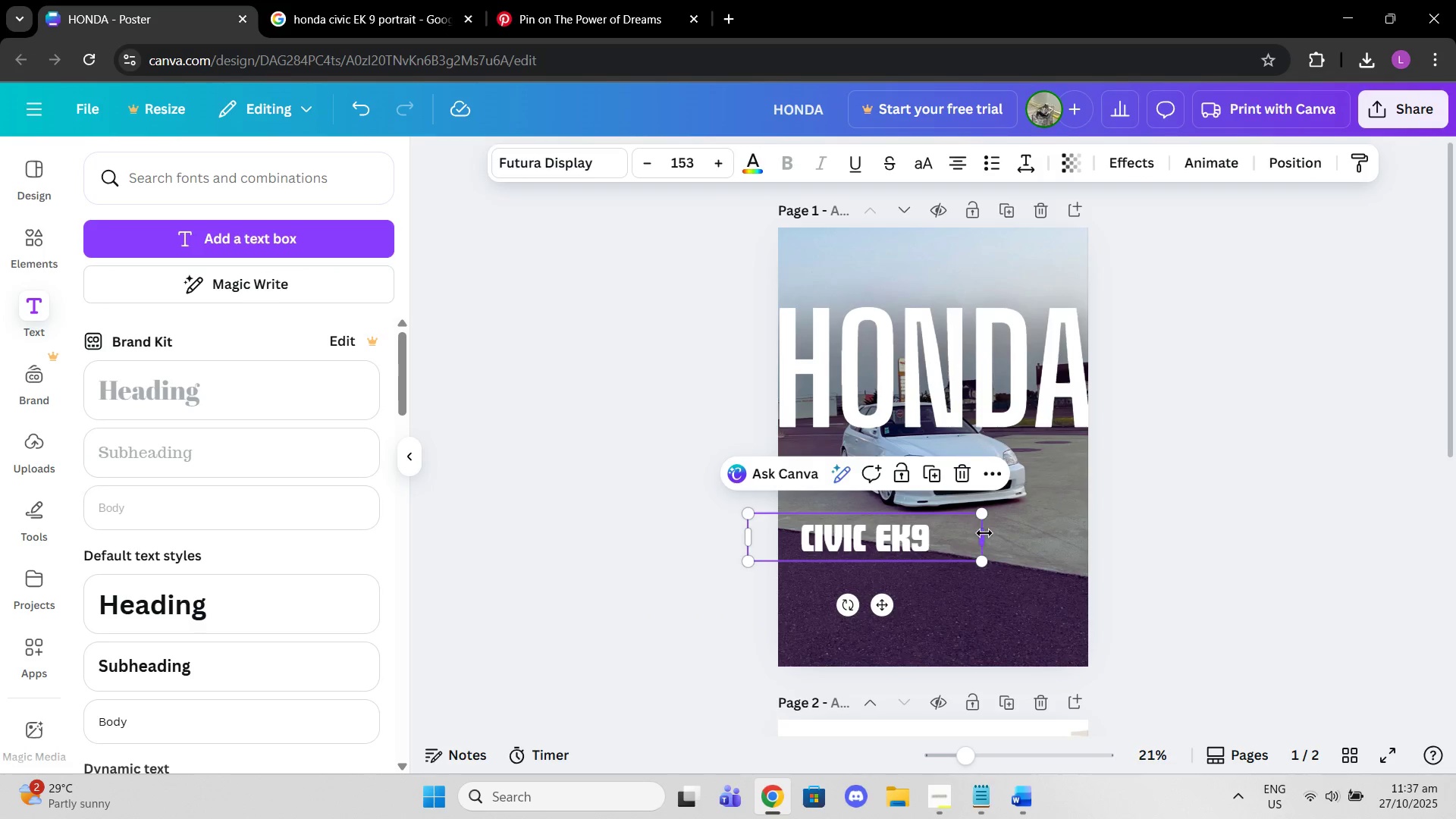 
left_click_drag(start_coordinate=[984, 533], to_coordinate=[881, 530])
 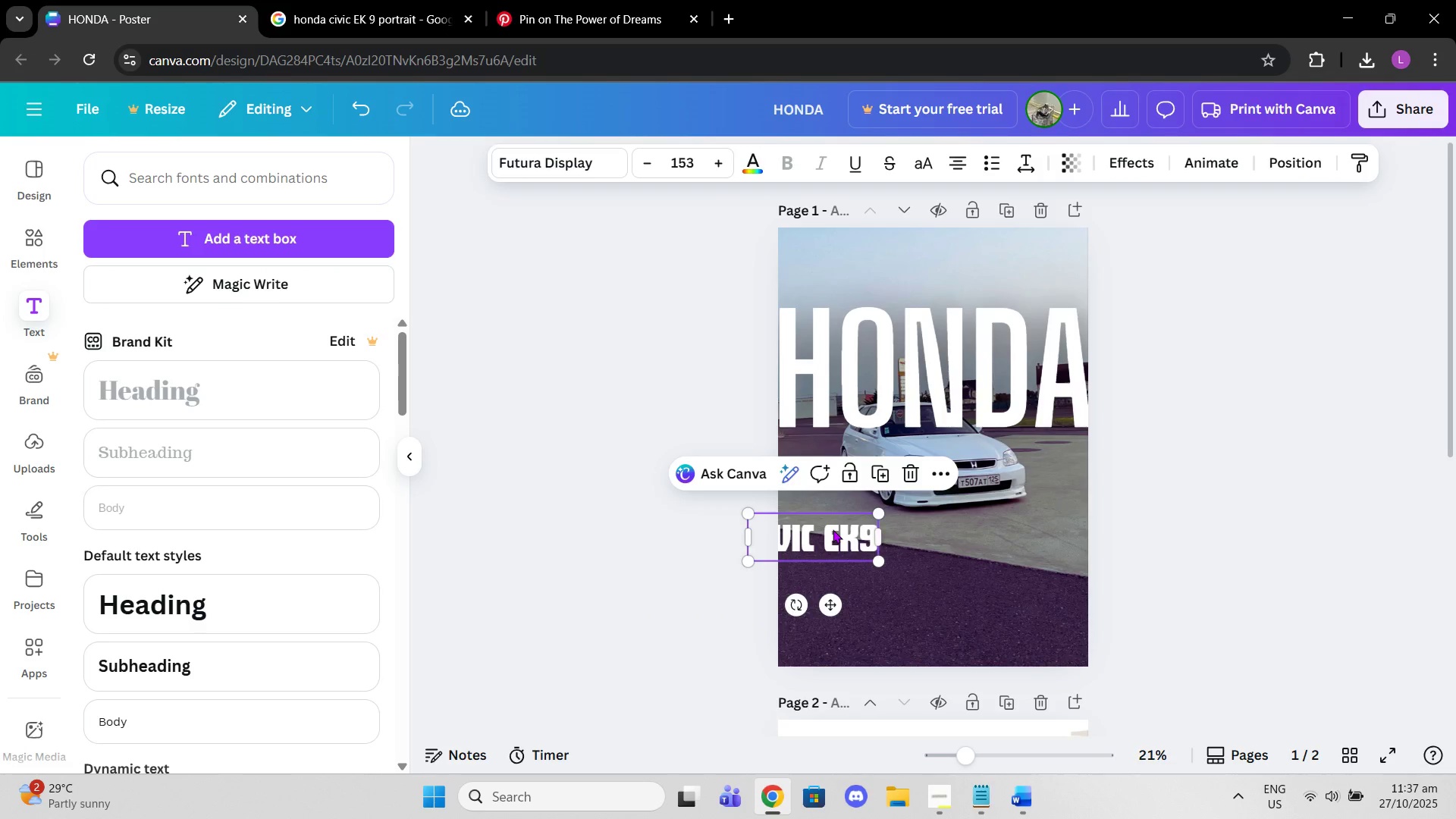 
left_click_drag(start_coordinate=[833, 529], to_coordinate=[876, 528])
 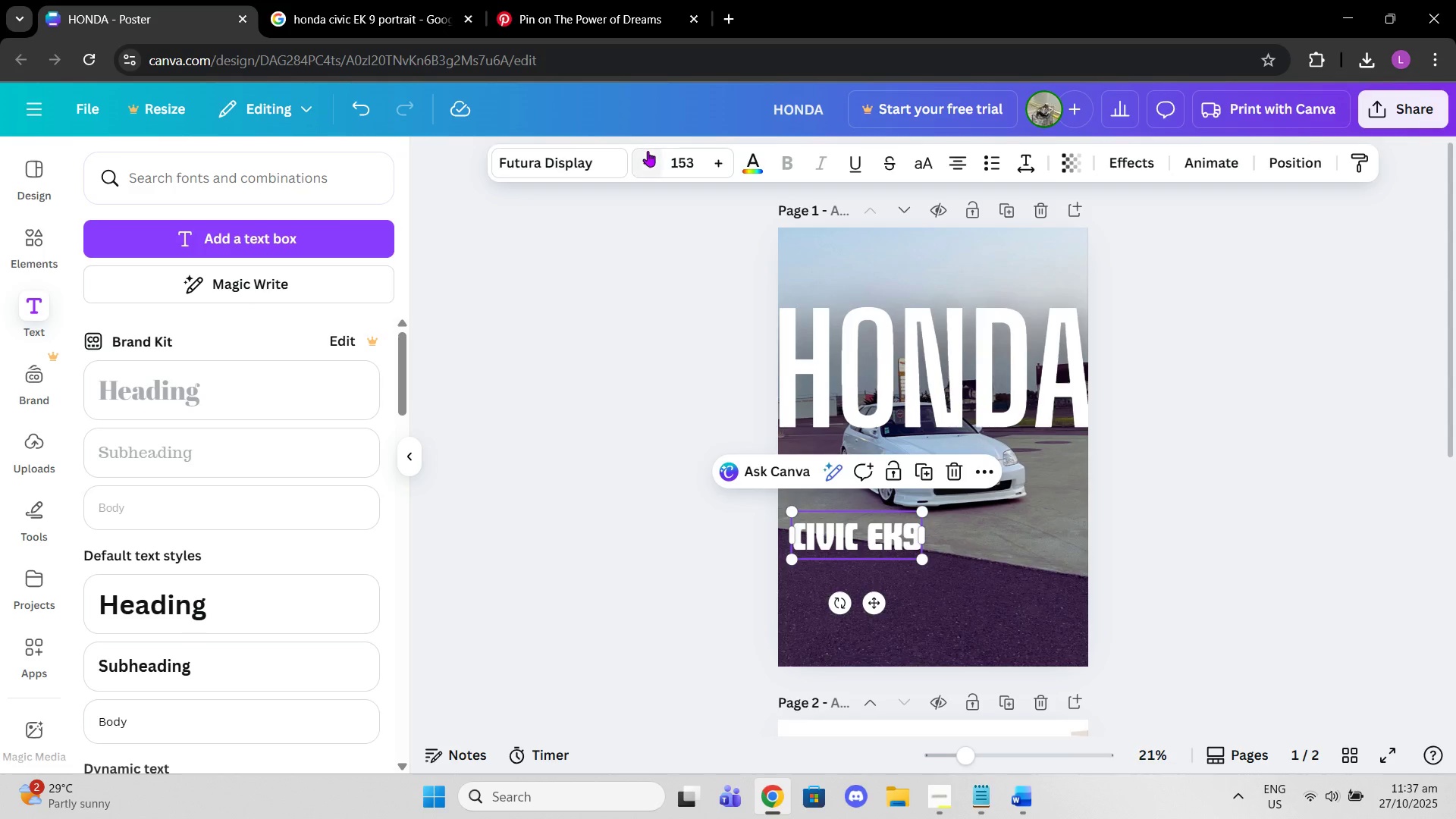 
double_click([648, 151])
 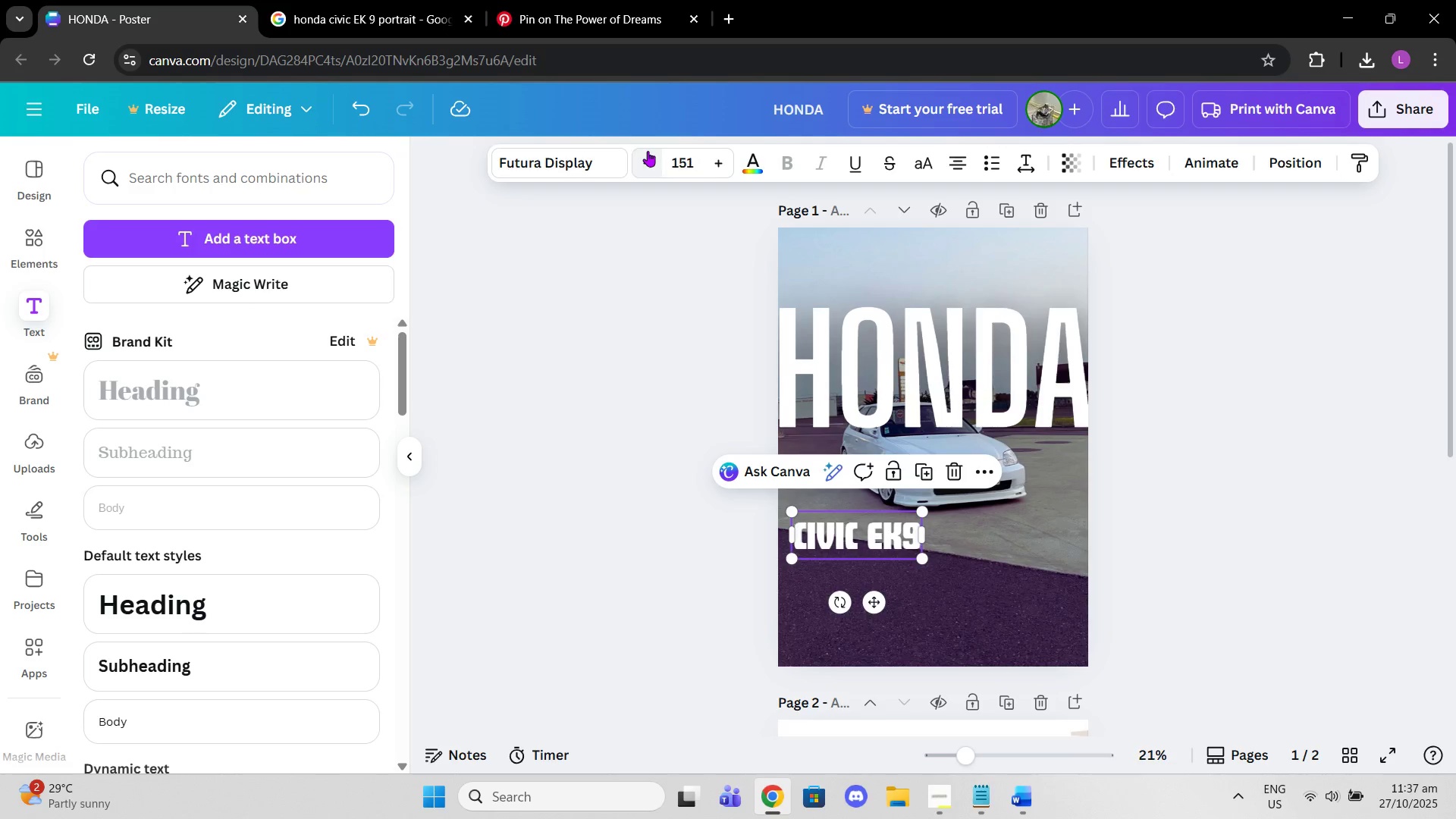 
triple_click([648, 151])
 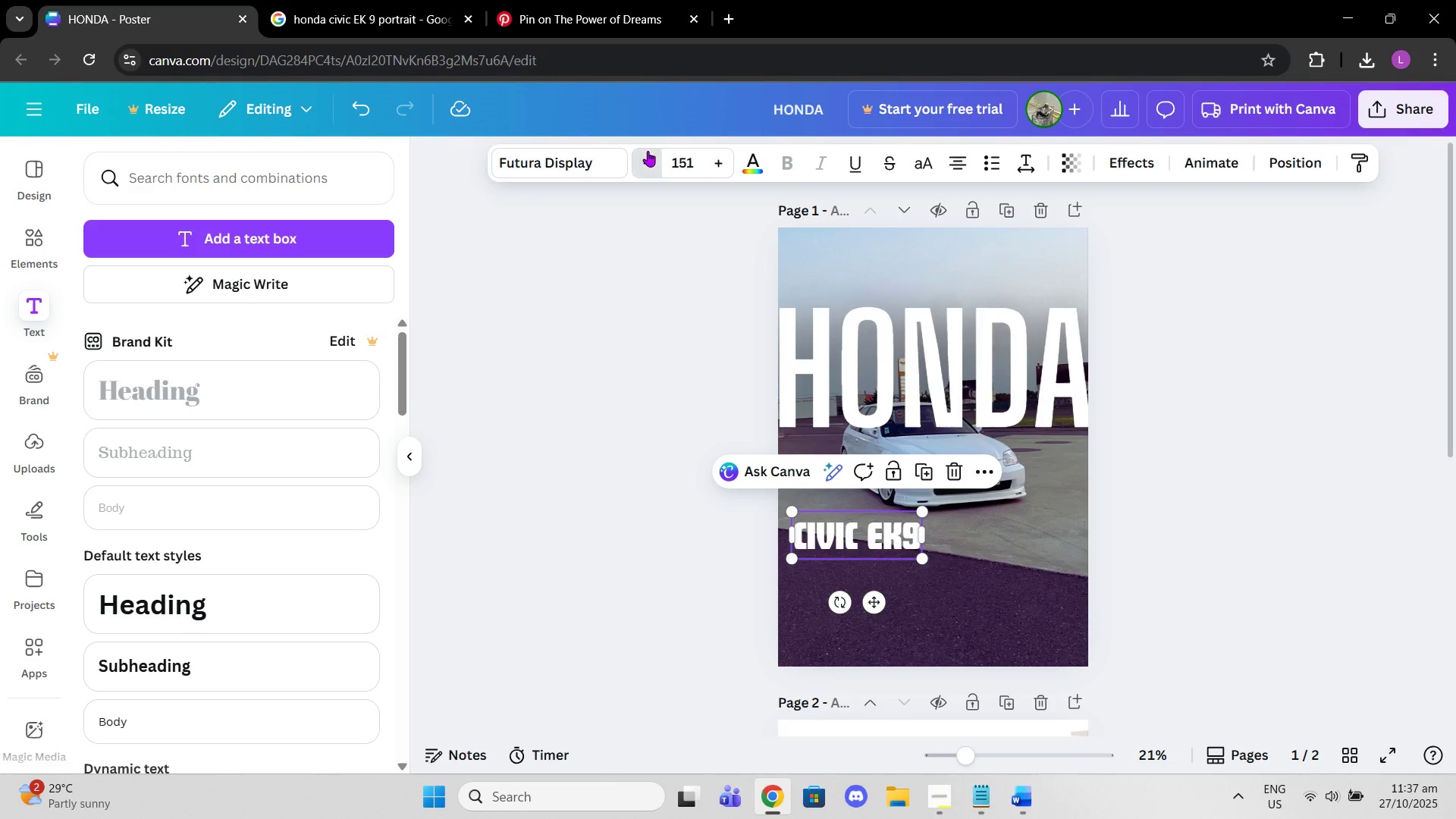 
triple_click([648, 151])
 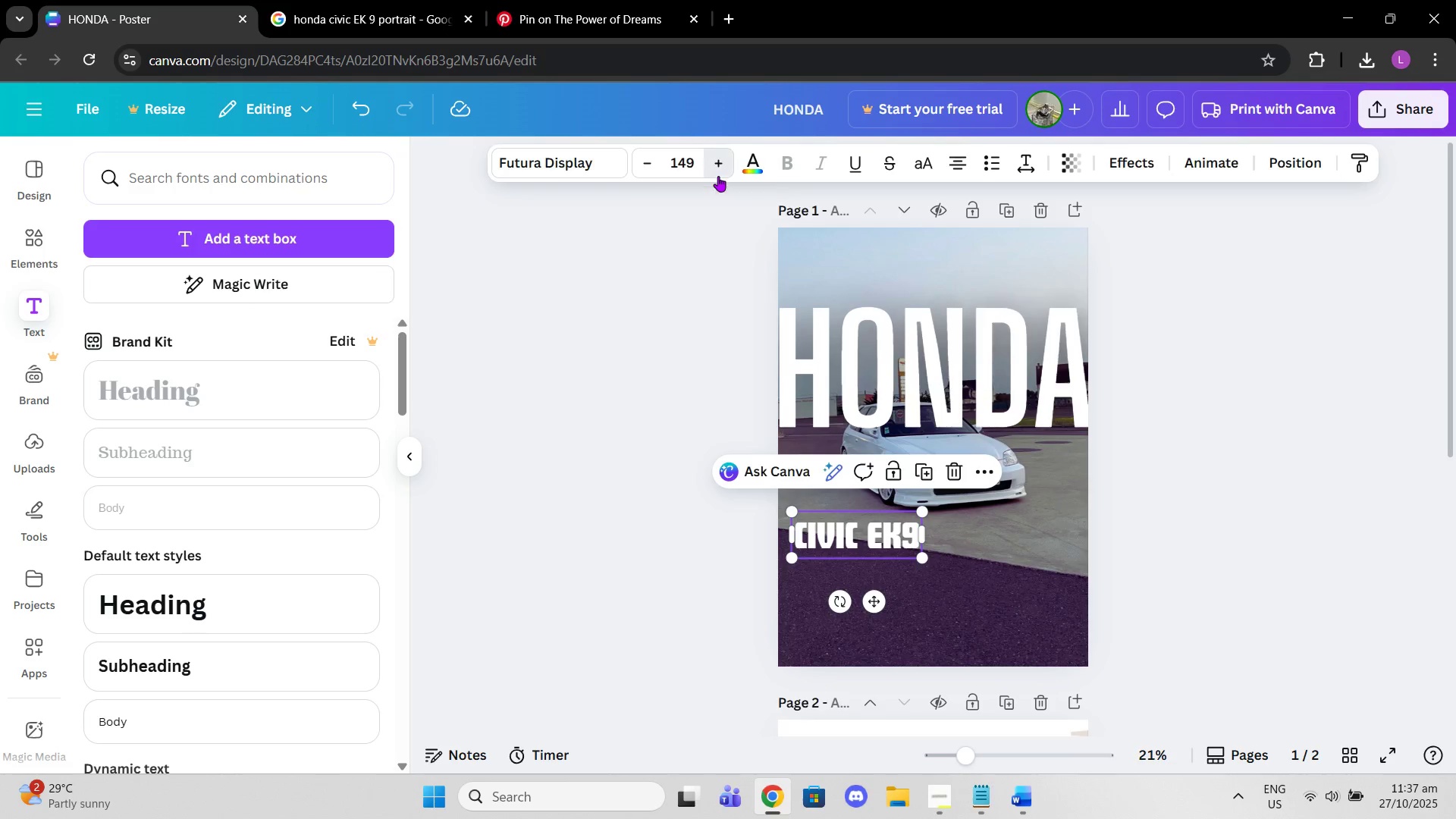 
double_click([1309, 474])
 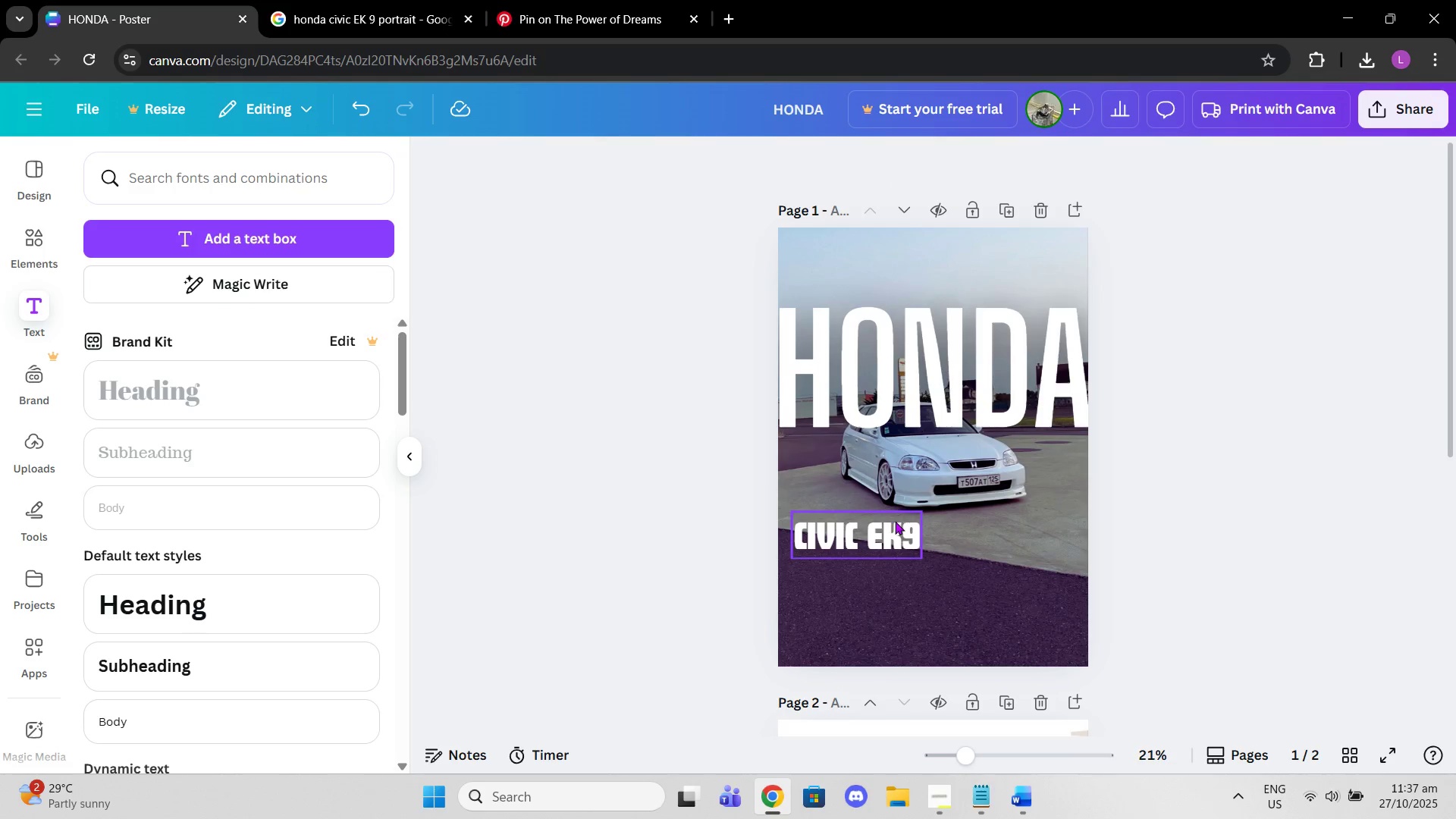 
left_click_drag(start_coordinate=[893, 532], to_coordinate=[887, 533])
 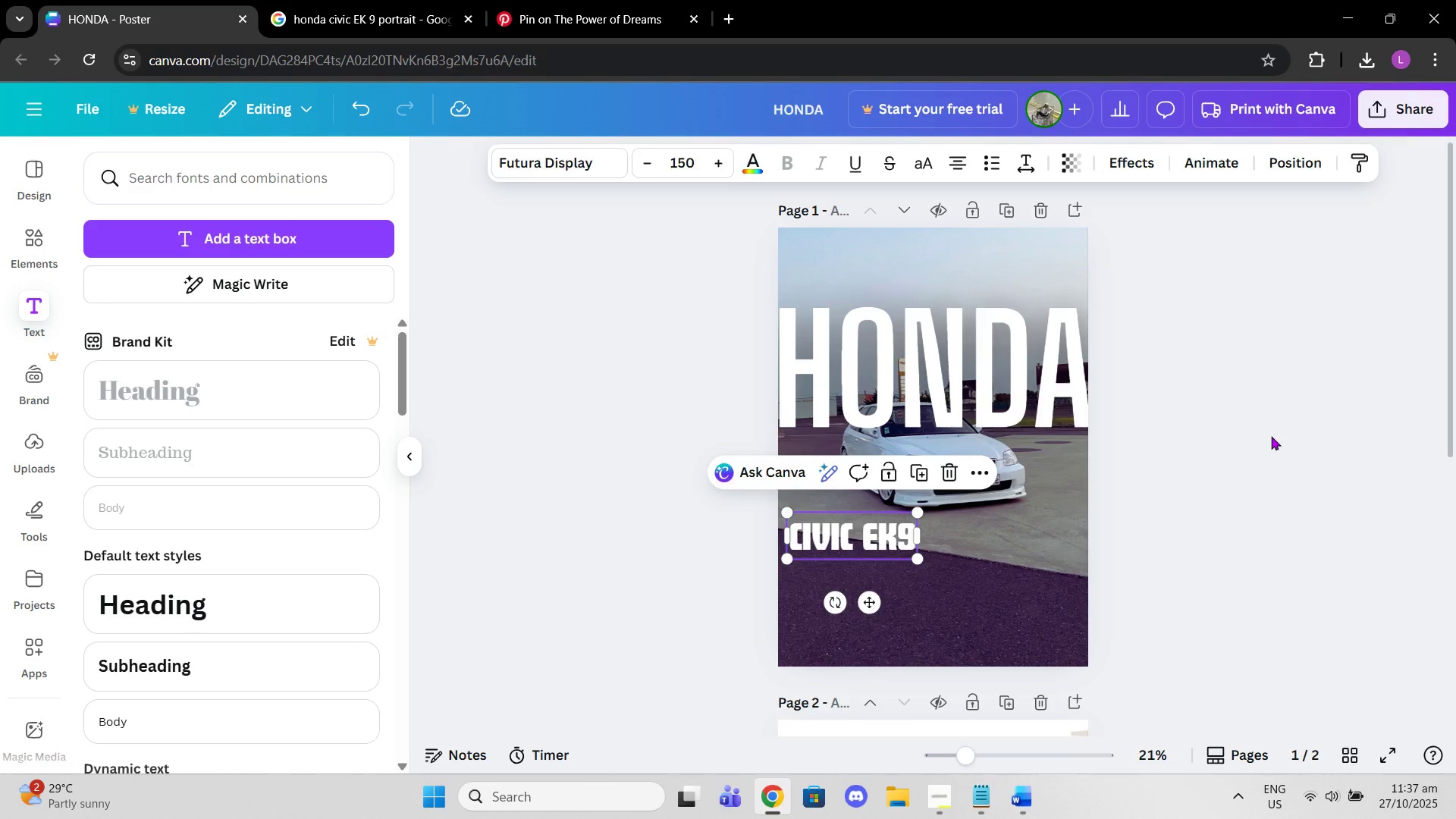 
left_click([1271, 436])
 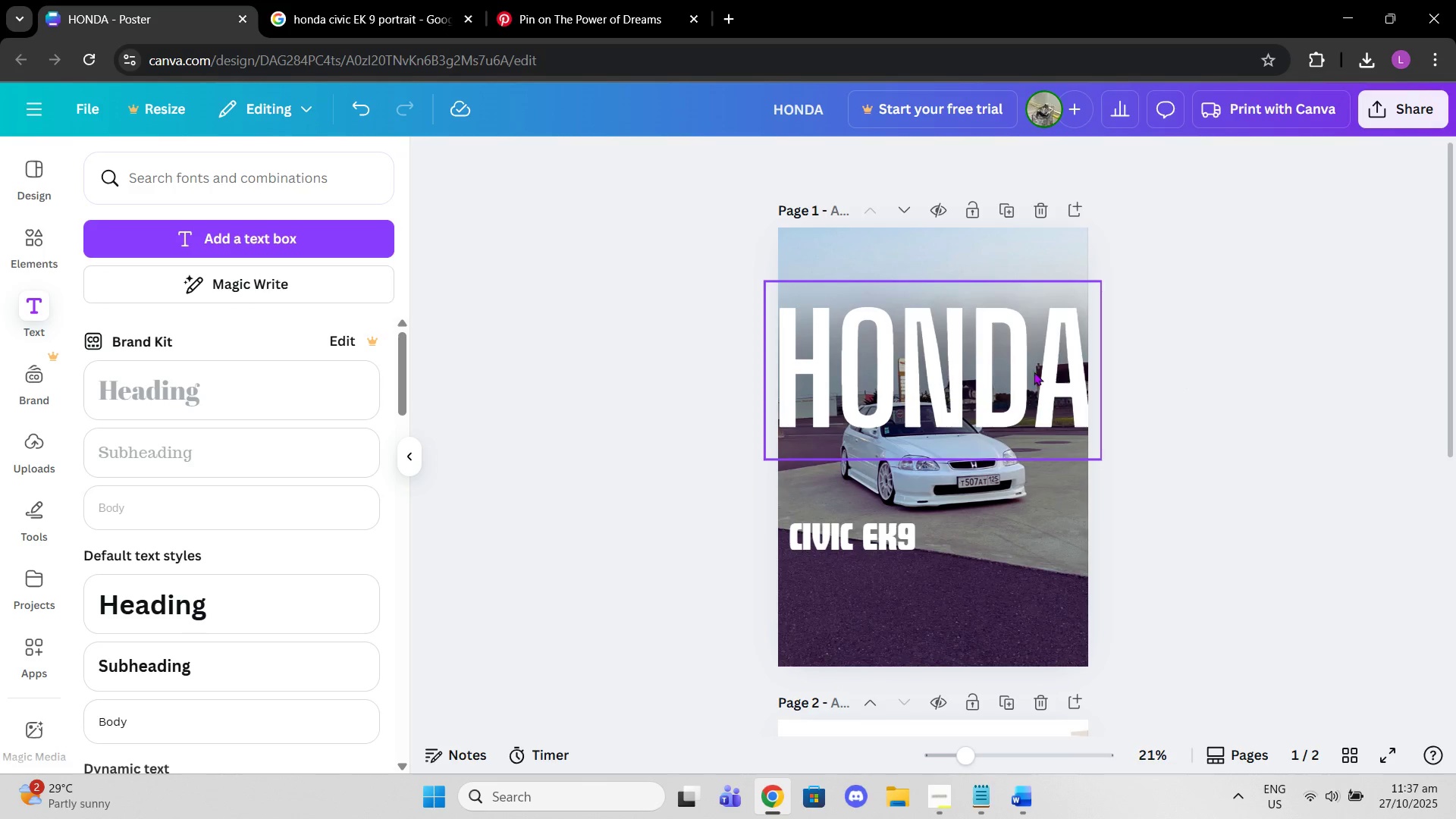 
left_click_drag(start_coordinate=[1034, 372], to_coordinate=[1033, 360])
 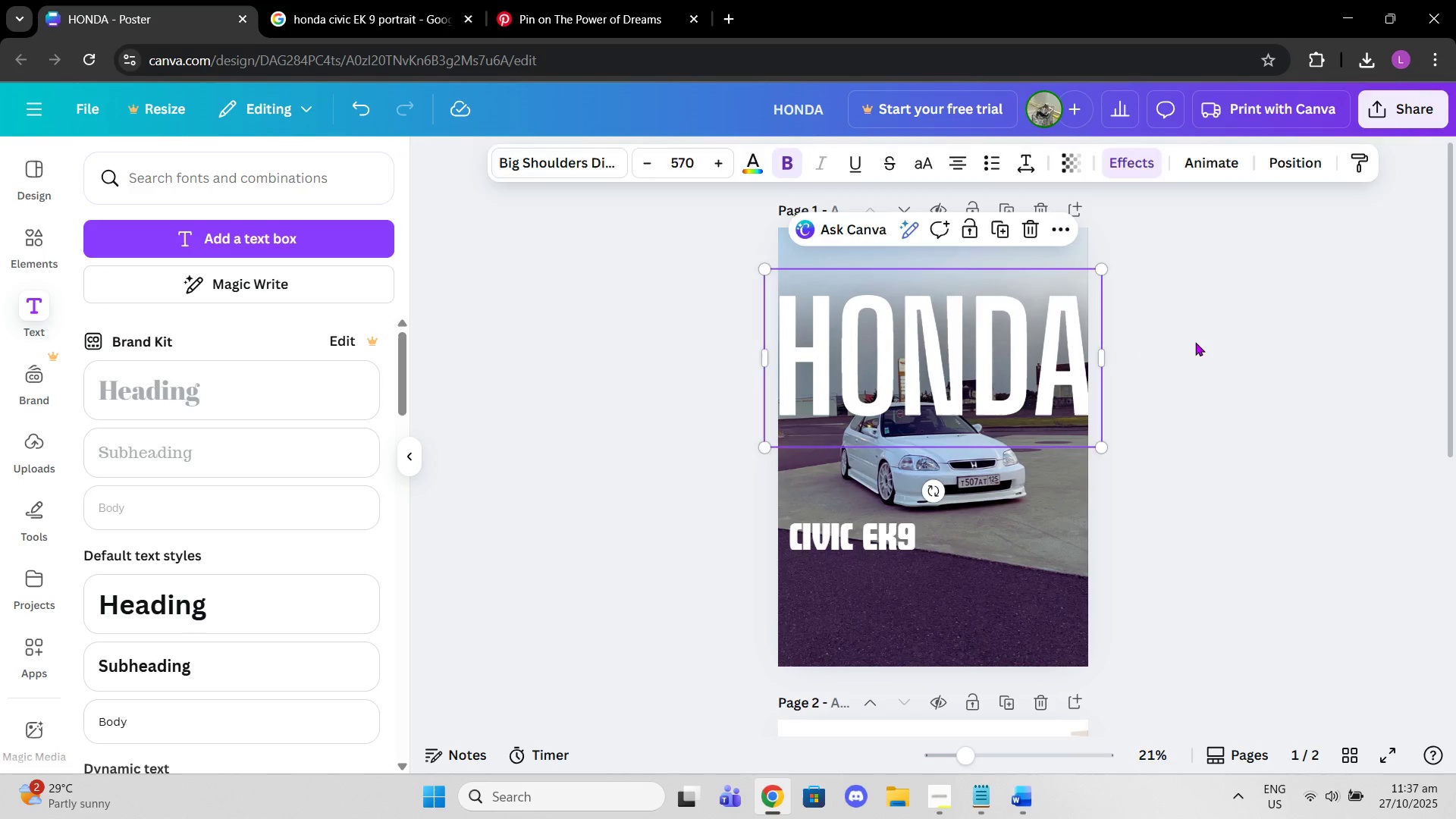 
left_click([1195, 342])
 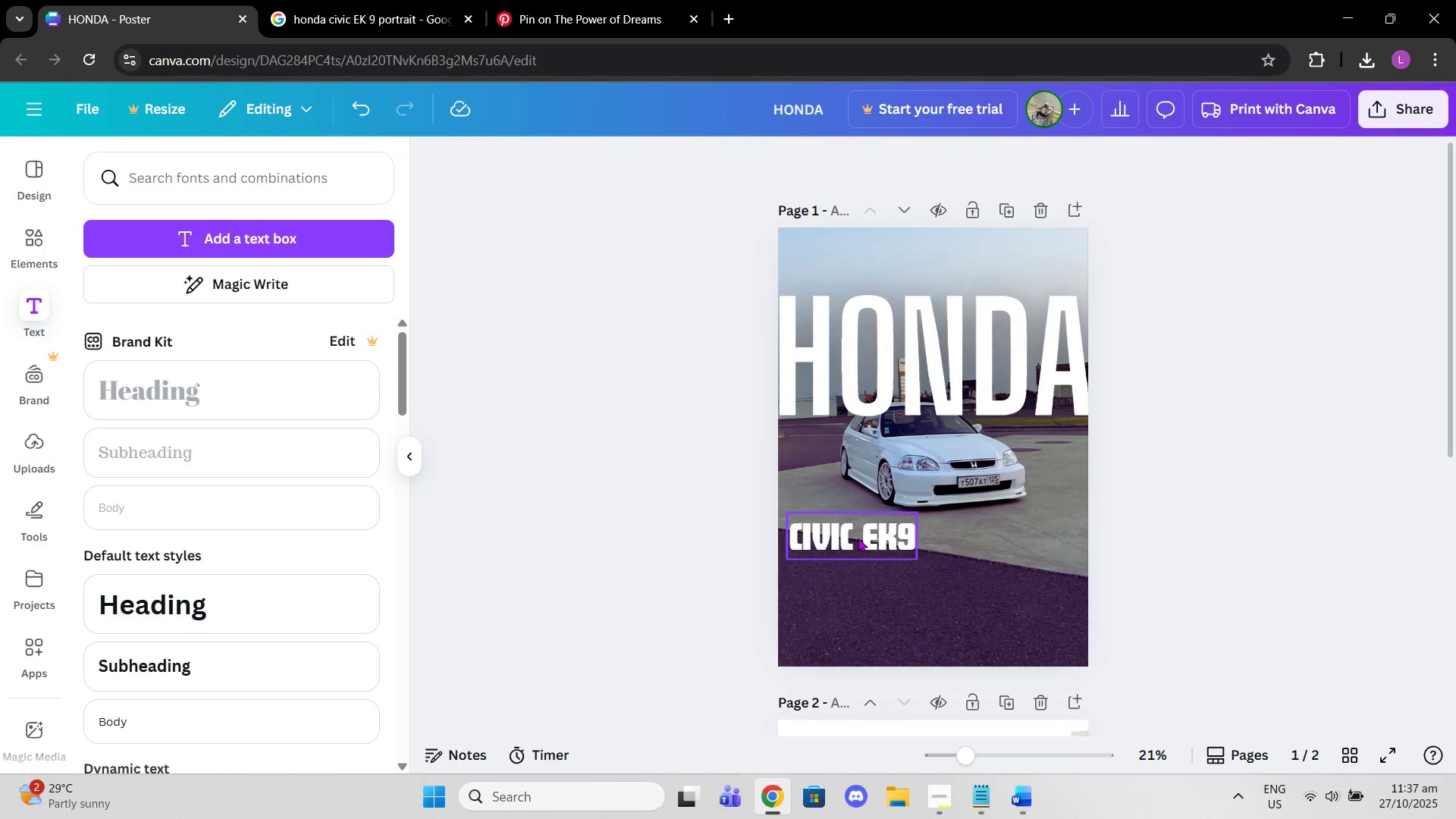 
left_click([853, 529])
 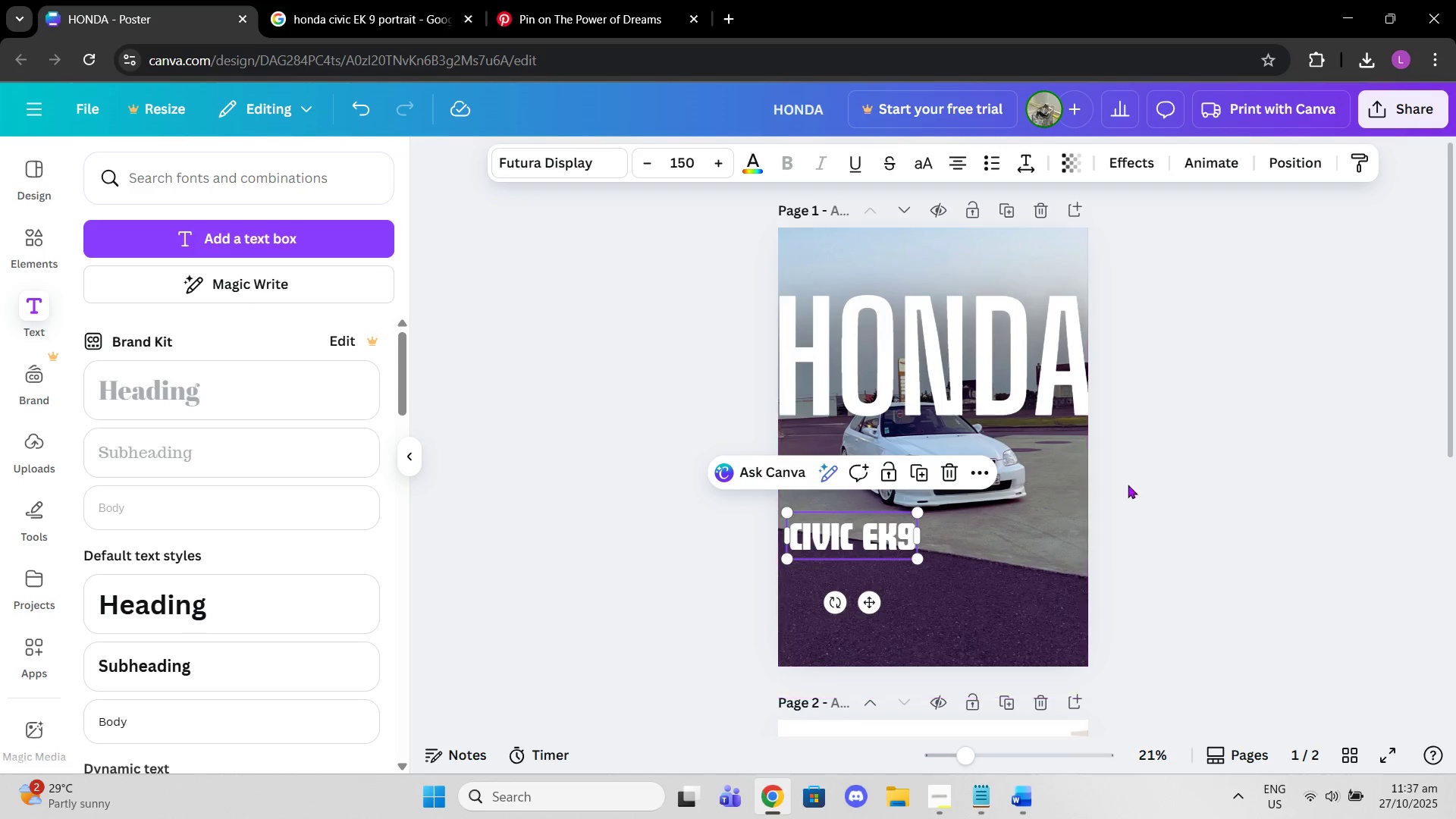 
left_click([1138, 157])
 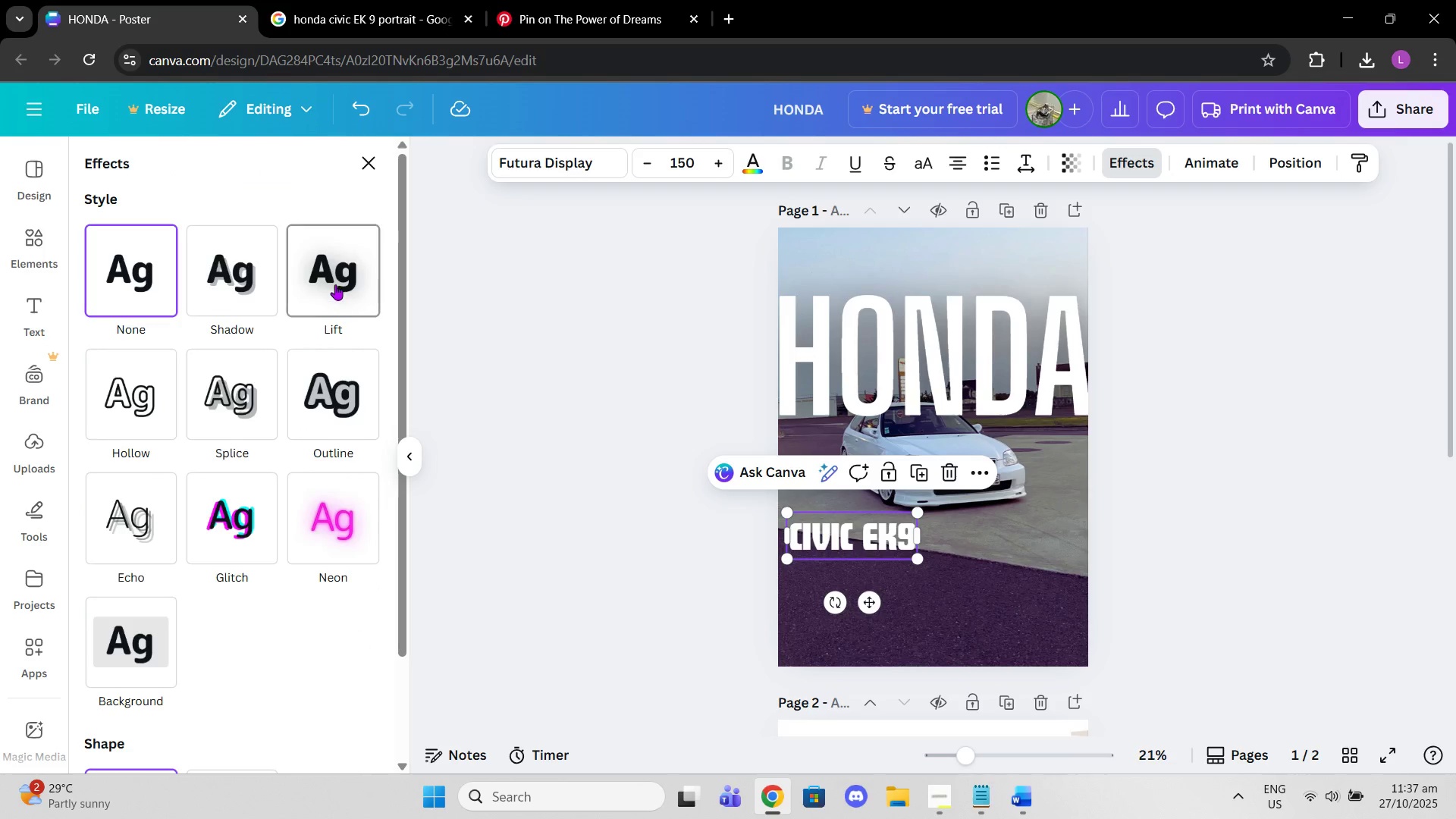 
left_click([335, 284])
 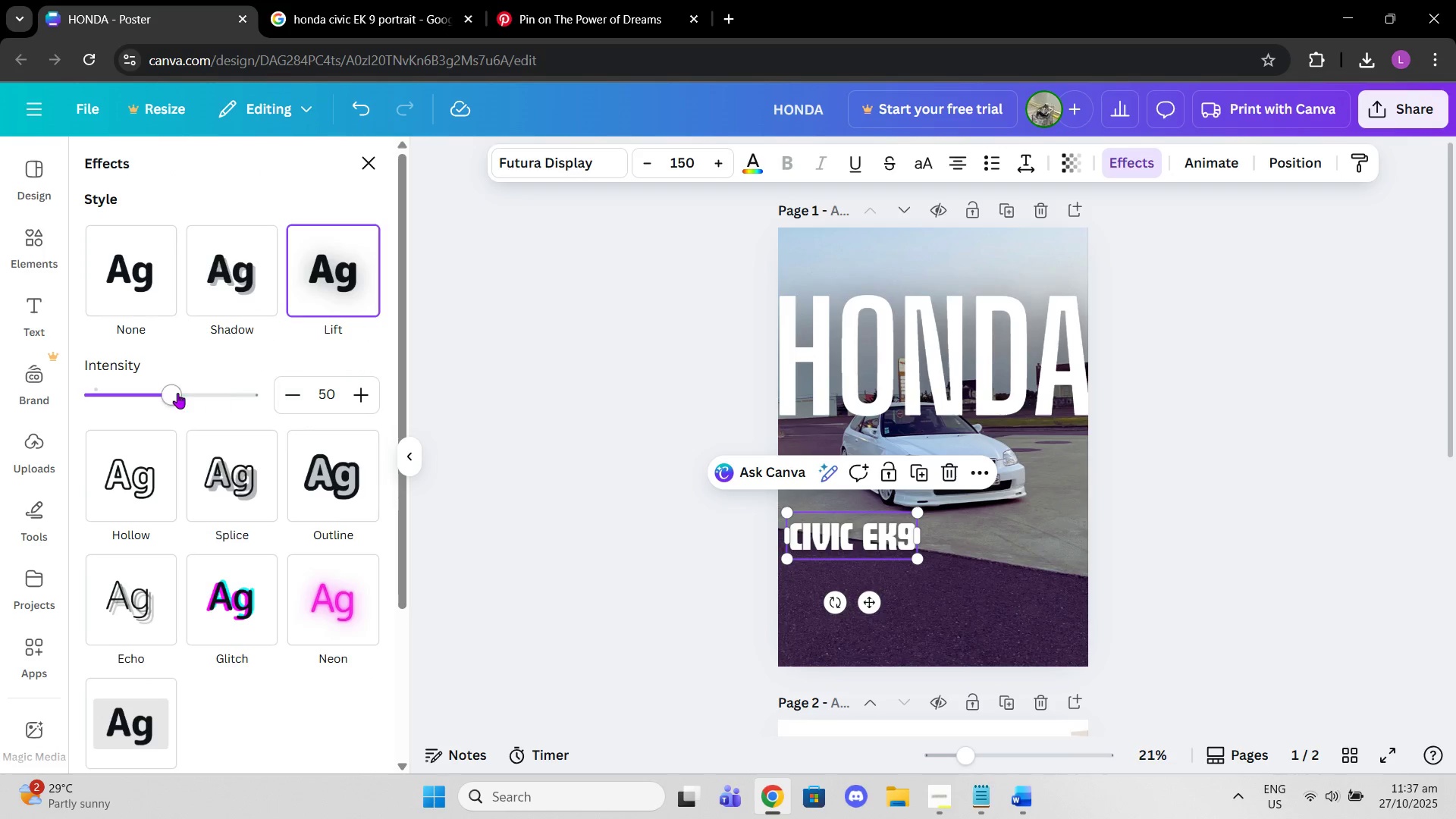 
left_click_drag(start_coordinate=[172, 393], to_coordinate=[265, 399])
 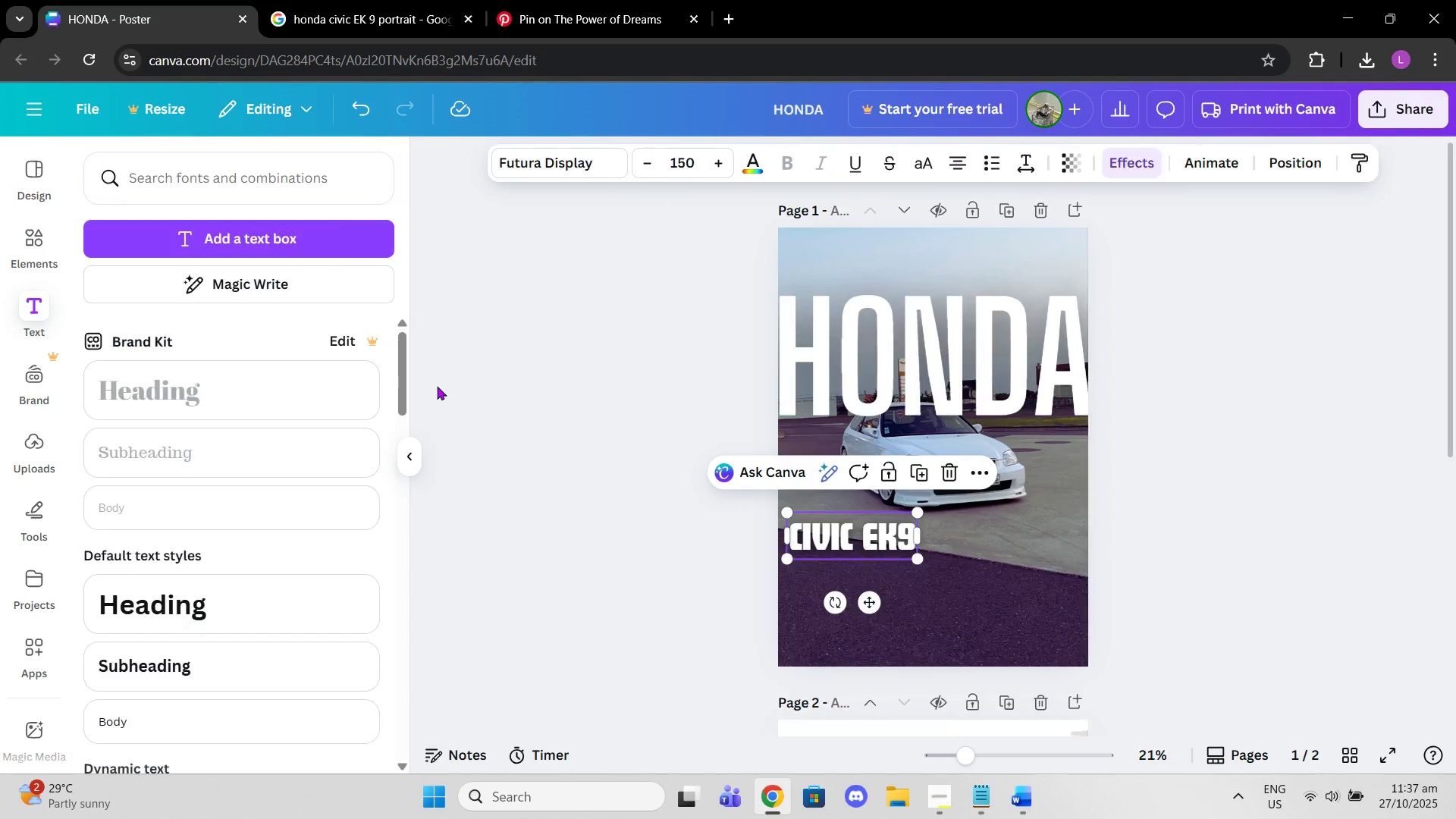 
double_click([437, 386])
 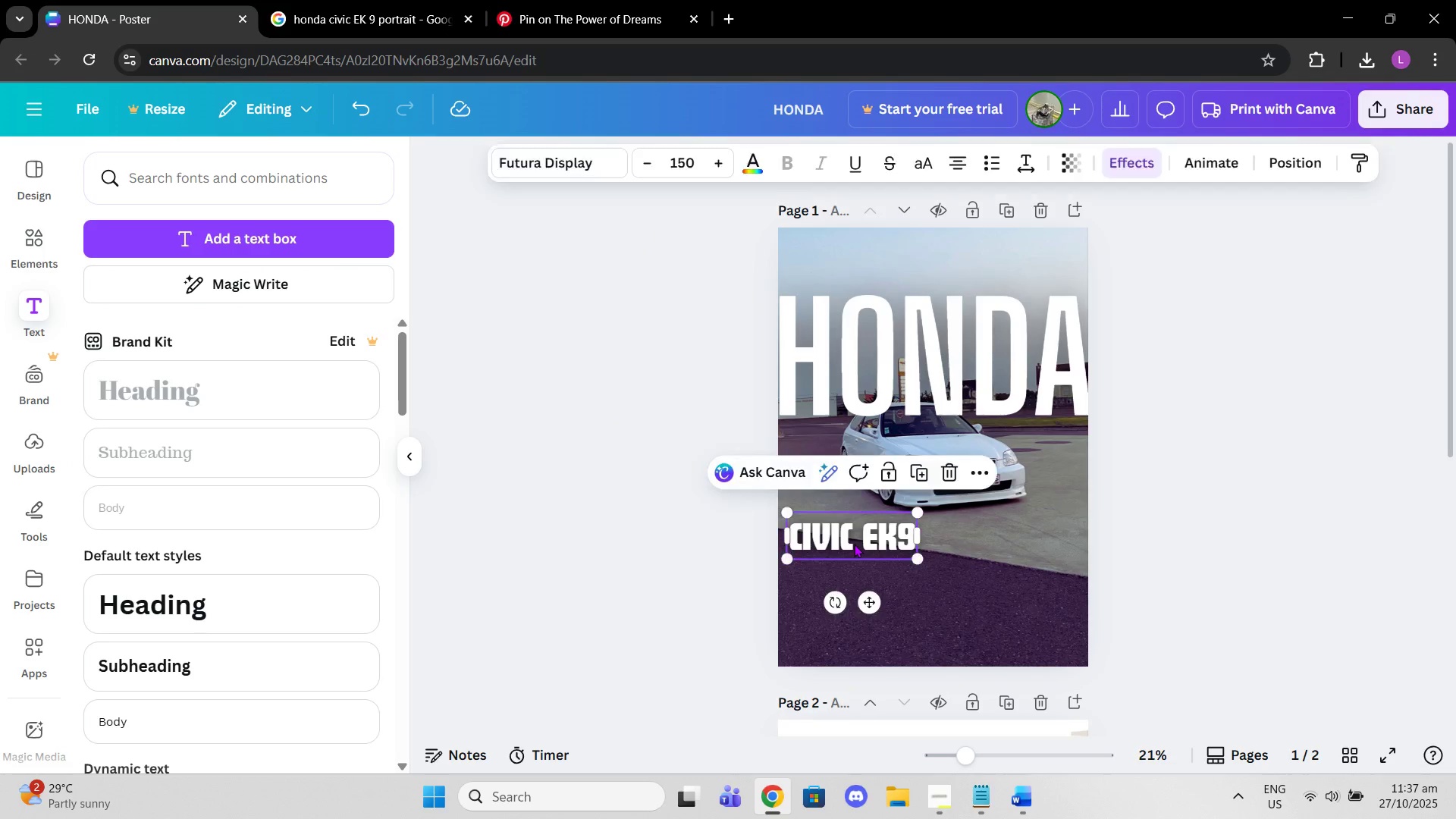 
left_click([854, 544])
 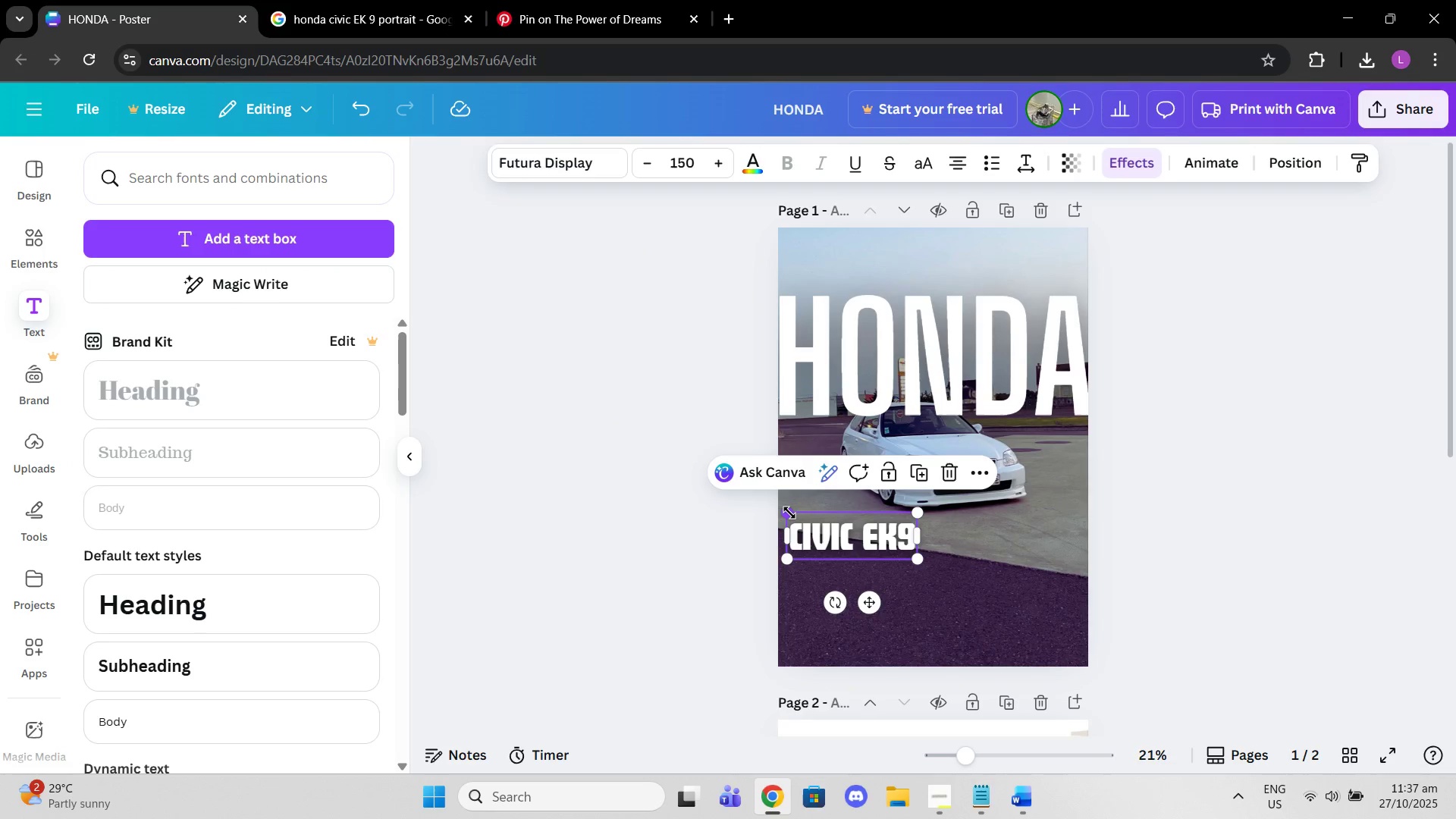 
left_click_drag(start_coordinate=[789, 513], to_coordinate=[808, 517])
 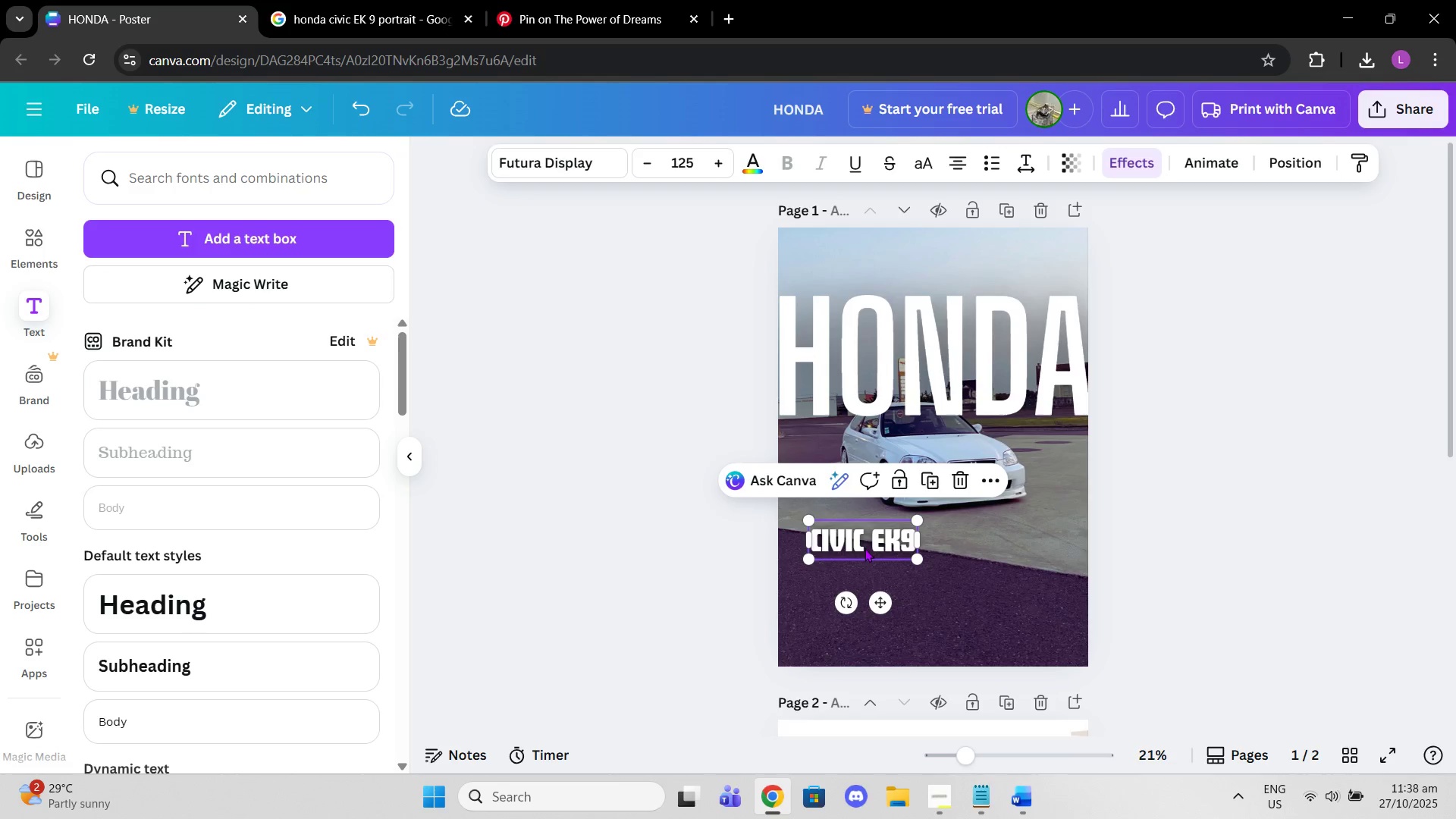 
left_click_drag(start_coordinate=[864, 548], to_coordinate=[844, 543])
 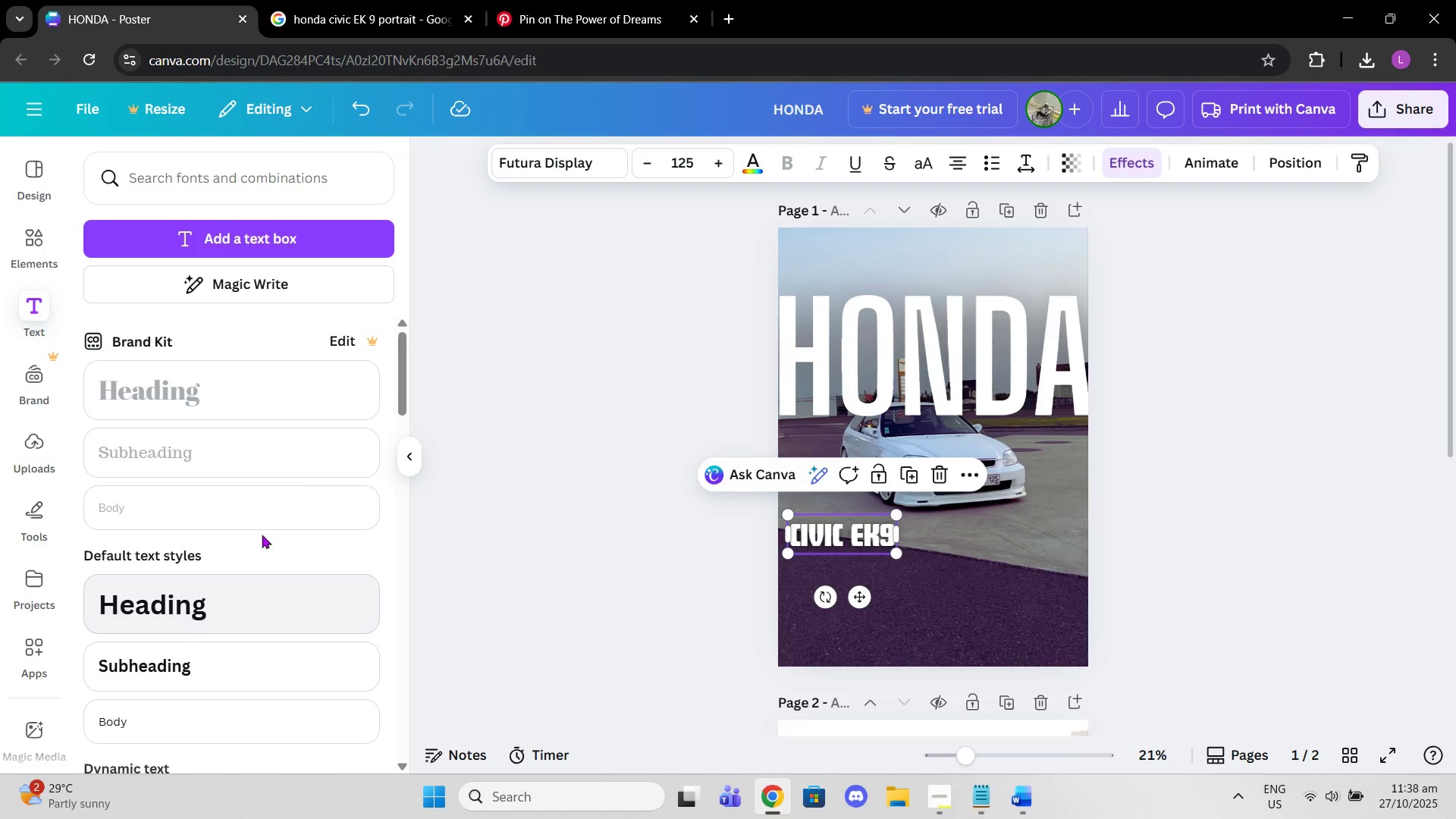 
scroll: coordinate [317, 446], scroll_direction: down, amount: 2.0
 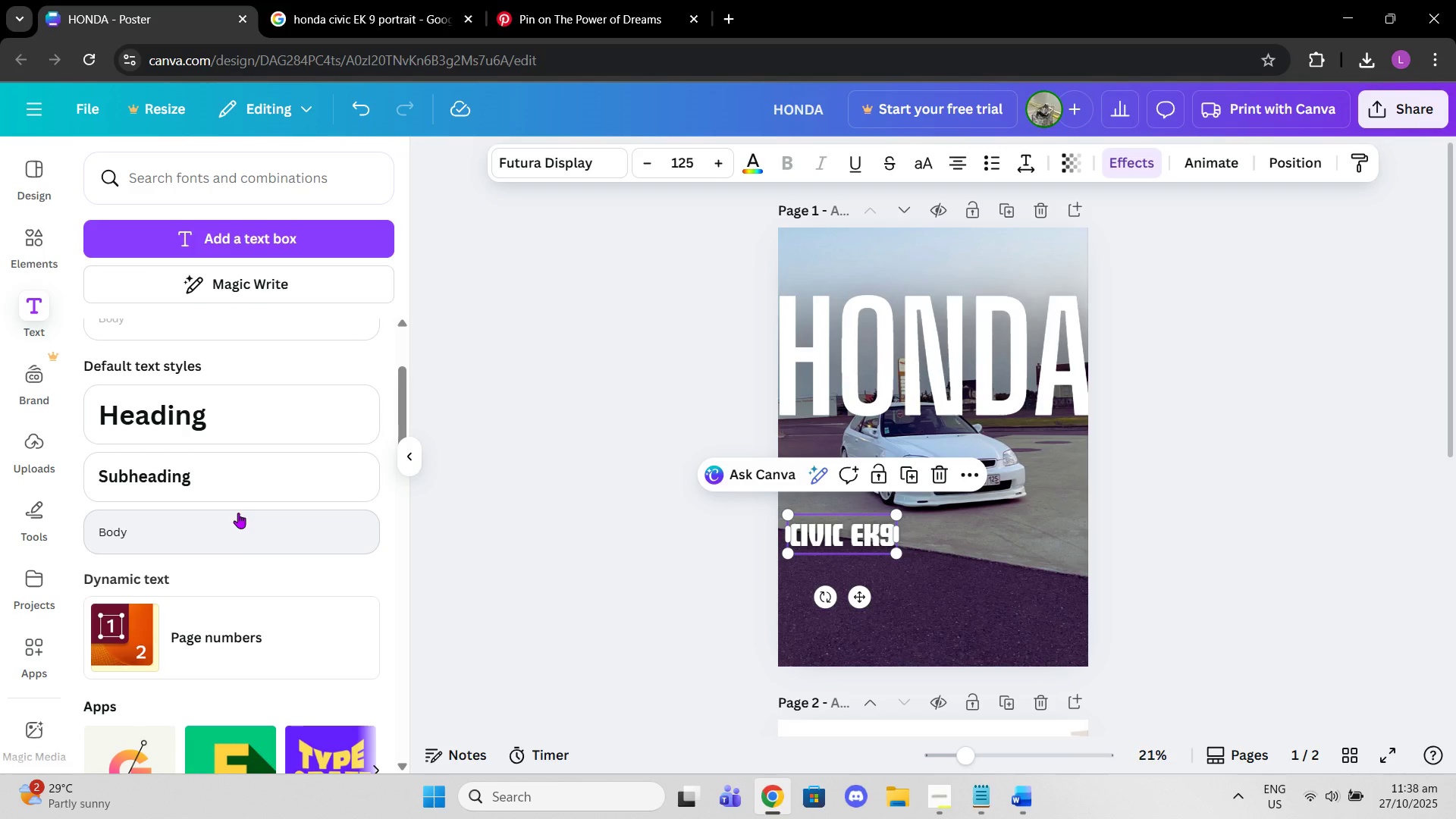 
left_click([238, 513])
 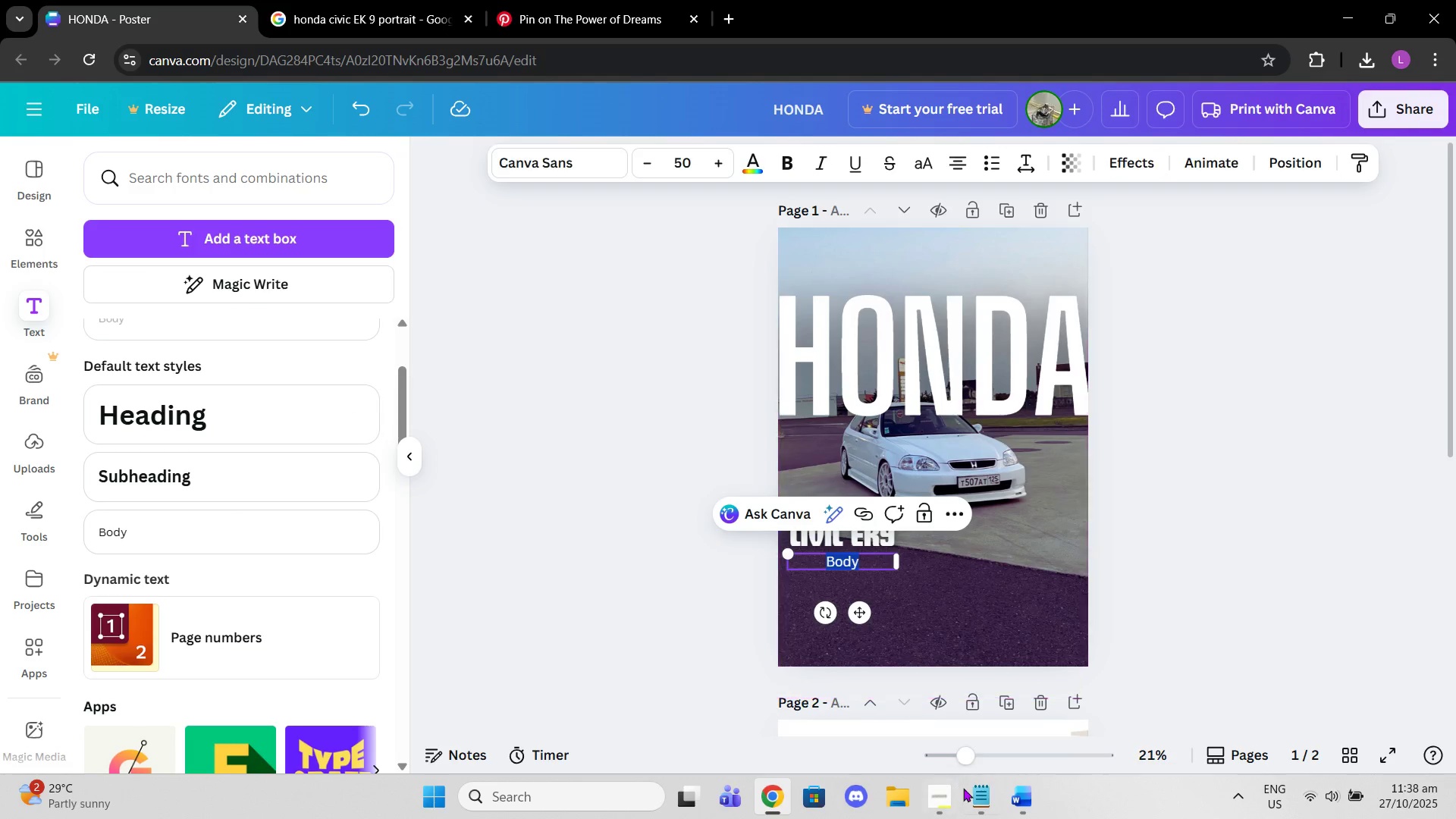 
left_click([980, 800])
 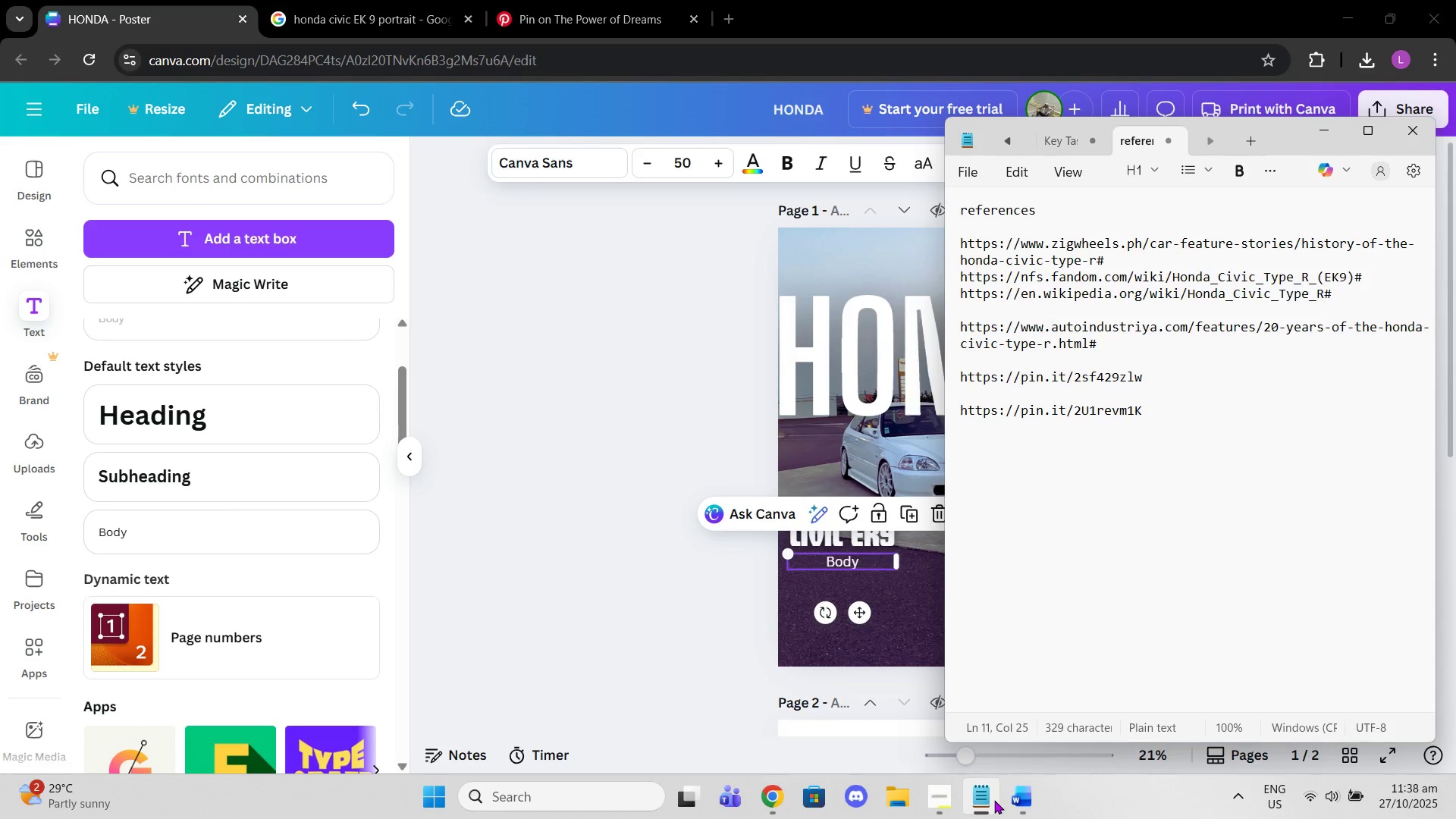 
left_click([994, 800])
 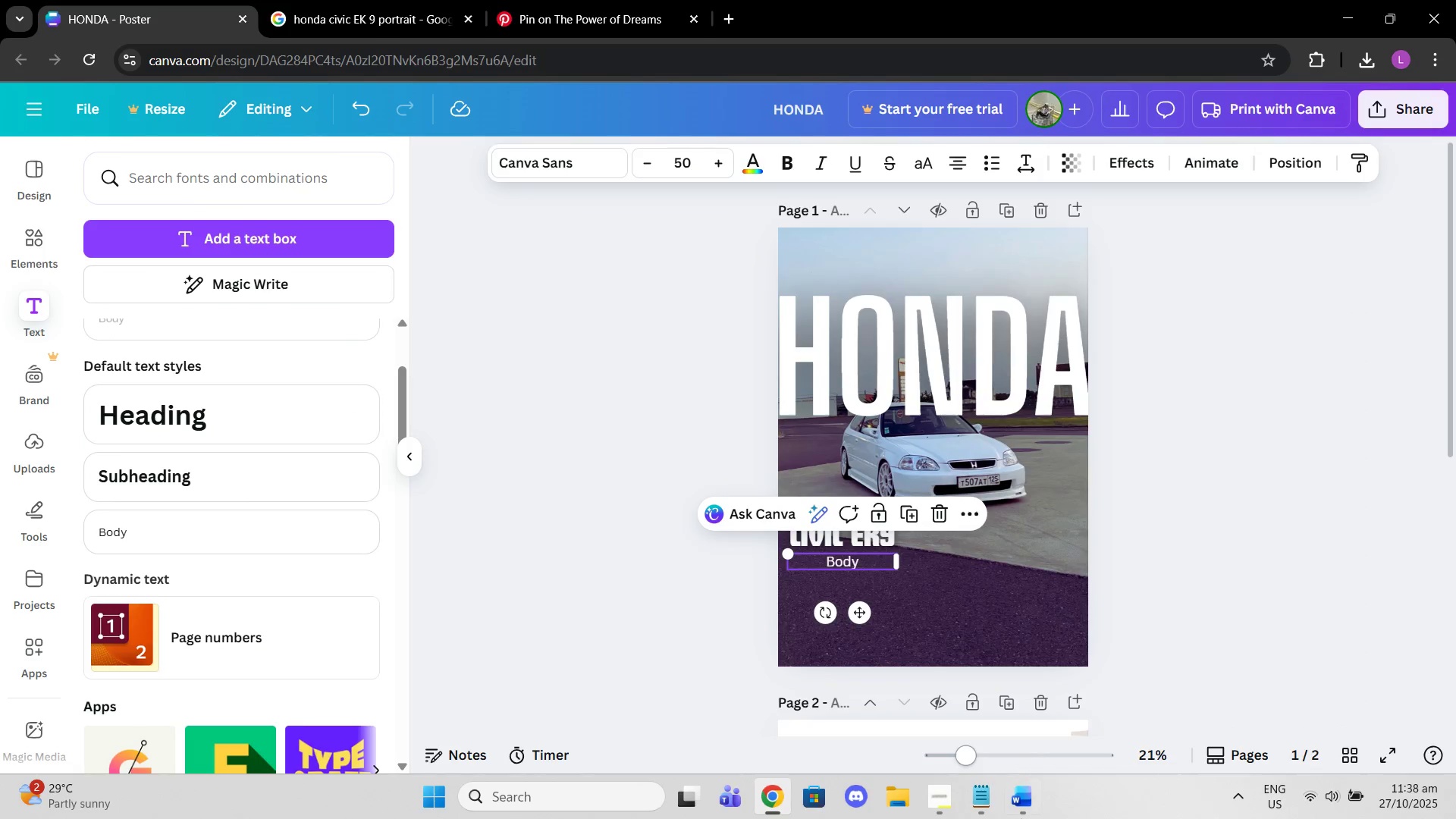 
left_click([1021, 818])
 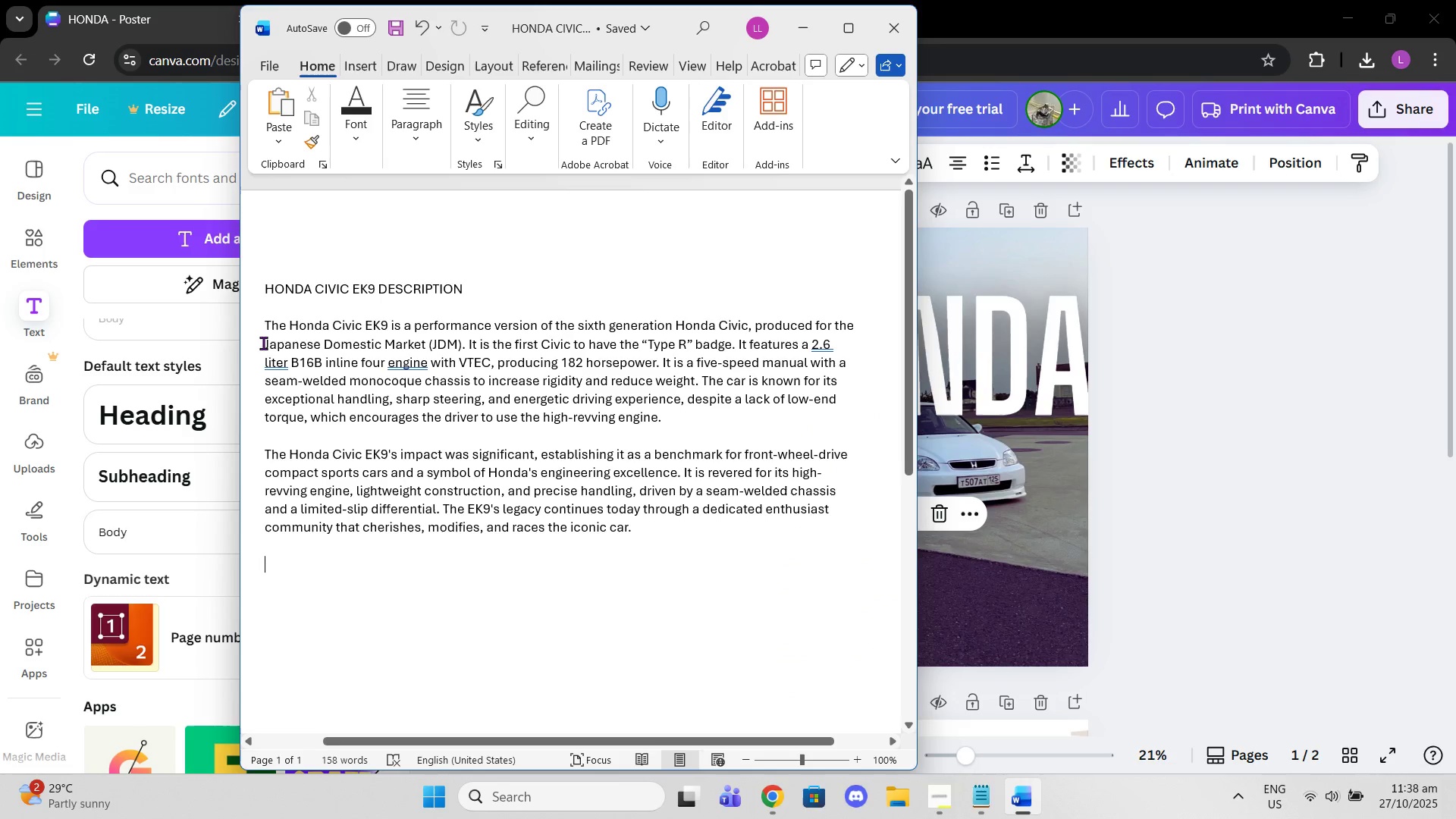 
left_click_drag(start_coordinate=[263, 330], to_coordinate=[669, 425])
 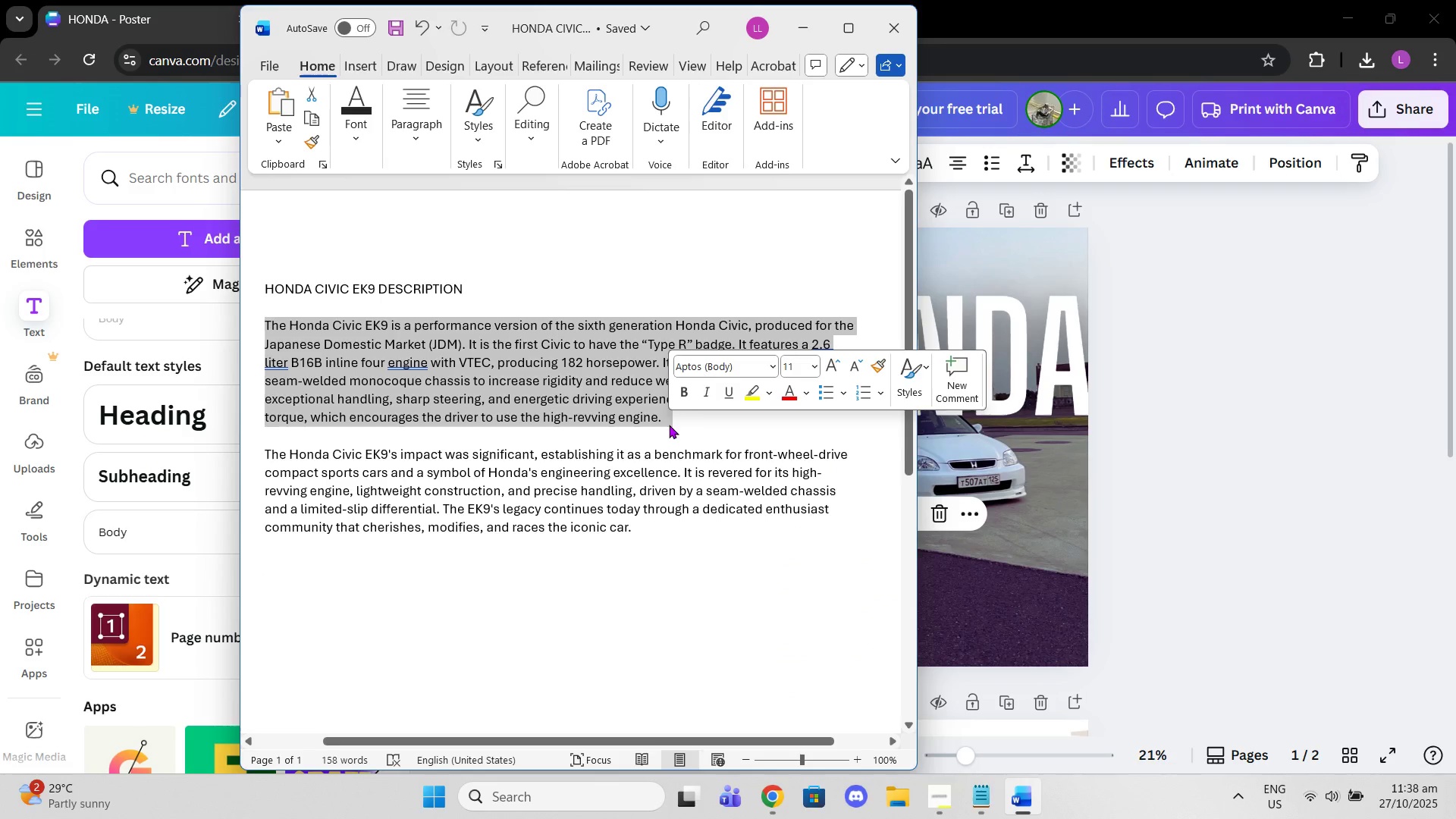 
key(Control+C)
 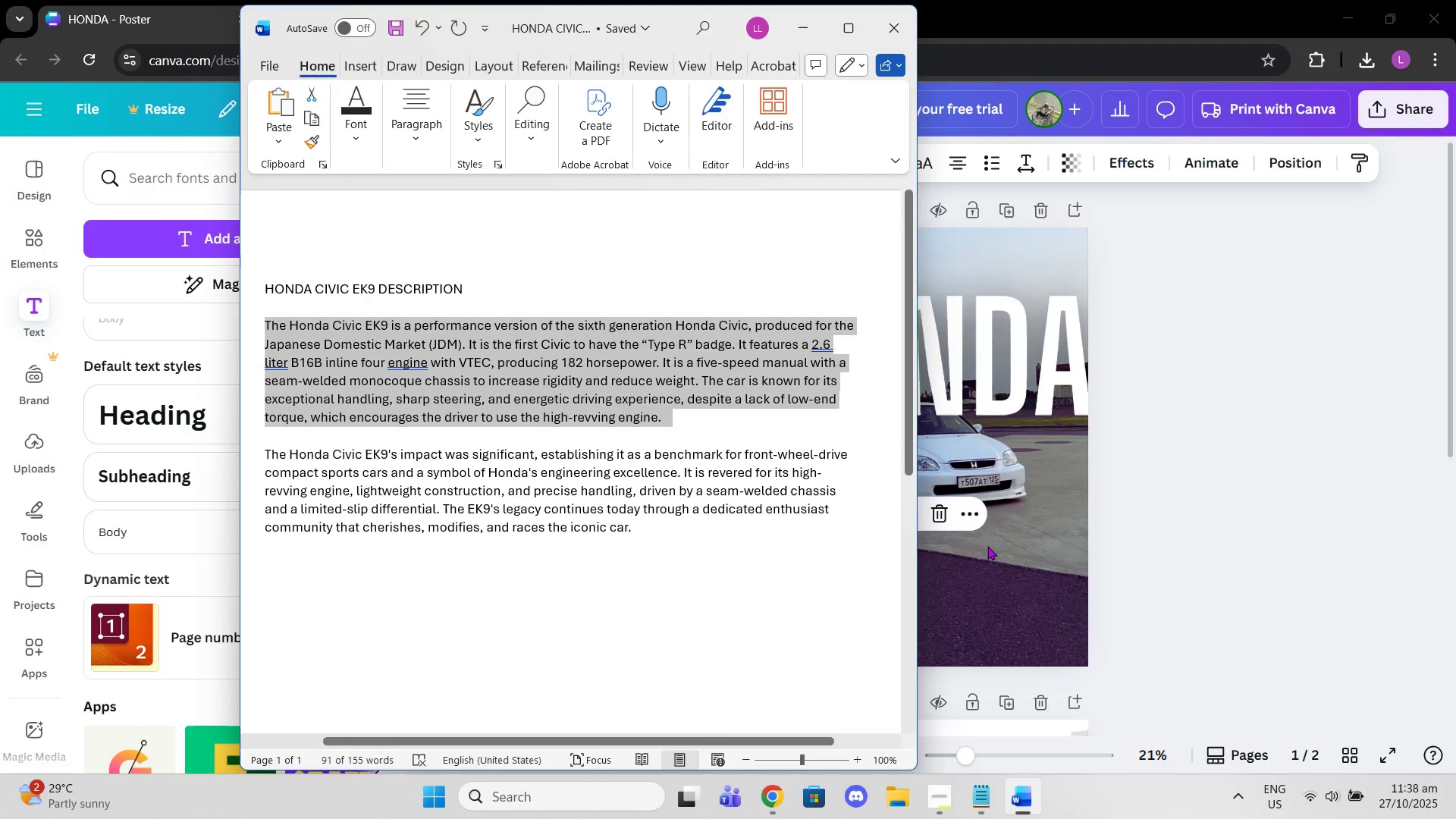 
left_click([1006, 530])
 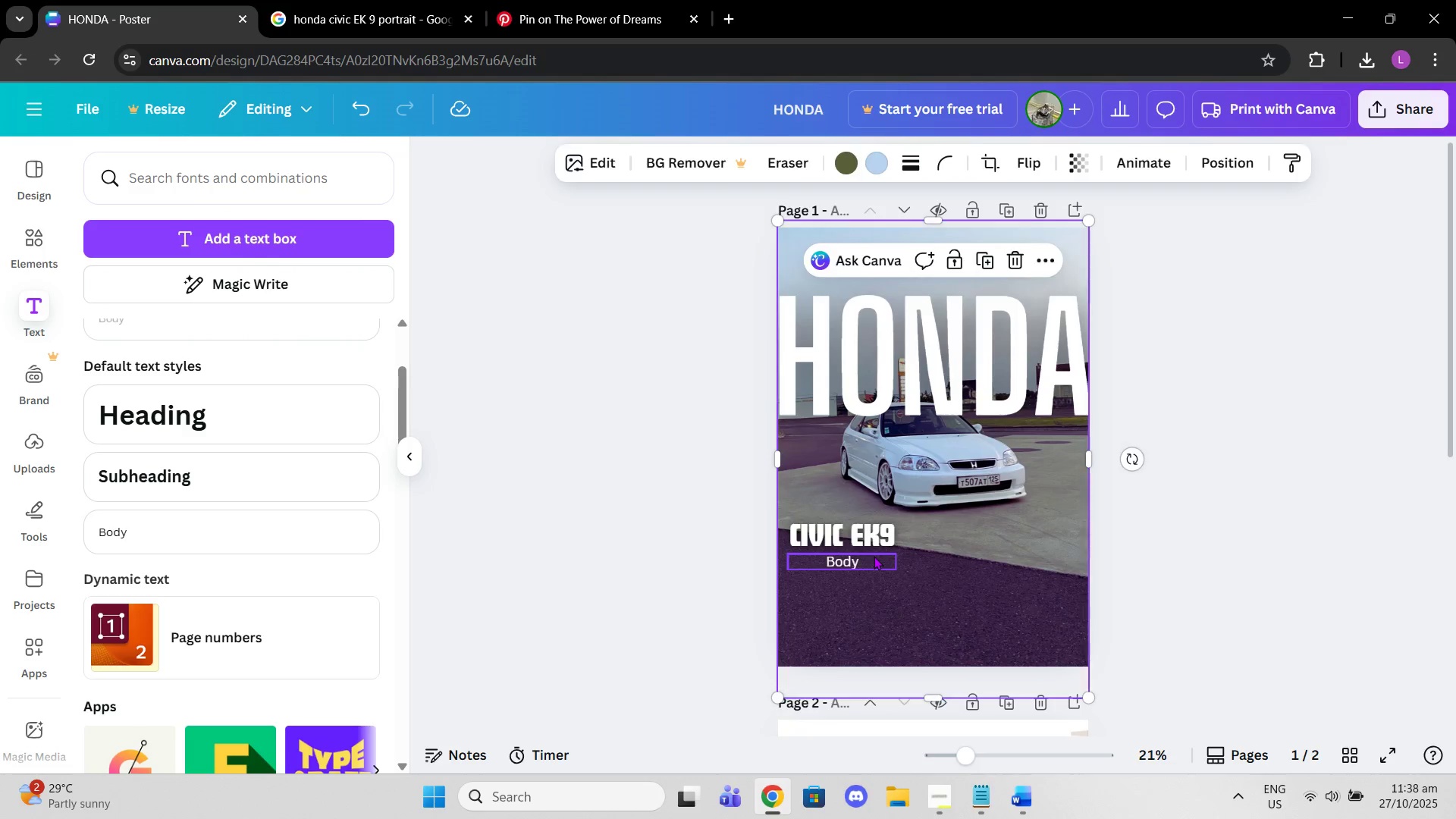 
left_click([874, 556])
 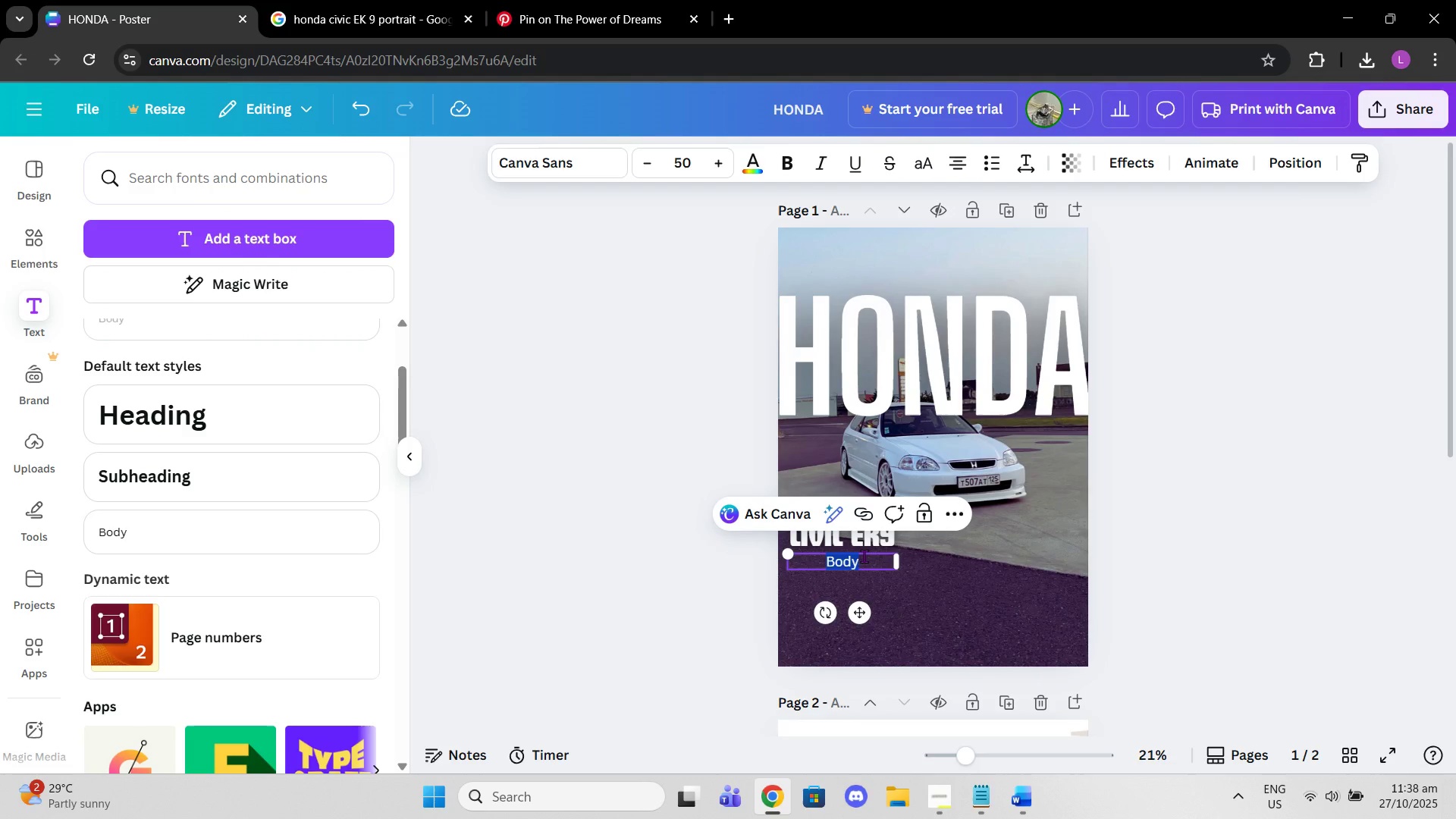 
key(Control+V)
 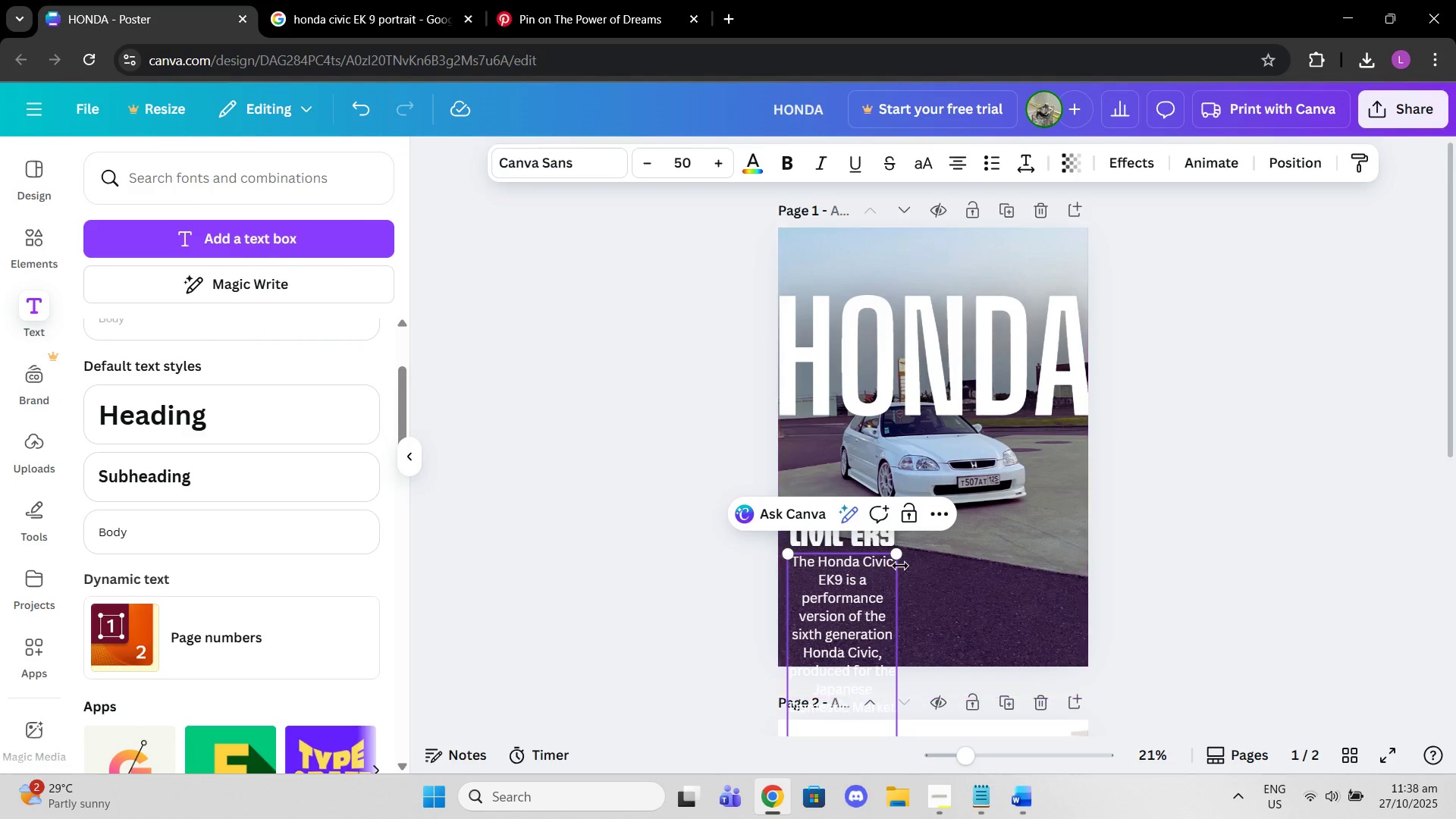 
scroll: coordinate [945, 577], scroll_direction: down, amount: 3.0
 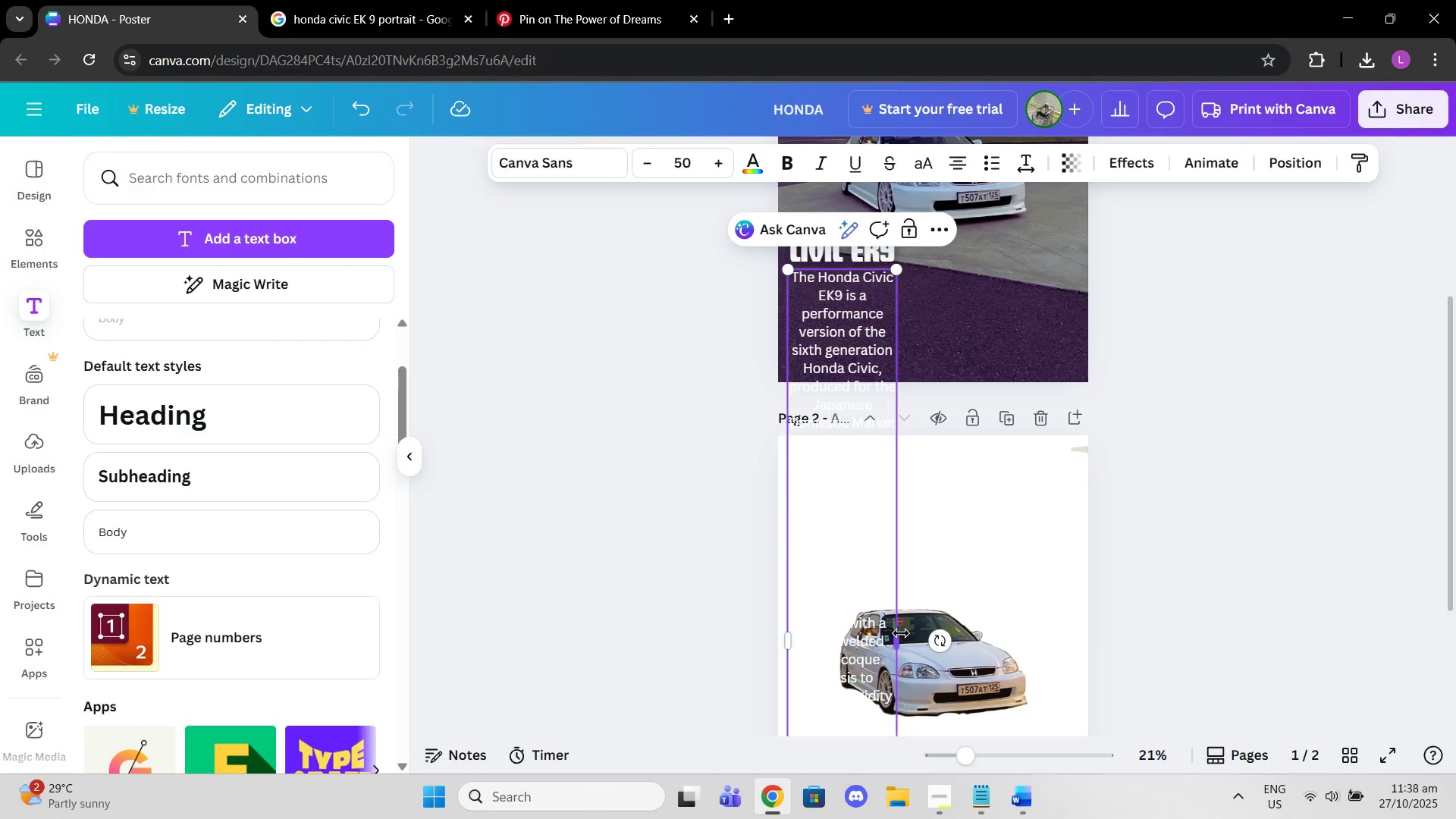 
left_click_drag(start_coordinate=[901, 633], to_coordinate=[1140, 514])
 